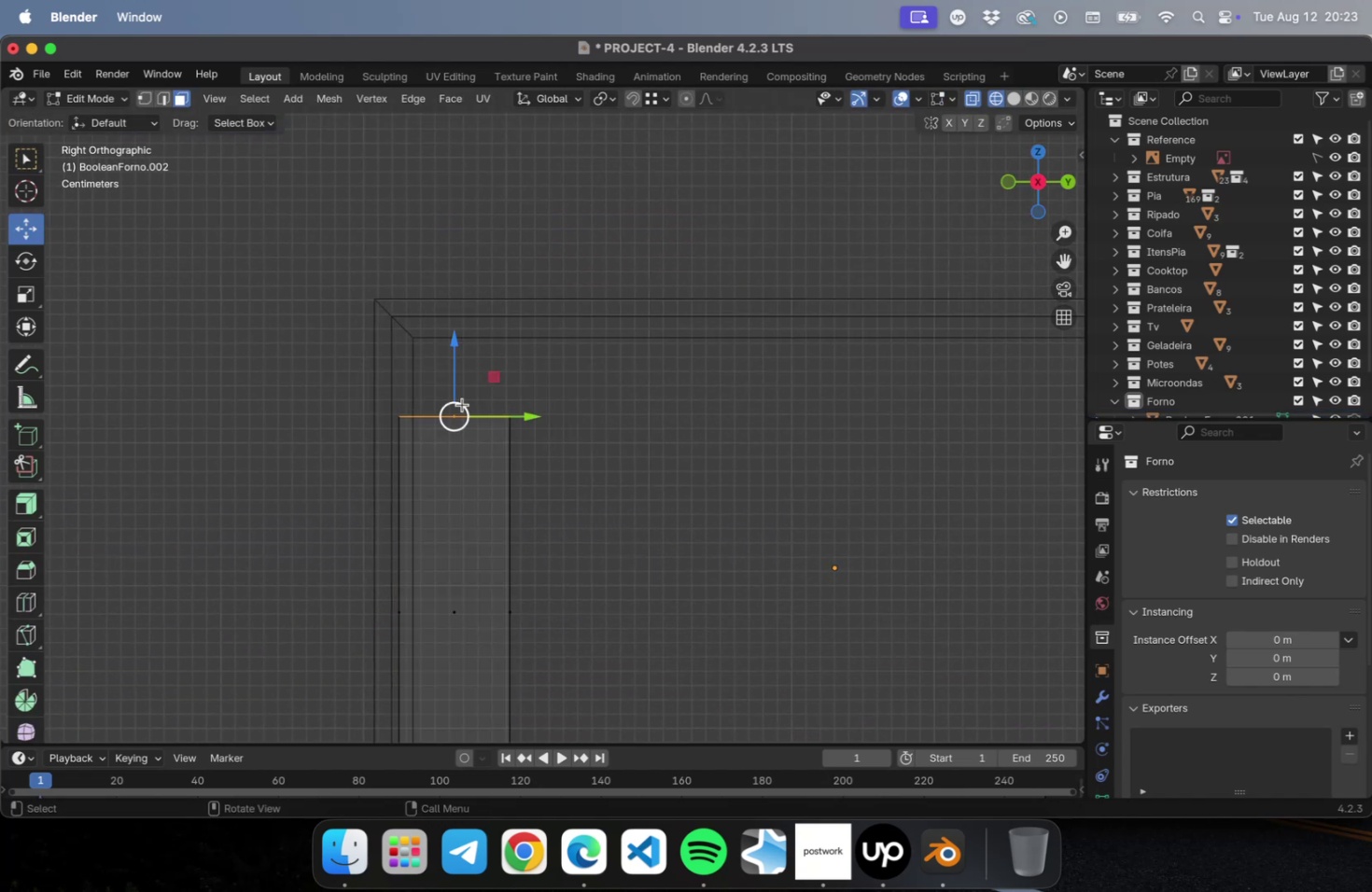 
scroll: coordinate [455, 394], scroll_direction: up, amount: 29.0
 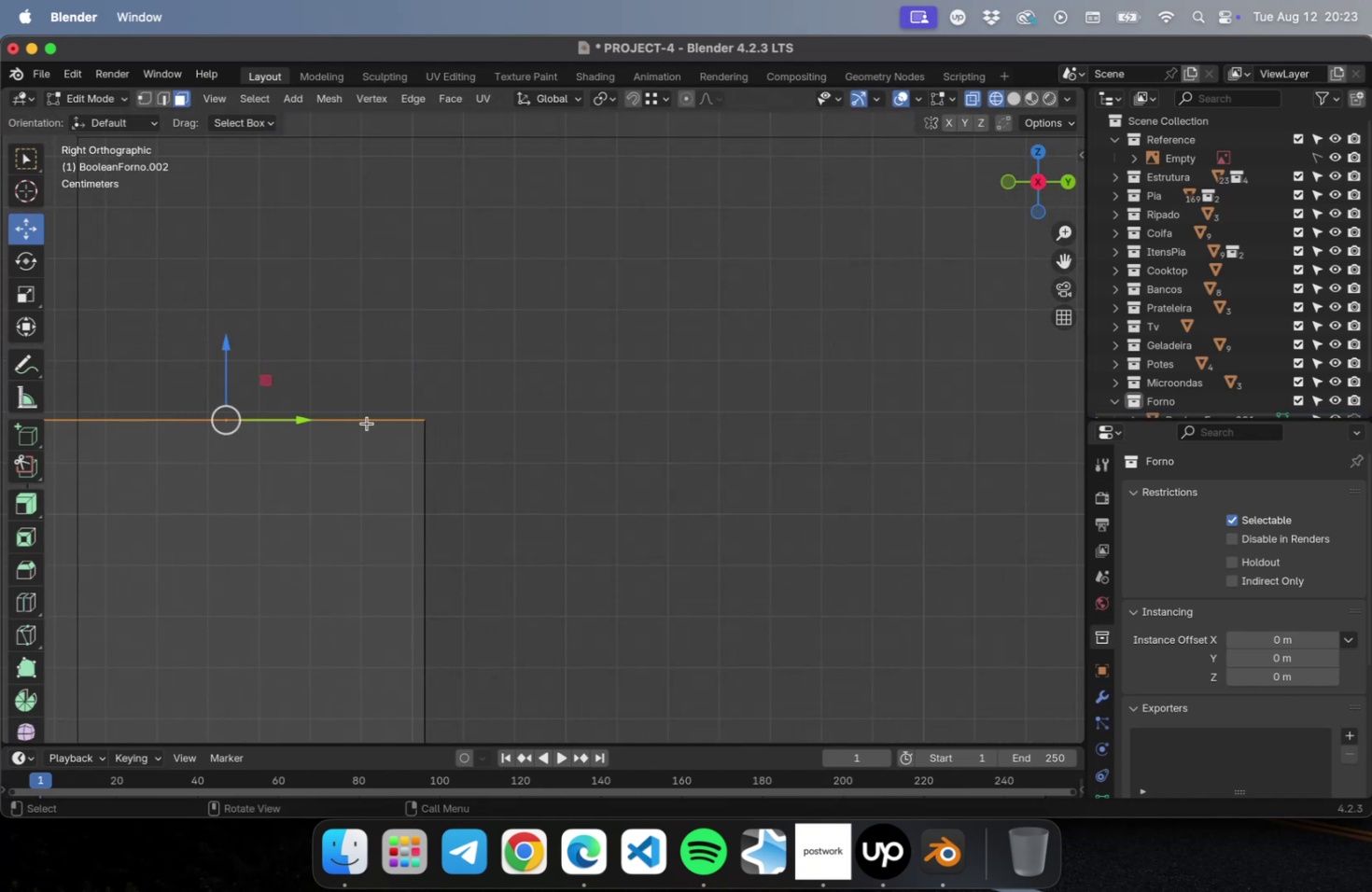 
hold_key(key=ShiftLeft, duration=0.55)
 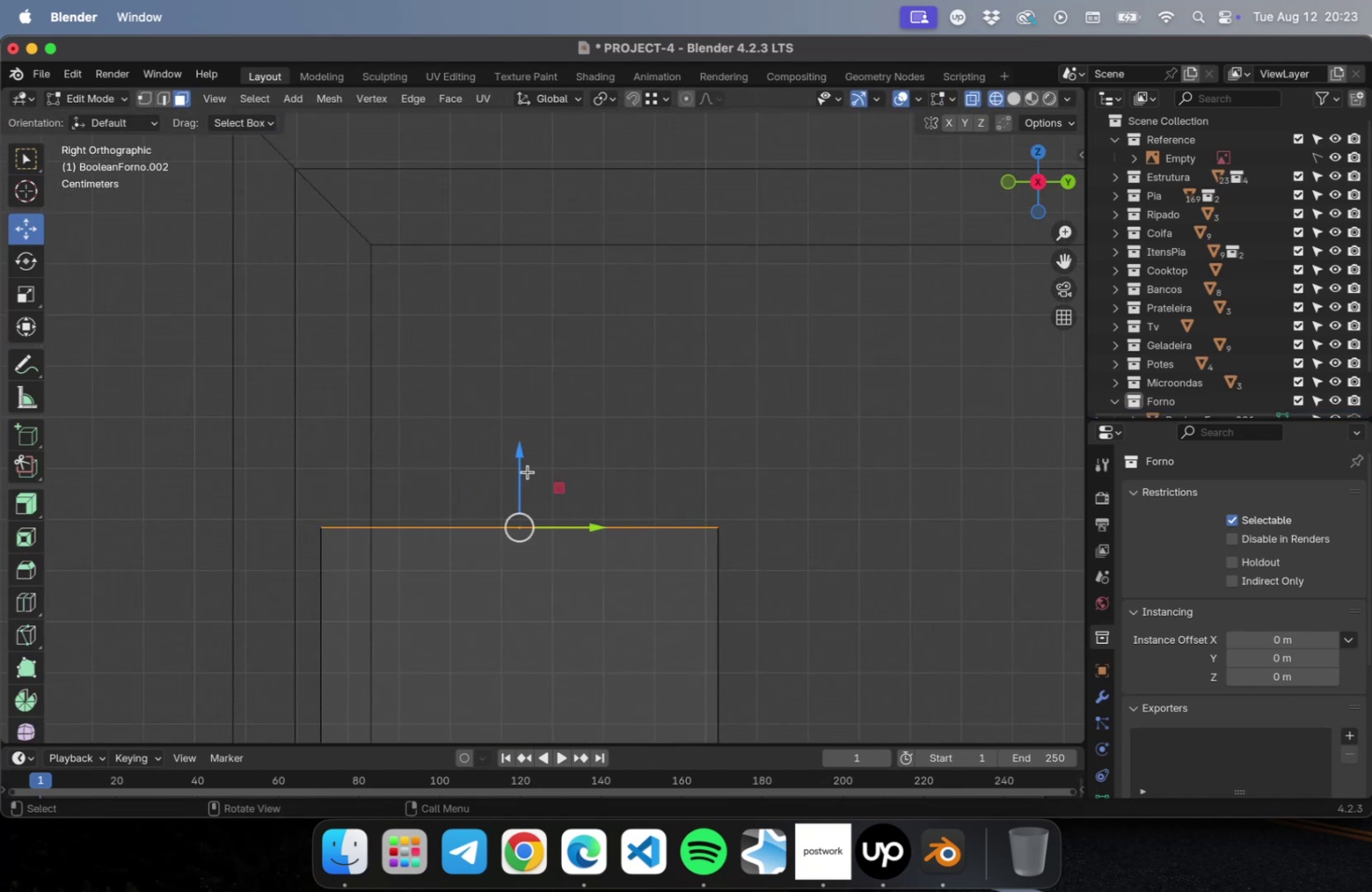 
left_click_drag(start_coordinate=[518, 468], to_coordinate=[540, 182])
 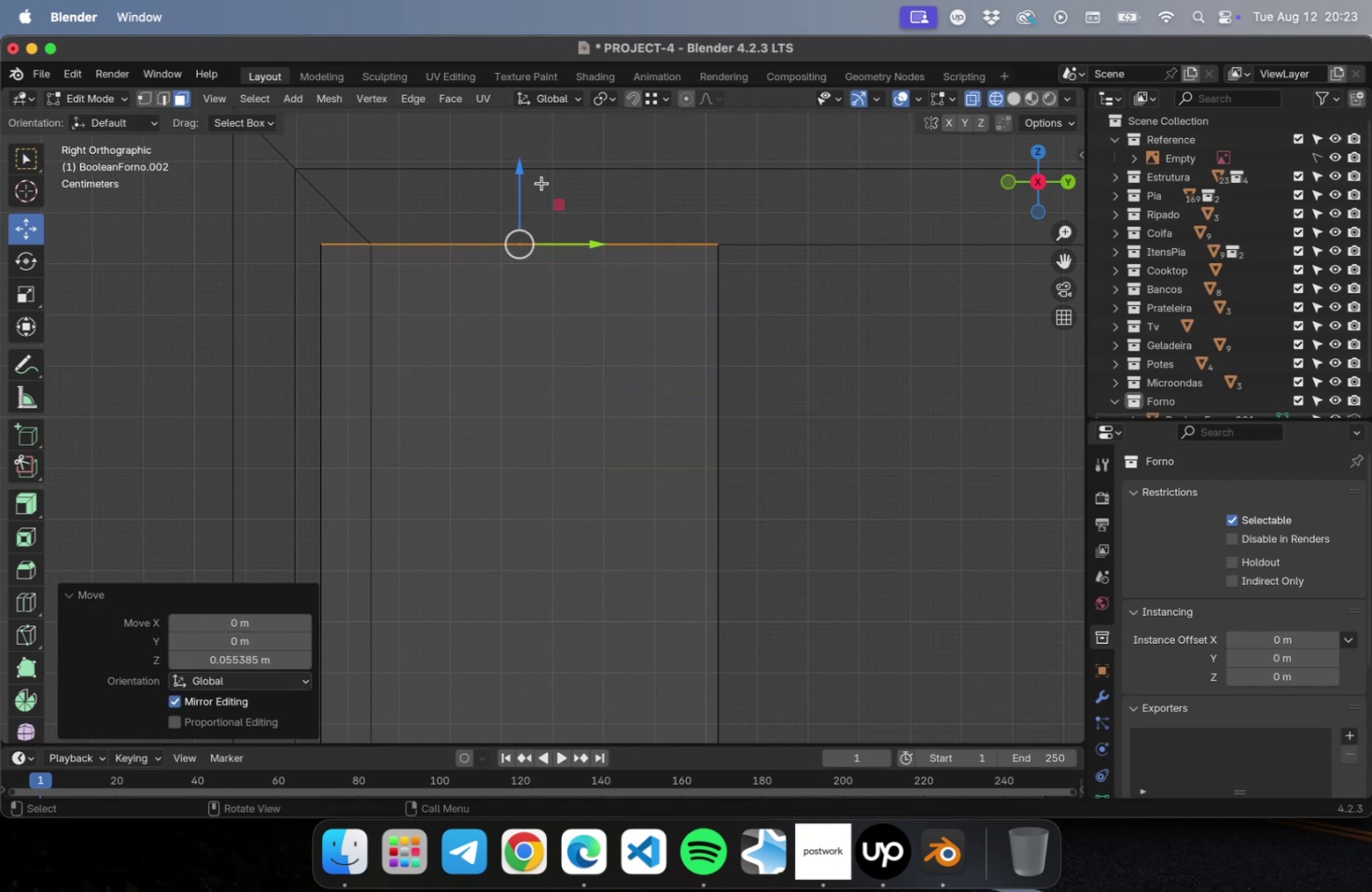 
scroll: coordinate [563, 241], scroll_direction: down, amount: 38.0
 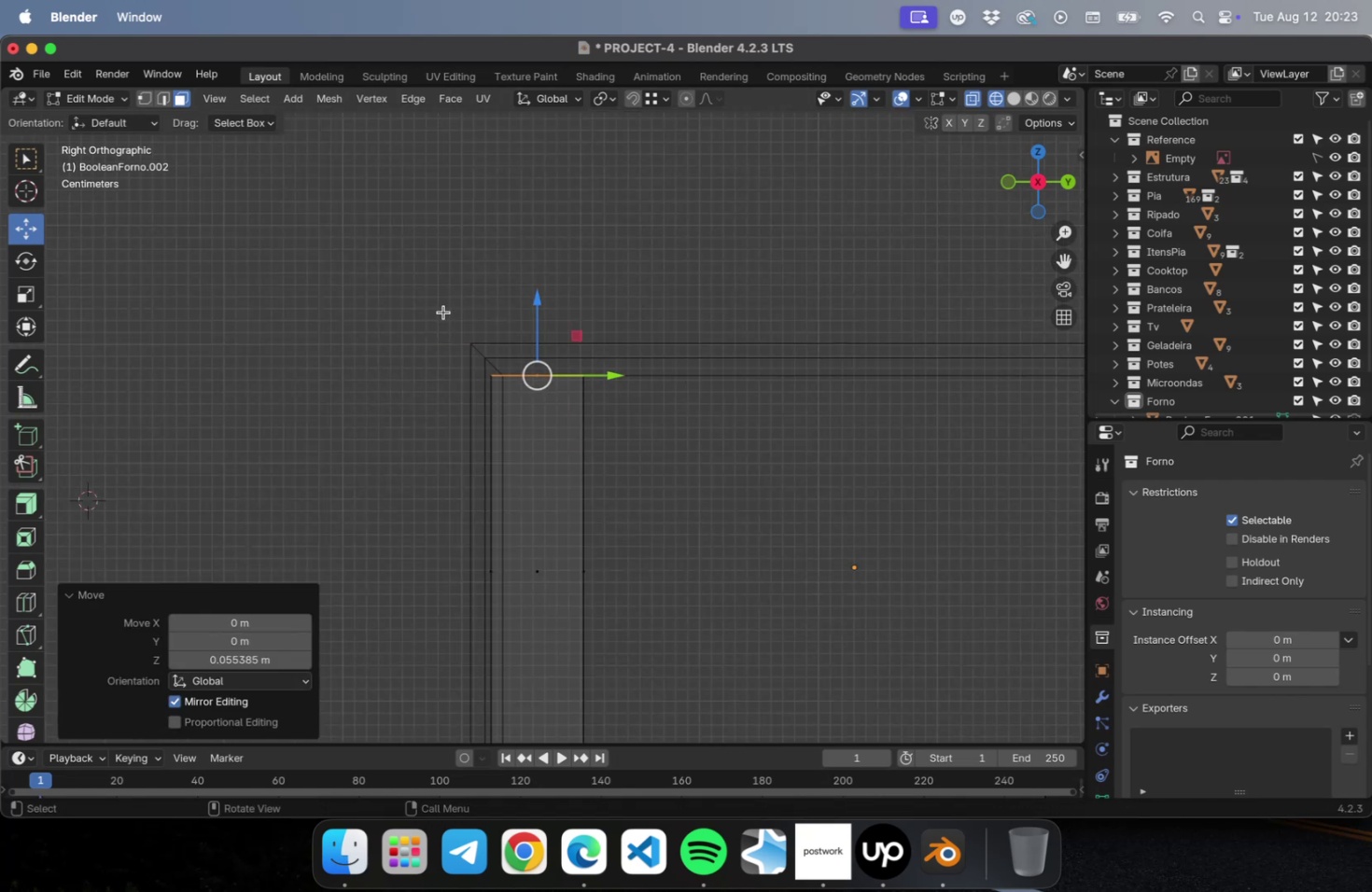 
left_click_drag(start_coordinate=[428, 316], to_coordinate=[439, 380])
 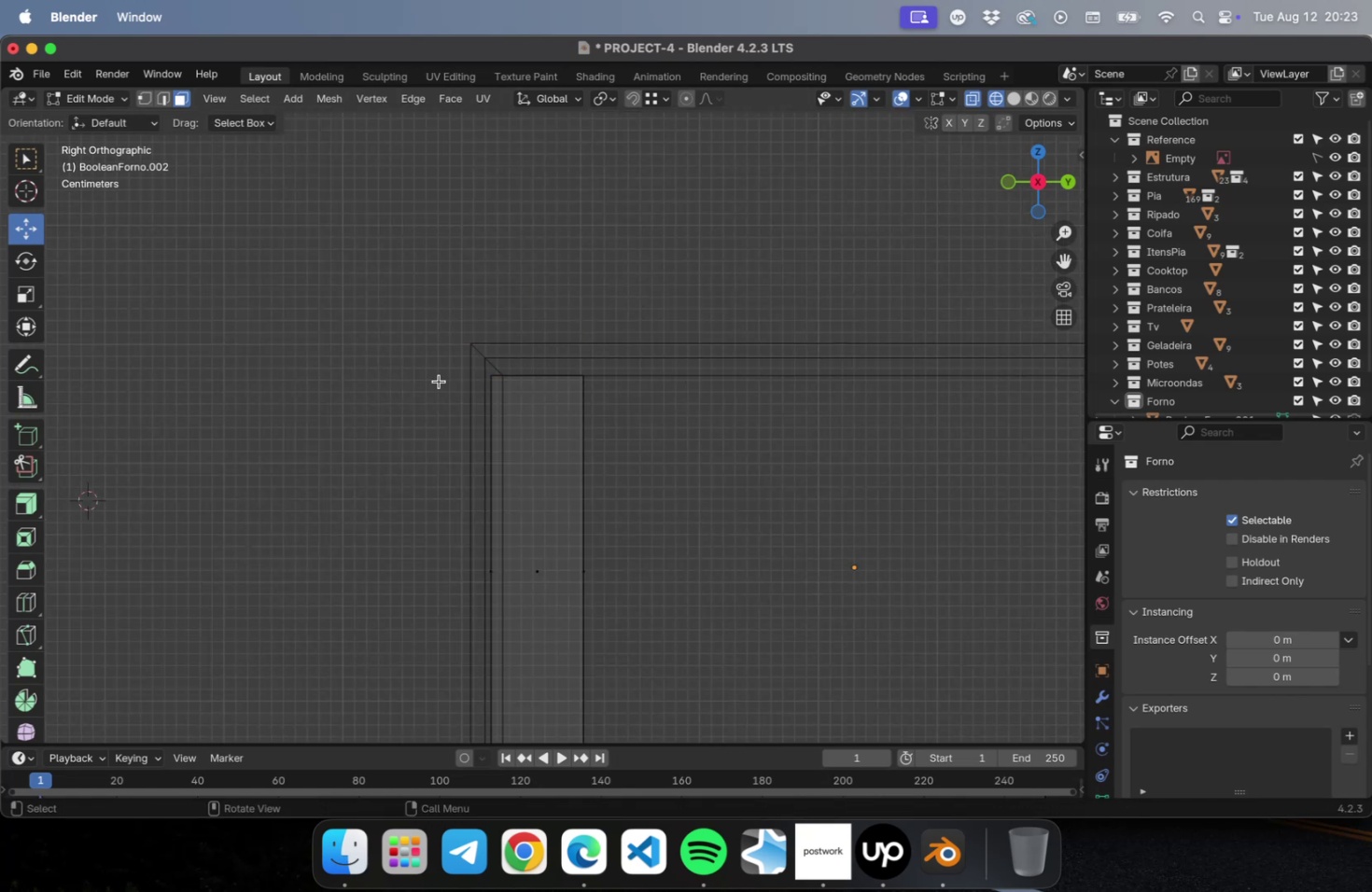 
hold_key(key=ShiftLeft, duration=0.47)
 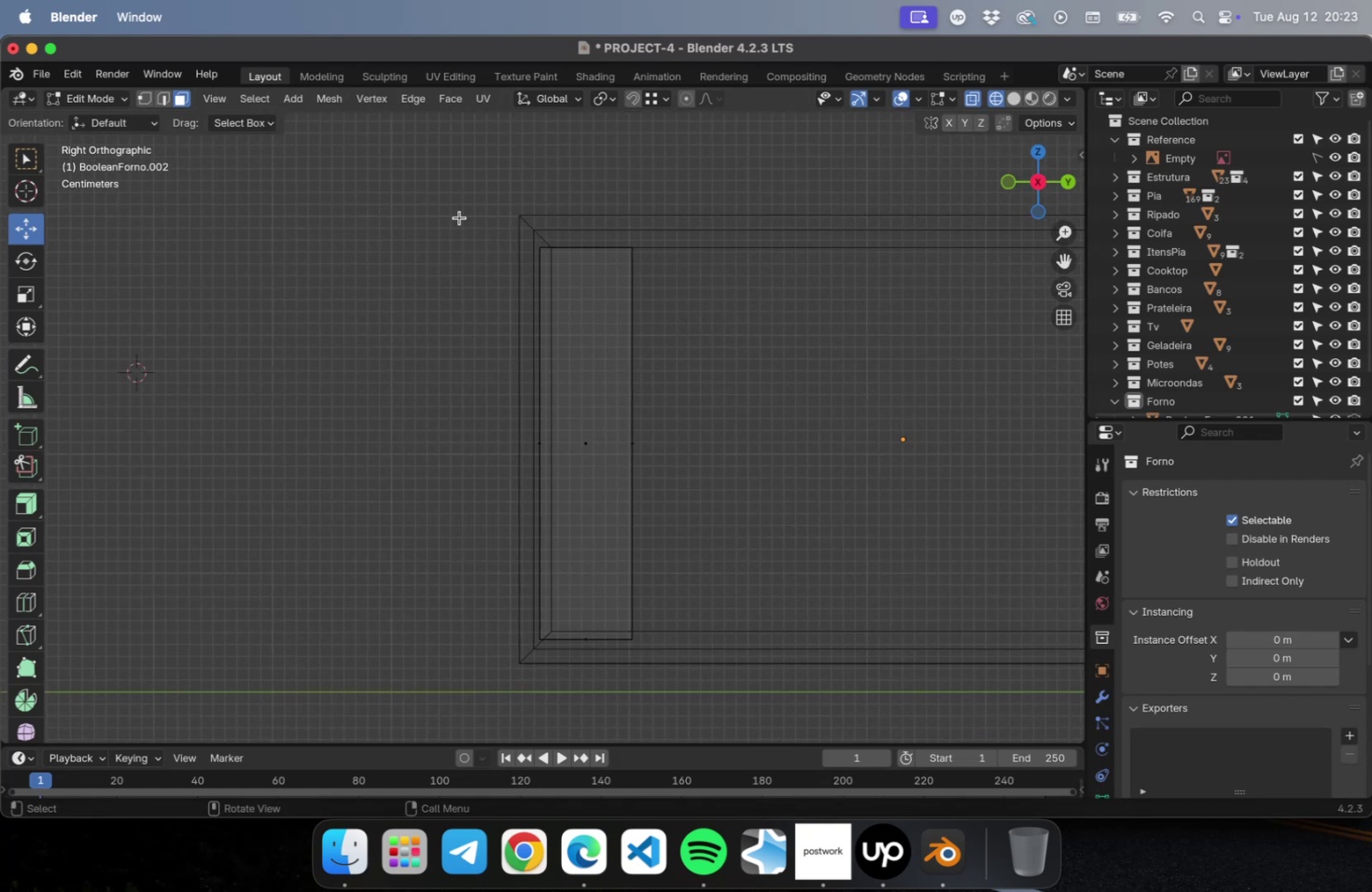 
left_click_drag(start_coordinate=[460, 218], to_coordinate=[552, 671])
 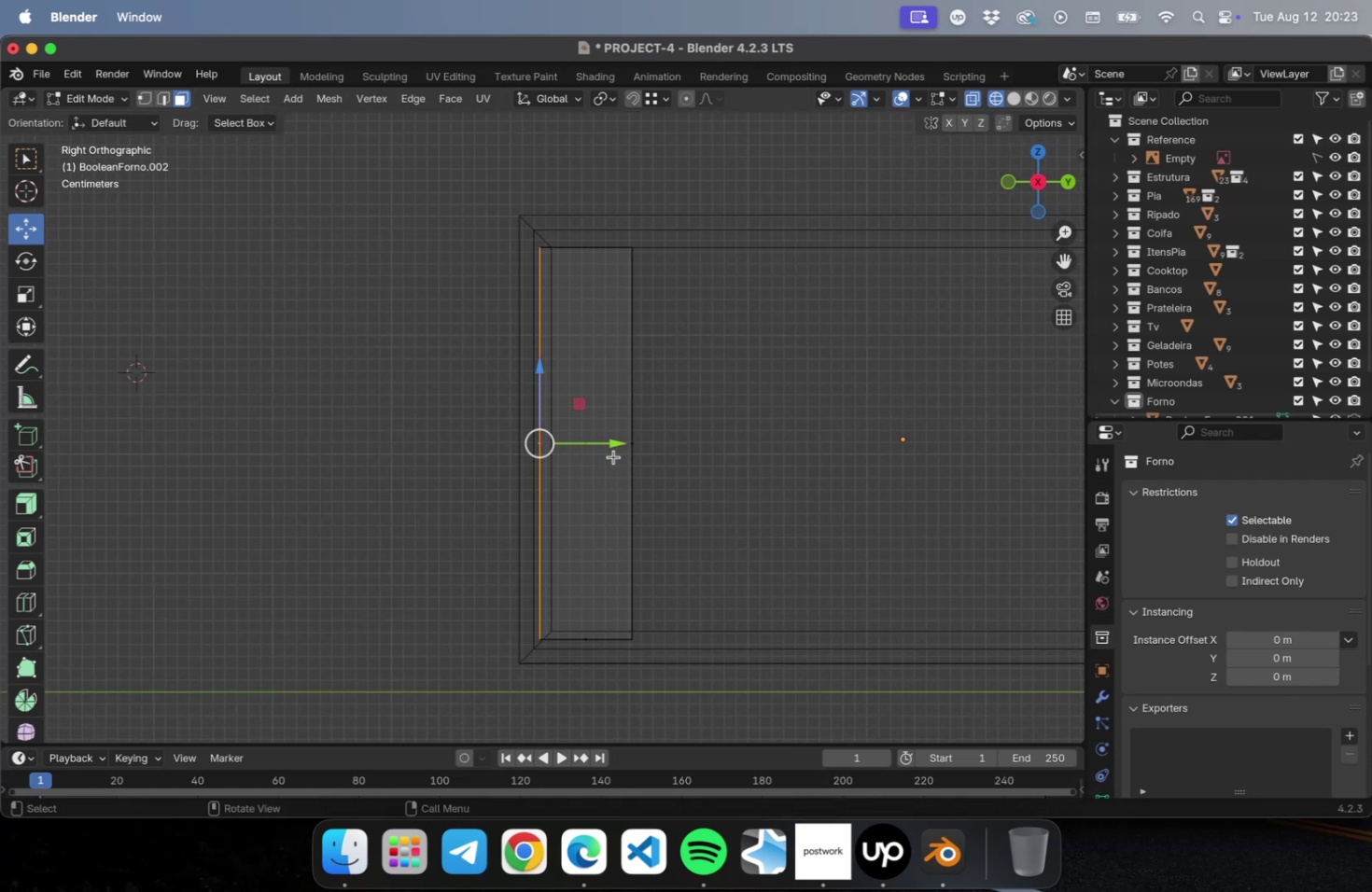 
scroll: coordinate [613, 447], scroll_direction: up, amount: 23.0
 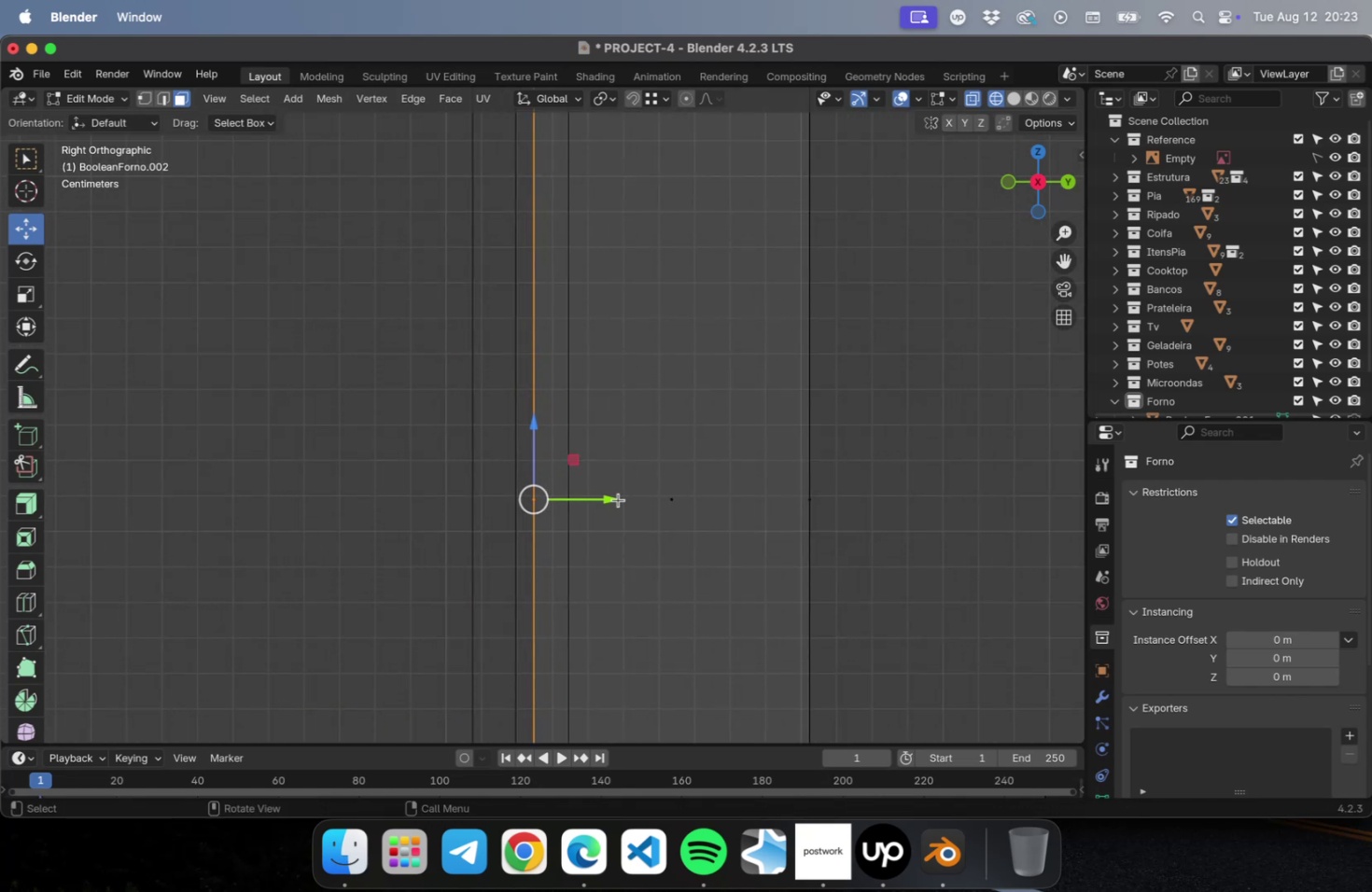 
left_click_drag(start_coordinate=[611, 496], to_coordinate=[650, 491])
 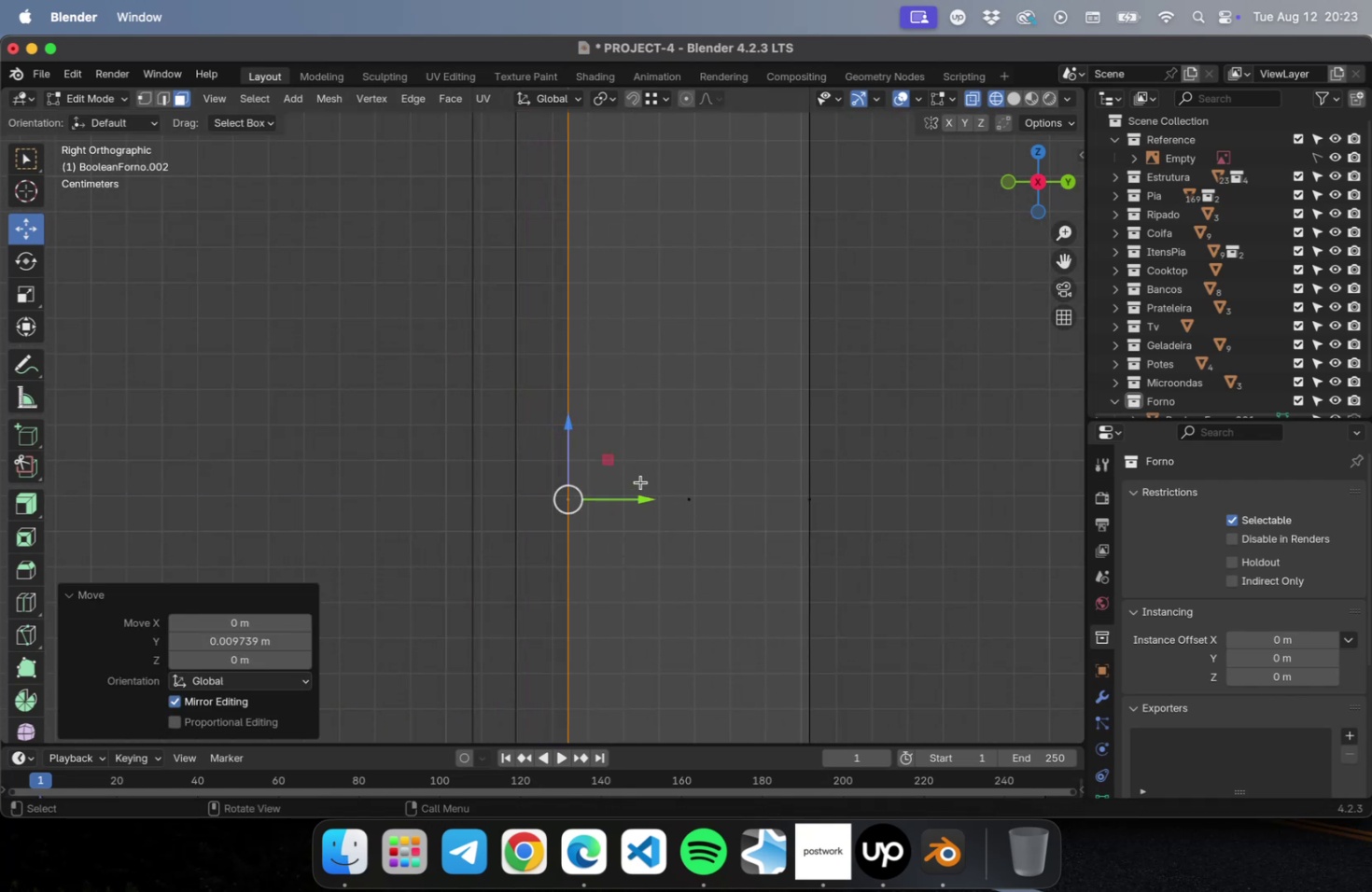 
scroll: coordinate [630, 479], scroll_direction: down, amount: 39.0
 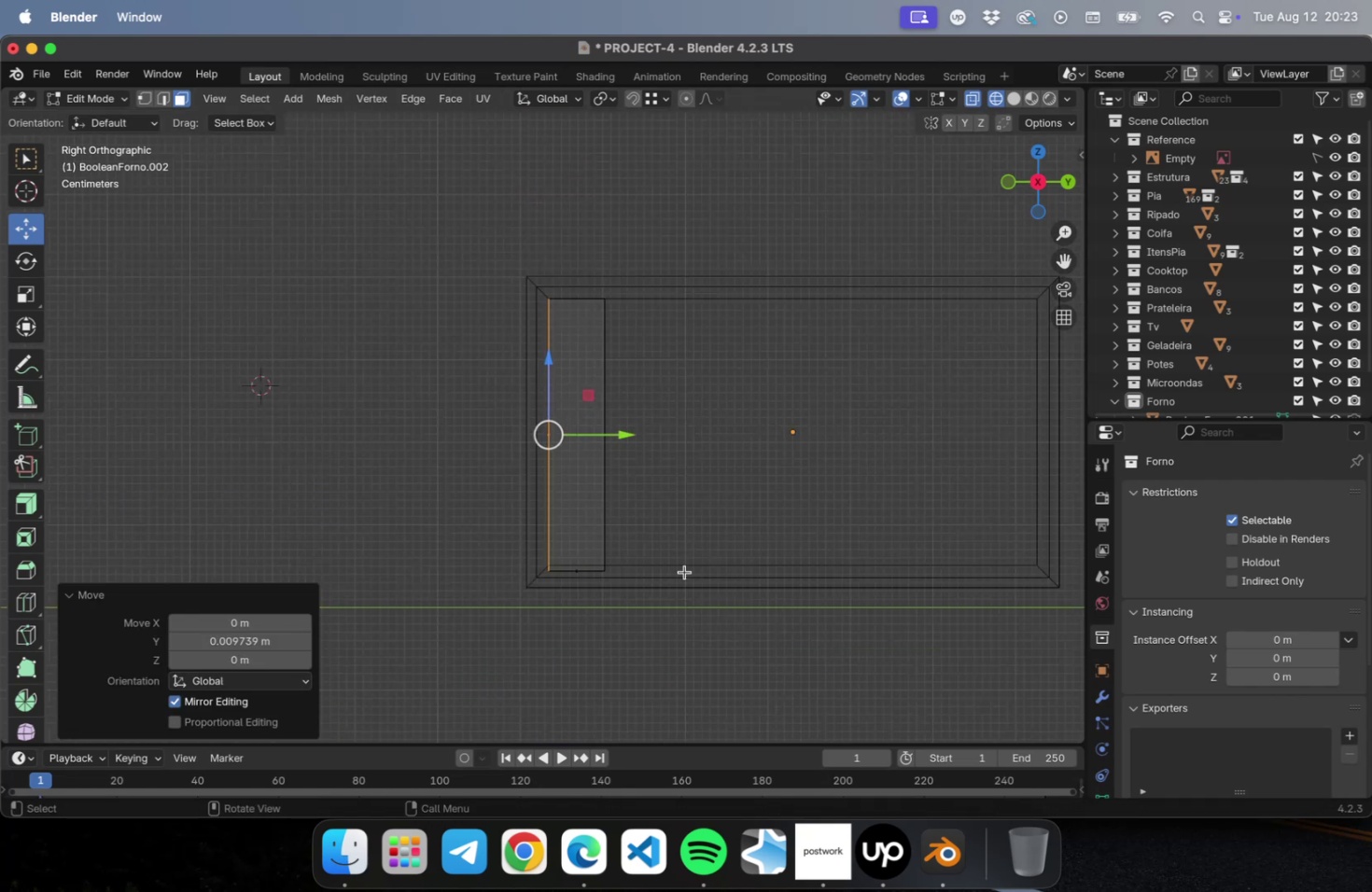 
hold_key(key=ShiftLeft, duration=0.48)
 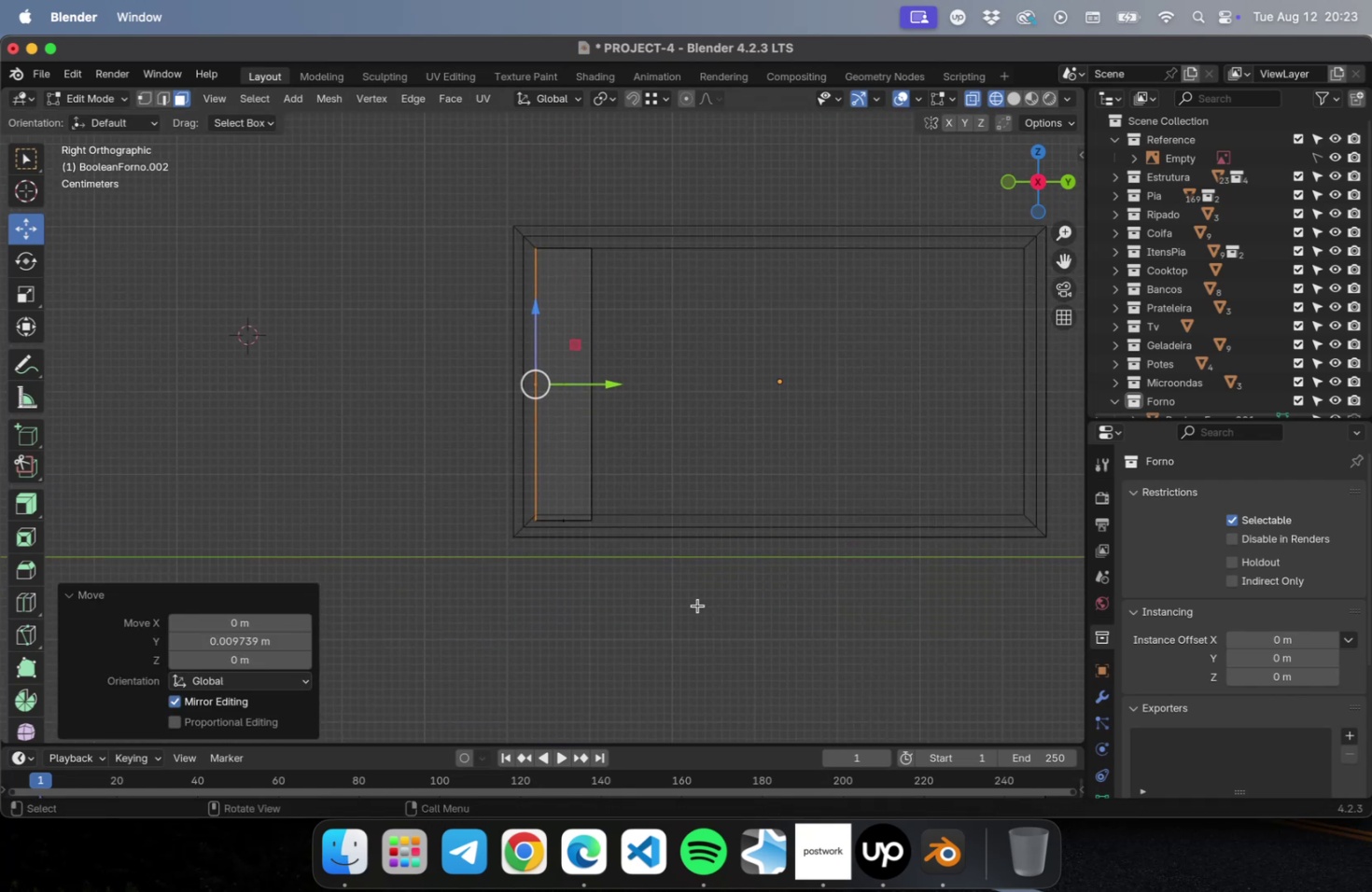 
left_click_drag(start_coordinate=[699, 608], to_coordinate=[431, 481])
 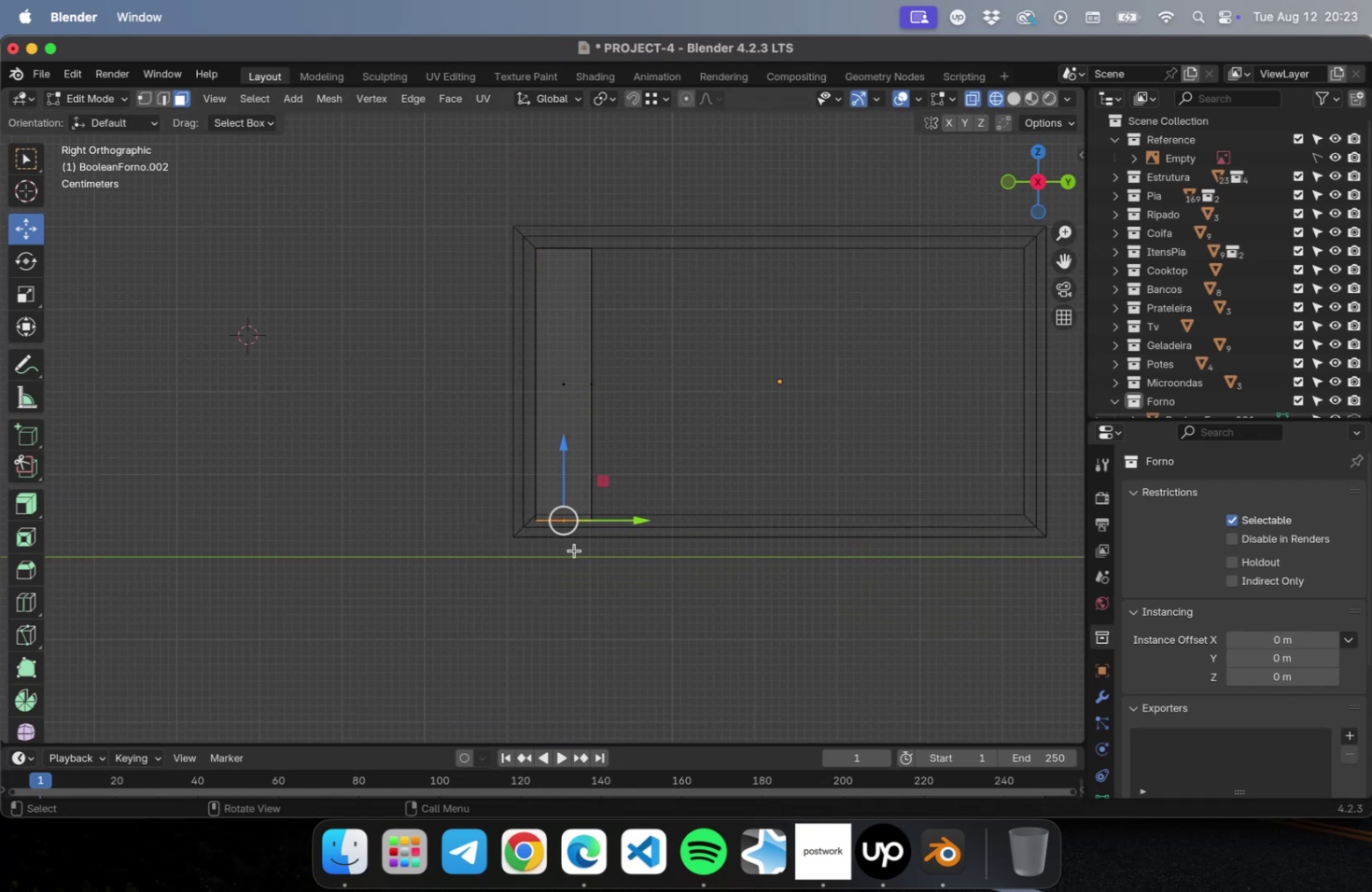 
scroll: coordinate [578, 546], scroll_direction: up, amount: 31.0
 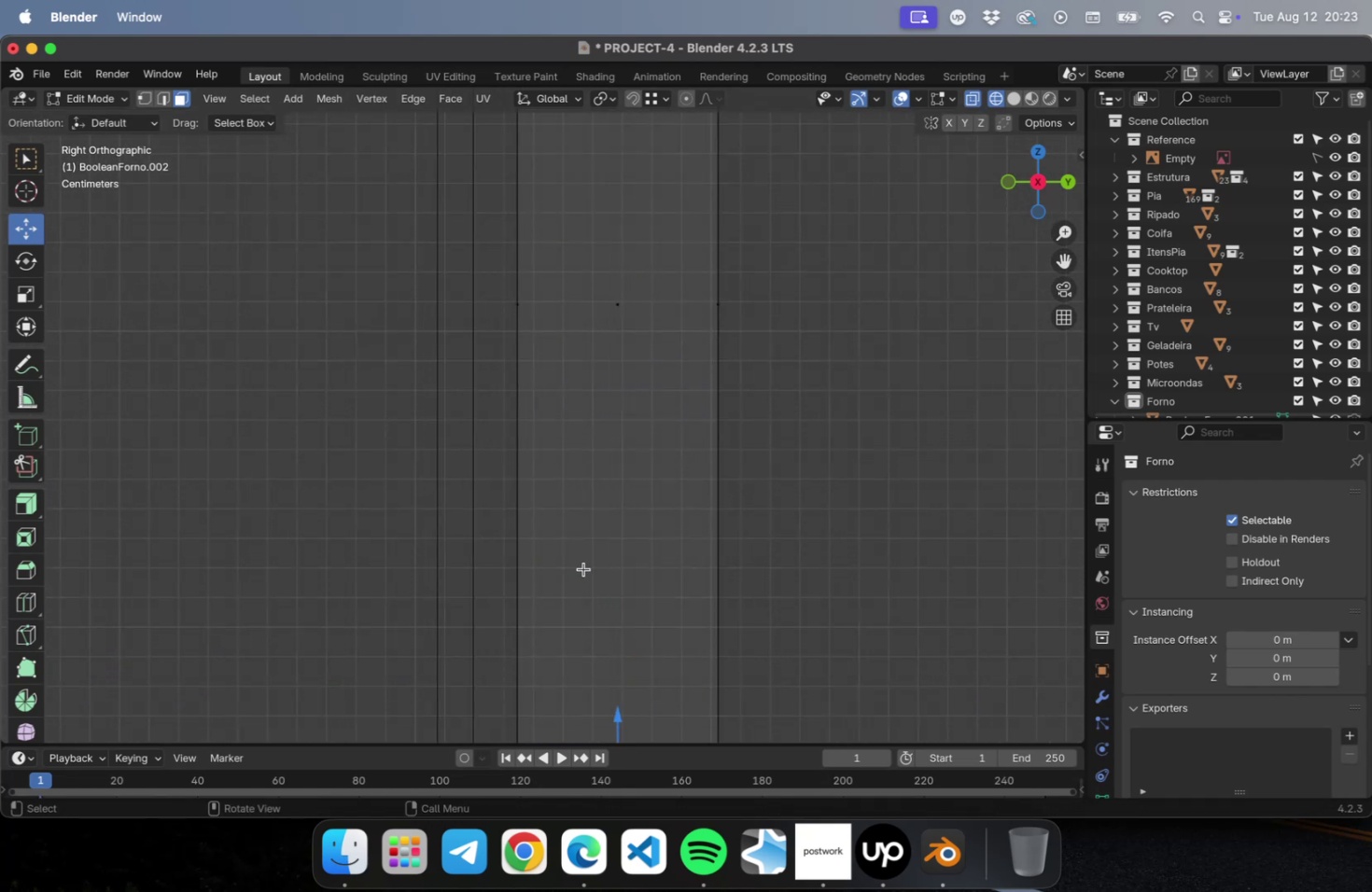 
hold_key(key=ShiftLeft, duration=0.58)
 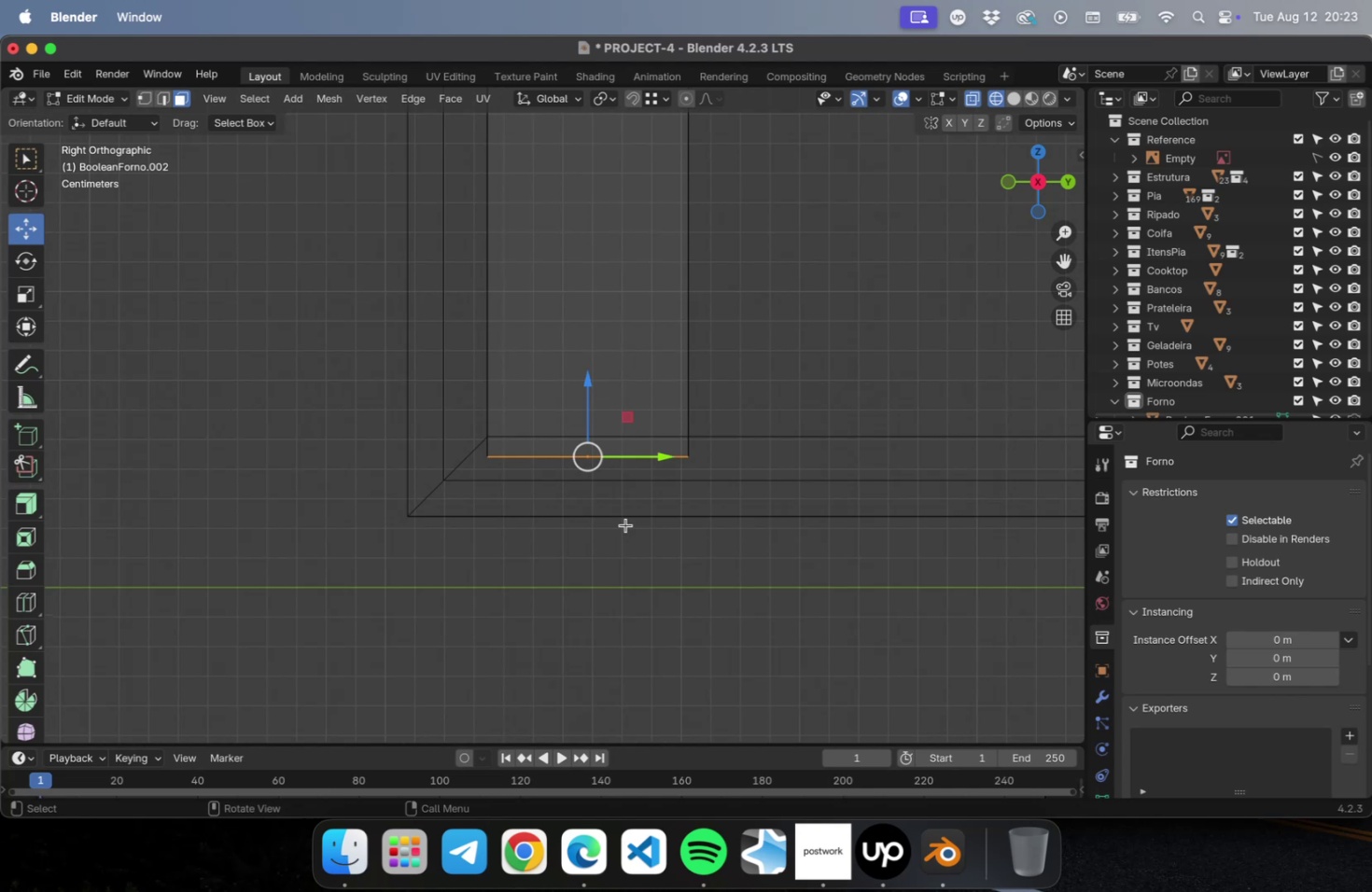 
scroll: coordinate [623, 509], scroll_direction: up, amount: 10.0
 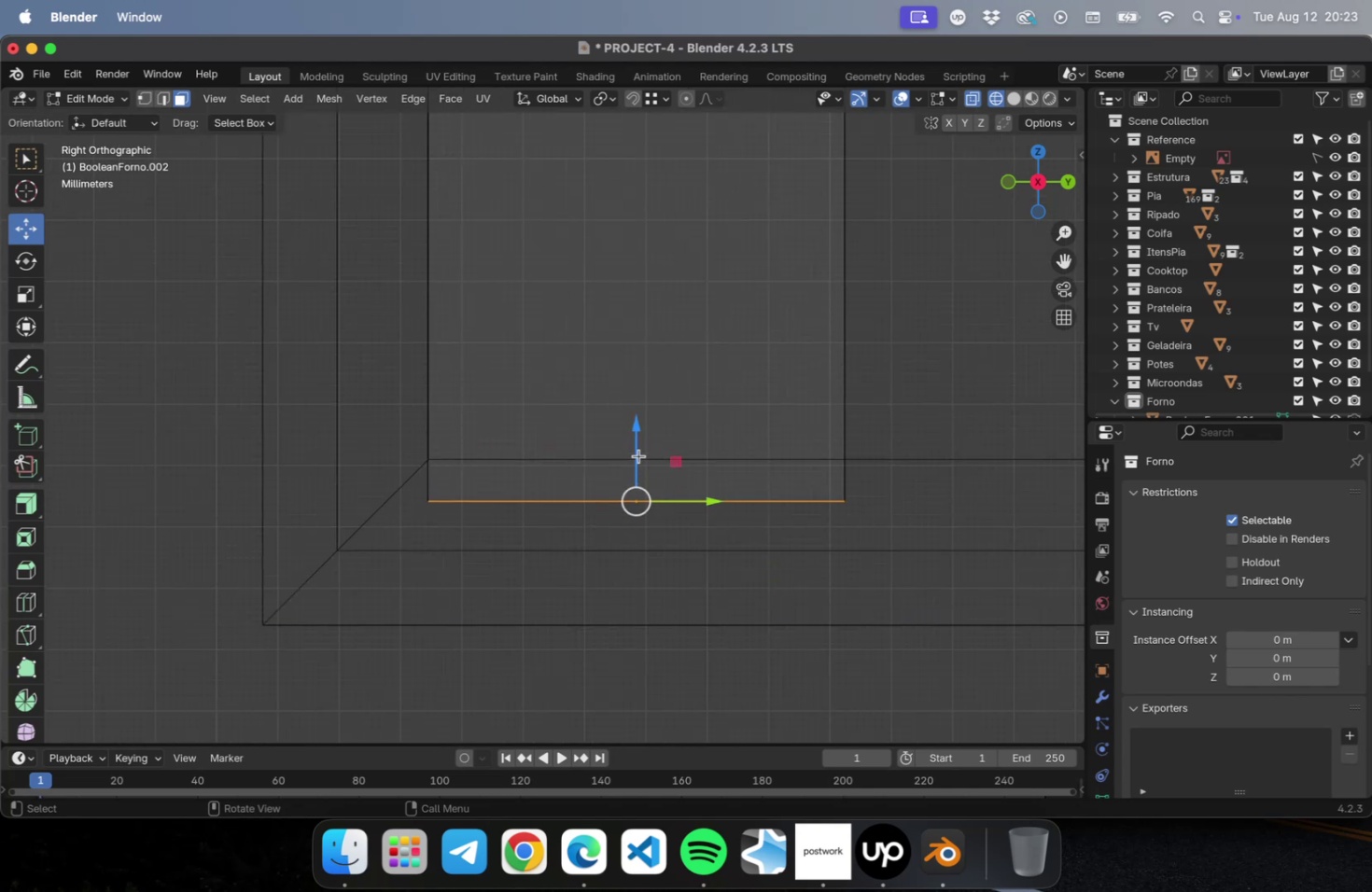 
left_click_drag(start_coordinate=[636, 435], to_coordinate=[636, 389])
 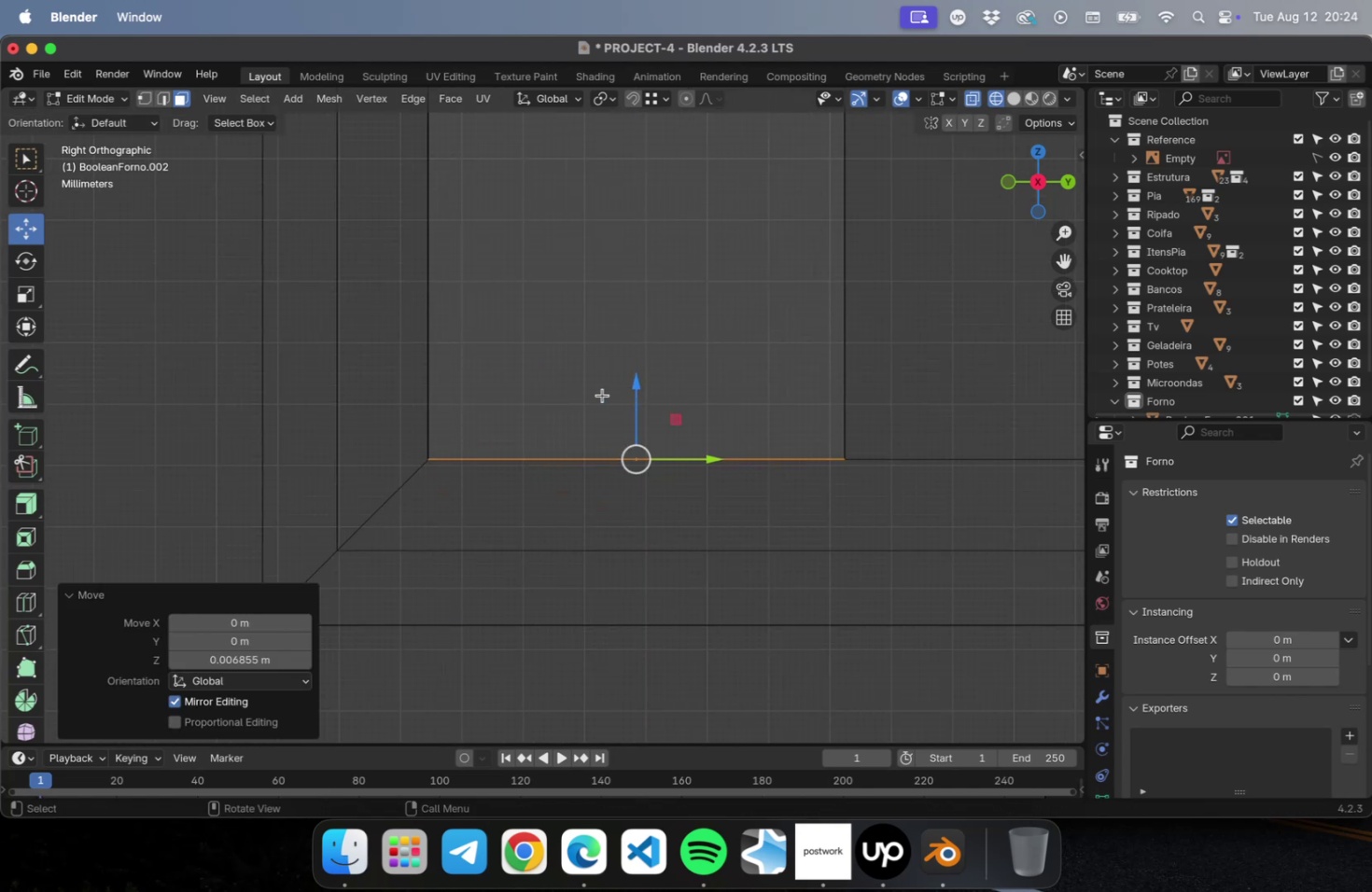 
scroll: coordinate [595, 411], scroll_direction: down, amount: 30.0
 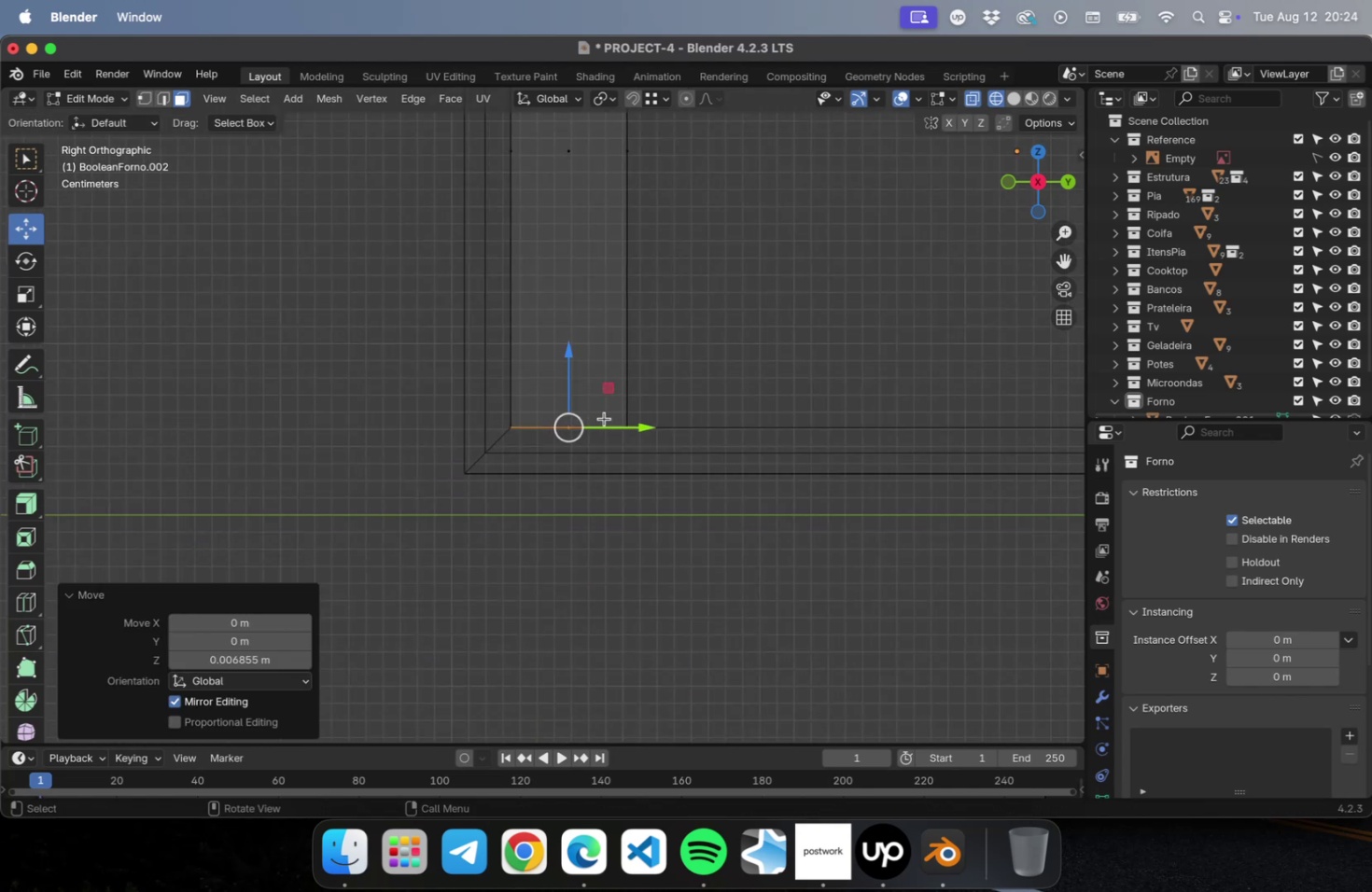 
hold_key(key=ShiftLeft, duration=0.36)
 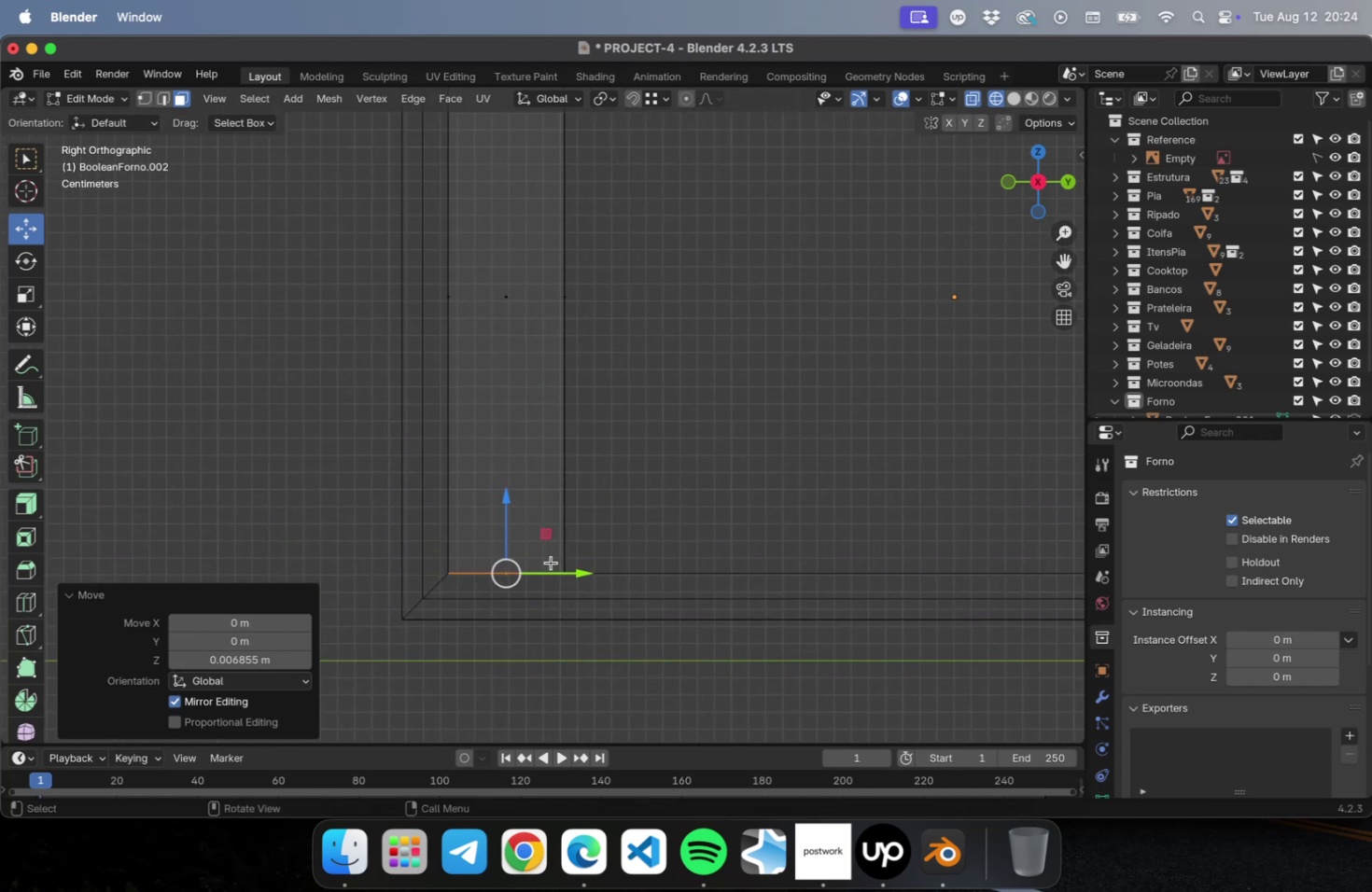 
scroll: coordinate [551, 563], scroll_direction: down, amount: 16.0
 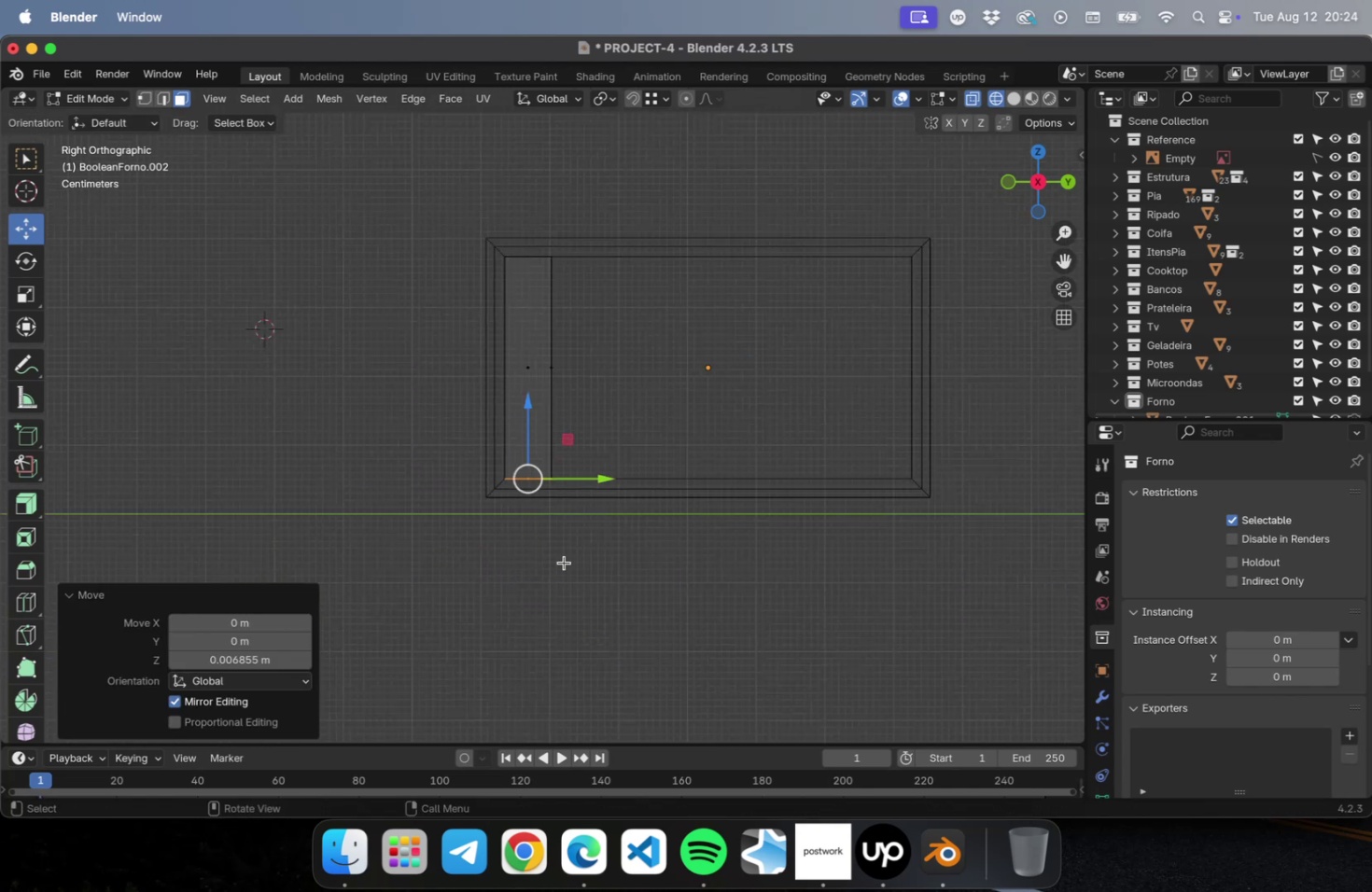 
hold_key(key=ShiftLeft, duration=0.37)
 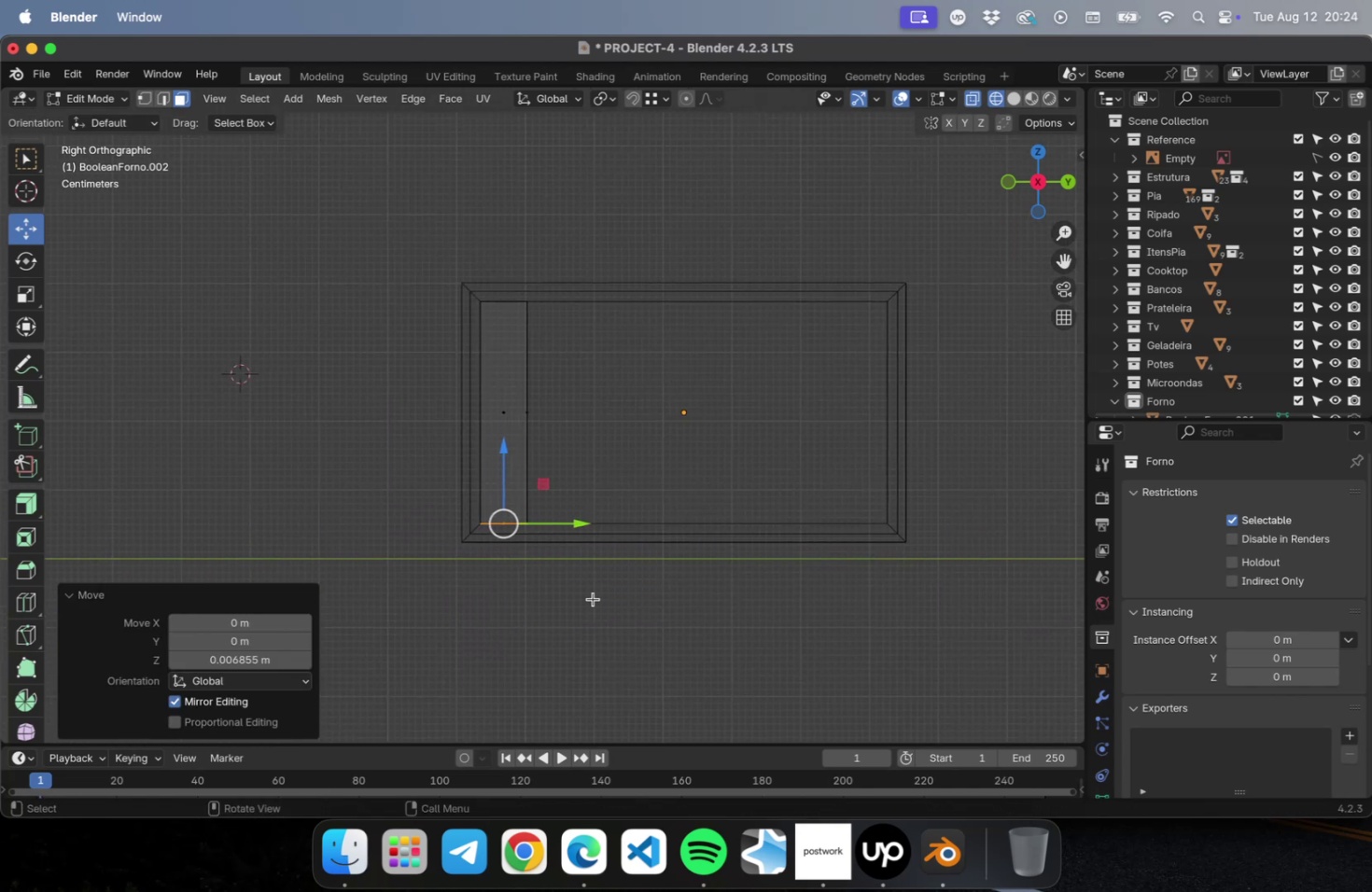 
left_click_drag(start_coordinate=[594, 592], to_coordinate=[524, 258])
 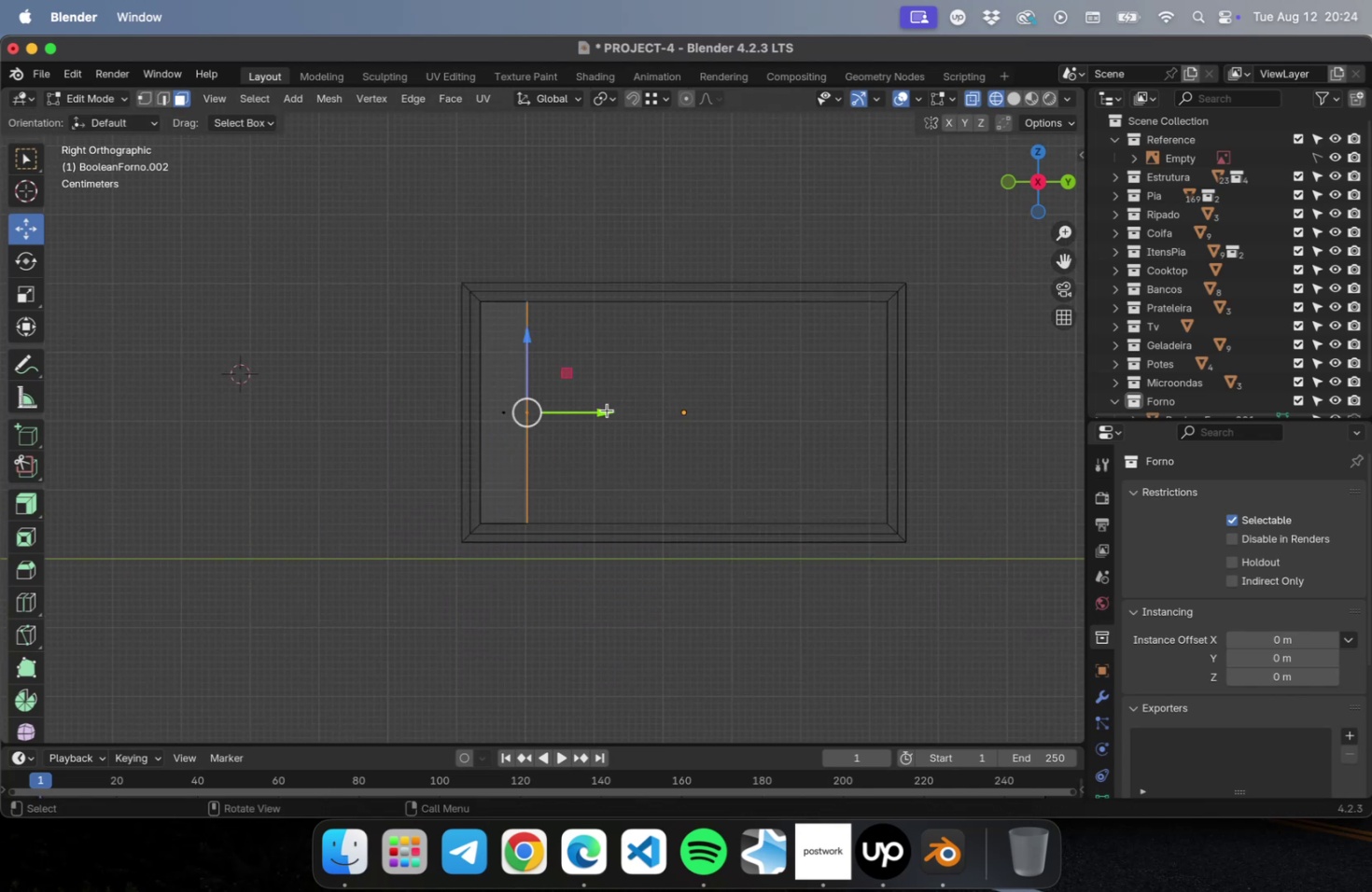 
left_click_drag(start_coordinate=[604, 412], to_coordinate=[648, 406])
 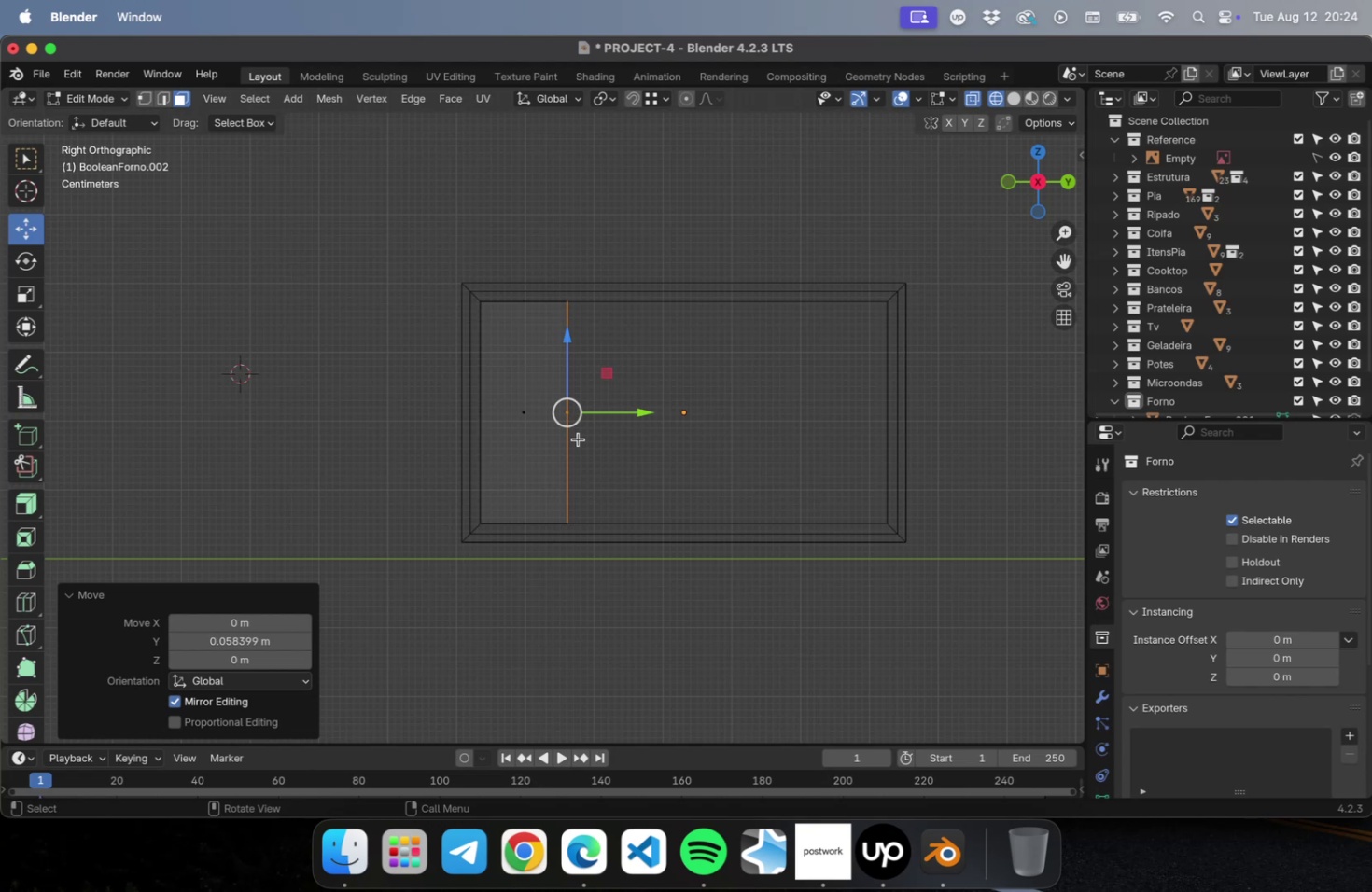 
key(Meta+CommandLeft)
 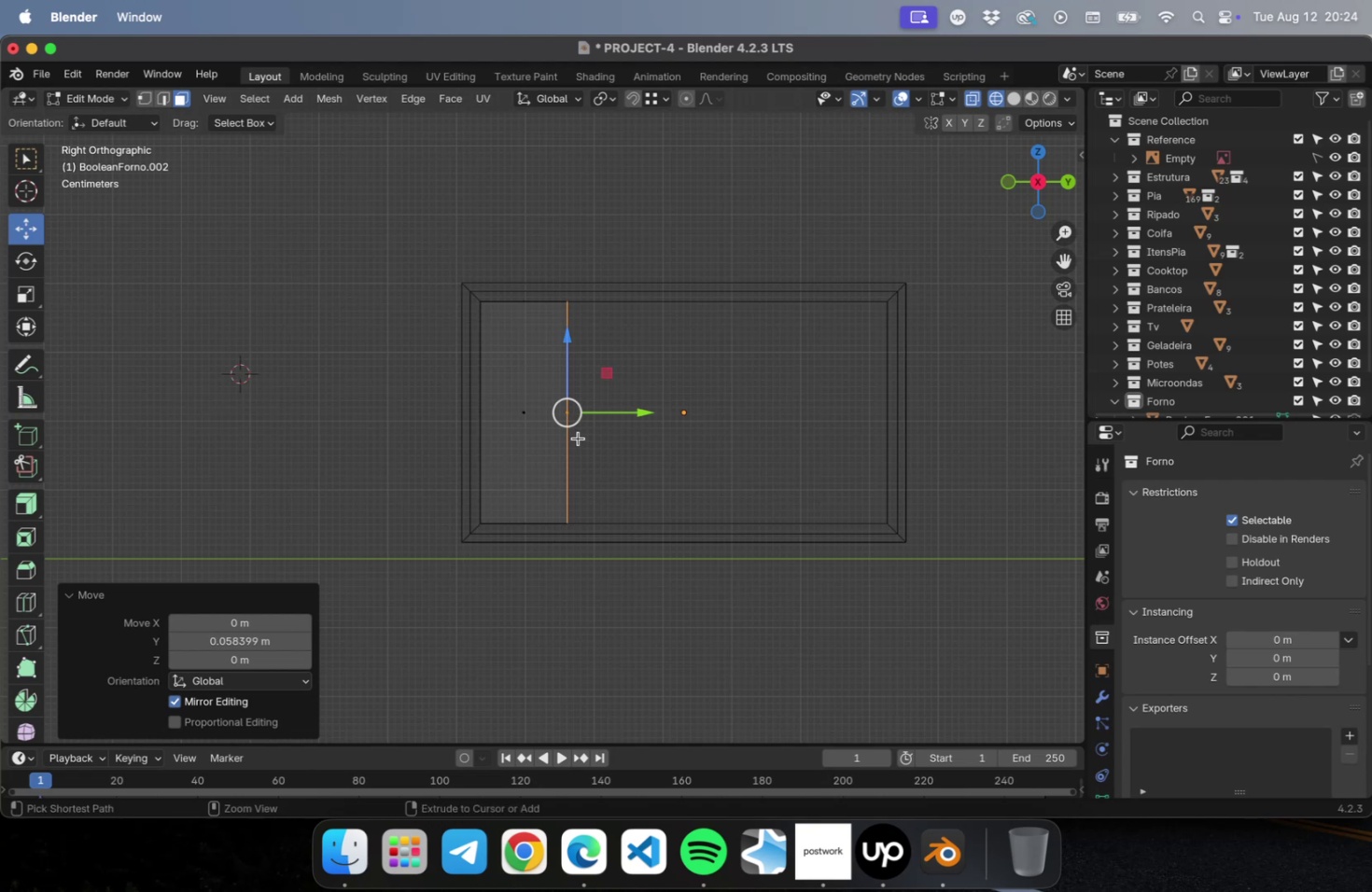 
key(Meta+S)
 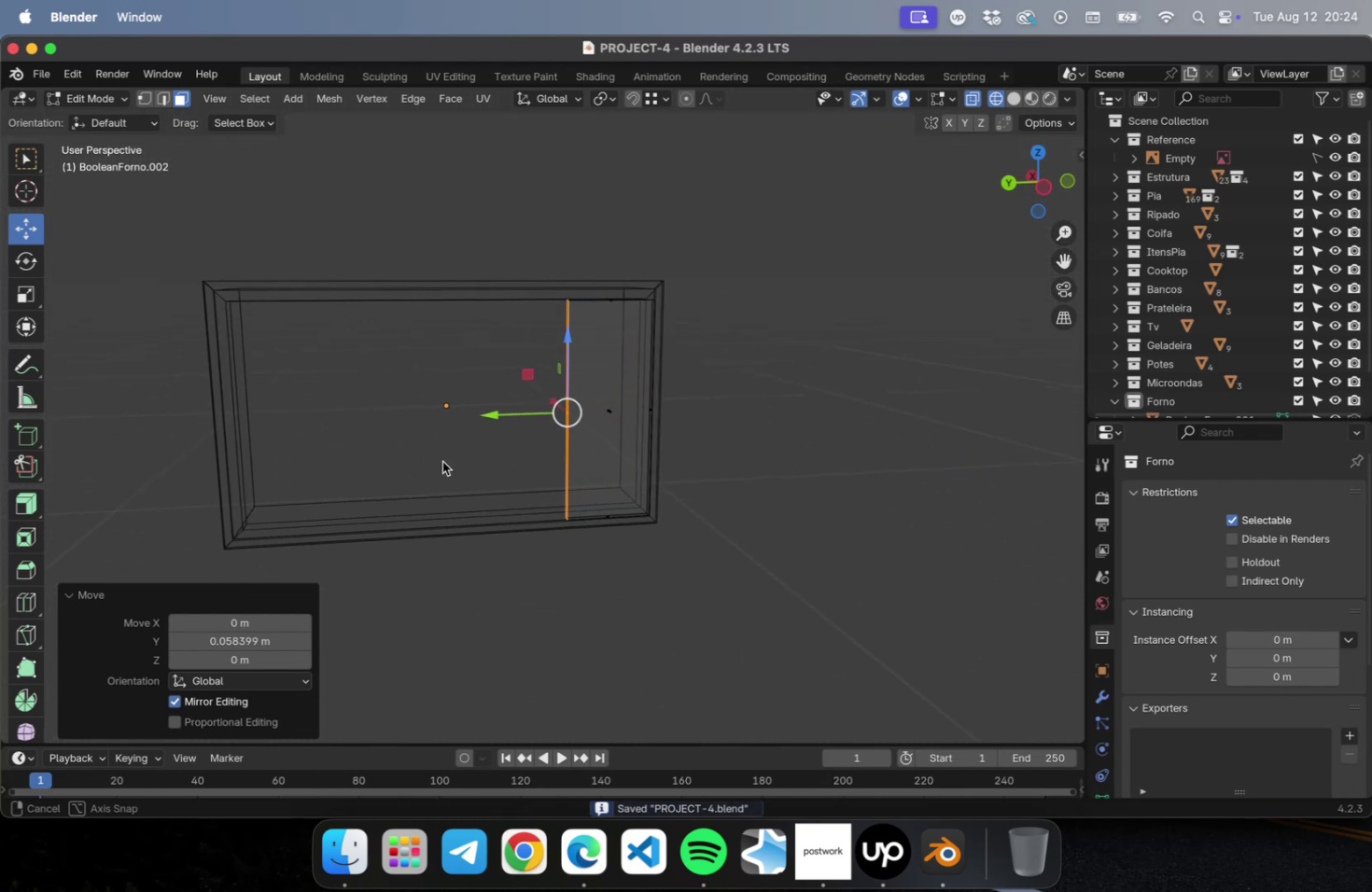 
left_click([735, 426])
 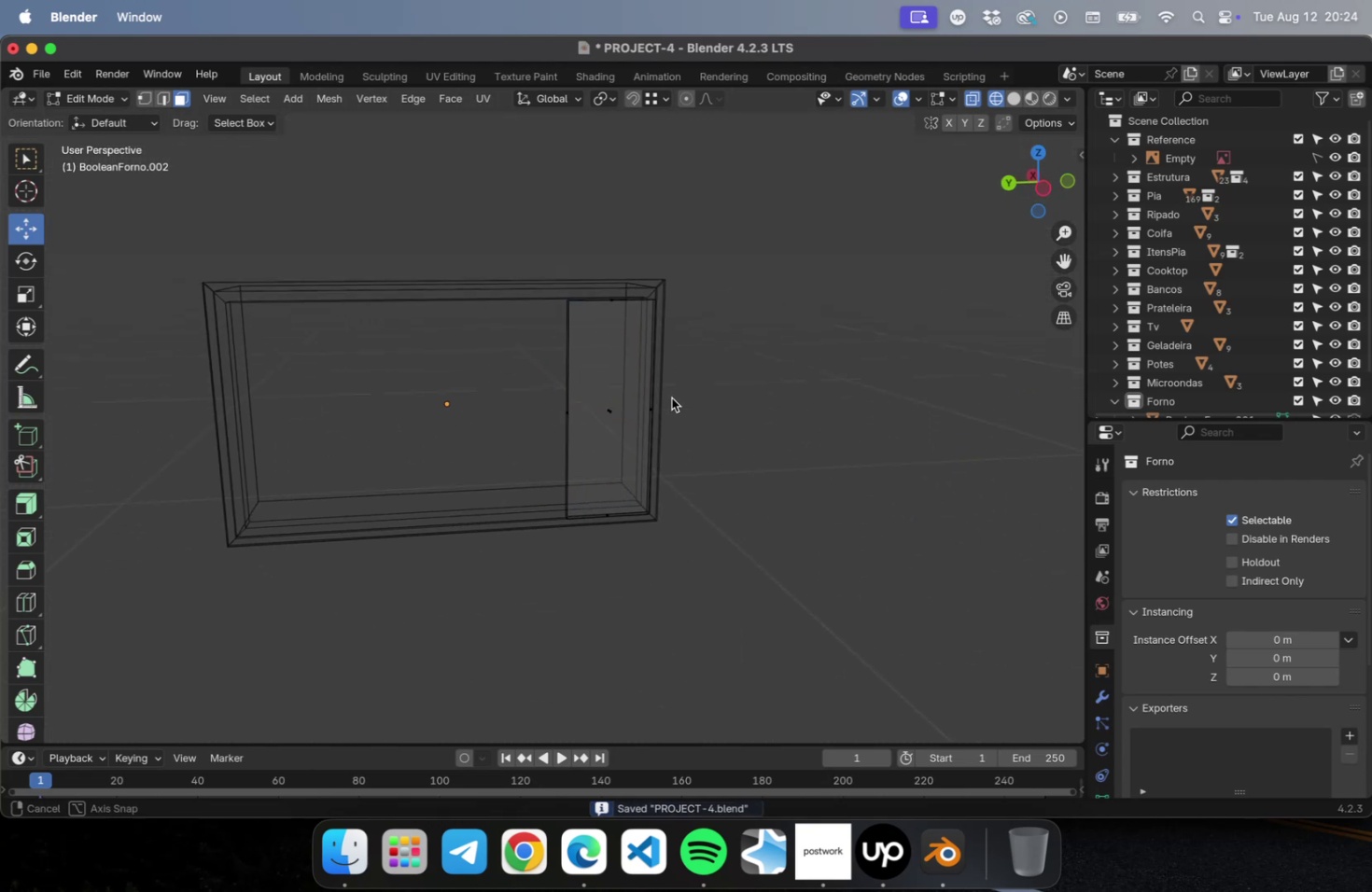 
key(Tab)
 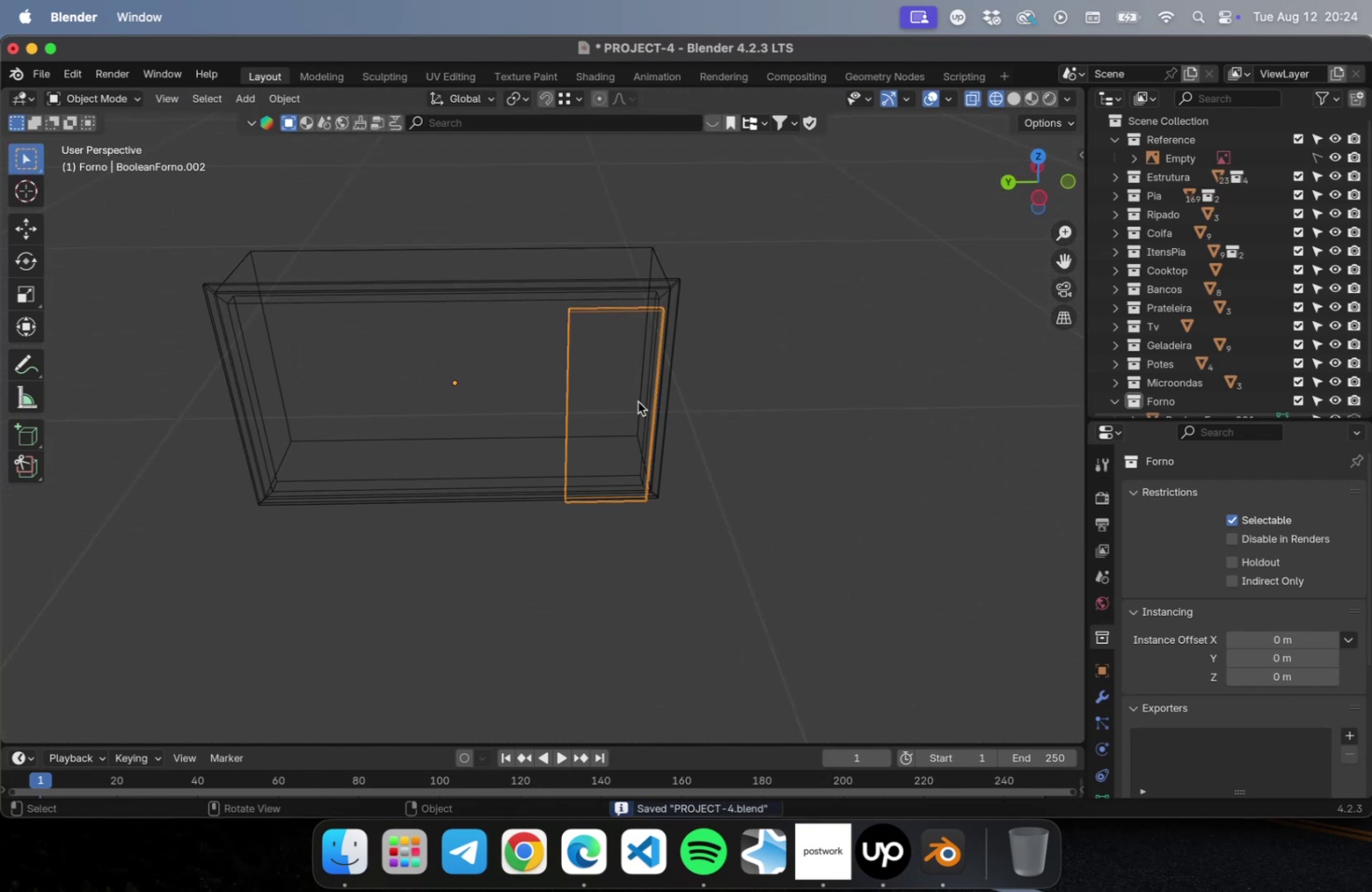 
key(Numpad7)
 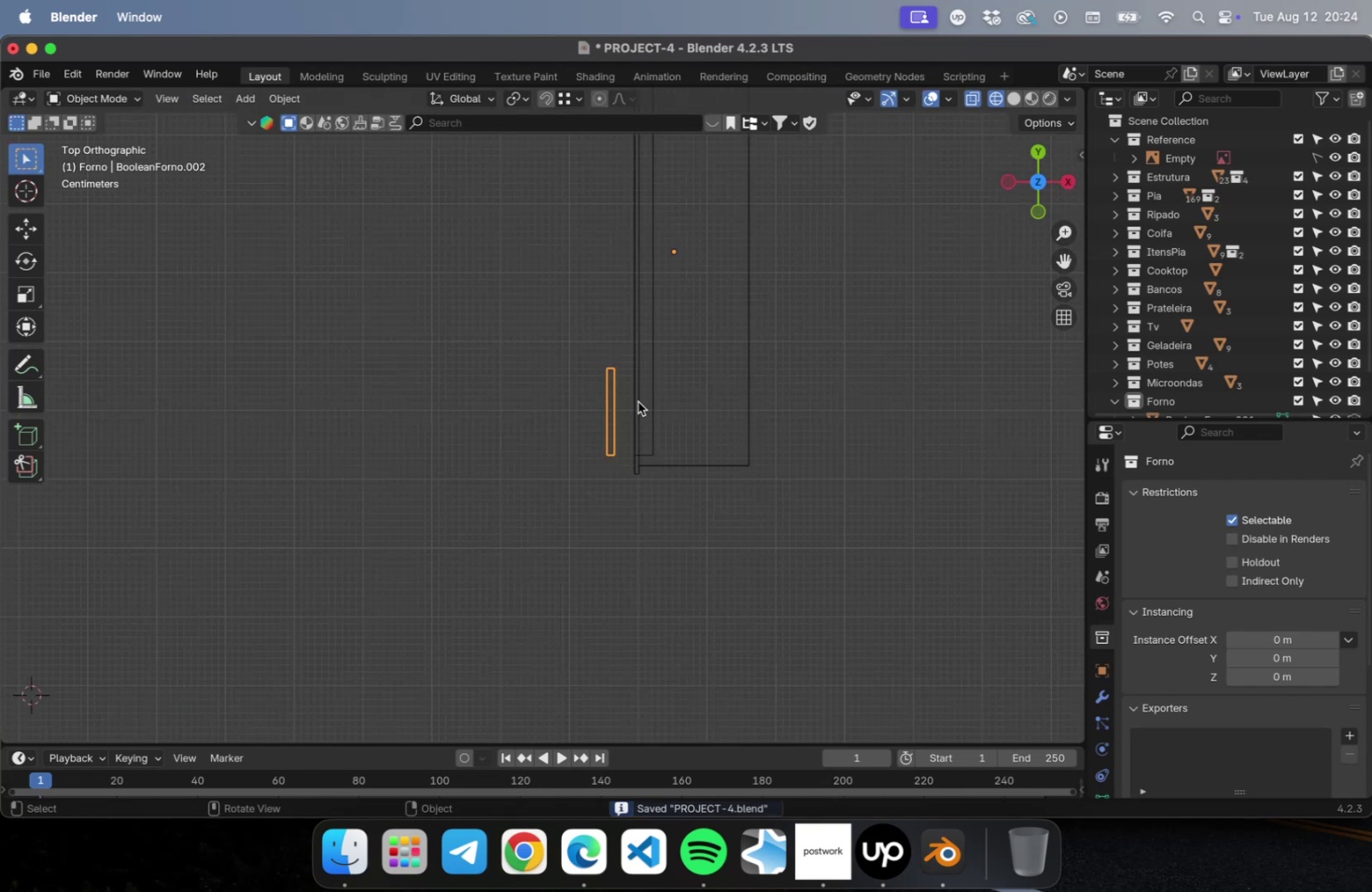 
scroll: coordinate [673, 426], scroll_direction: up, amount: 19.0
 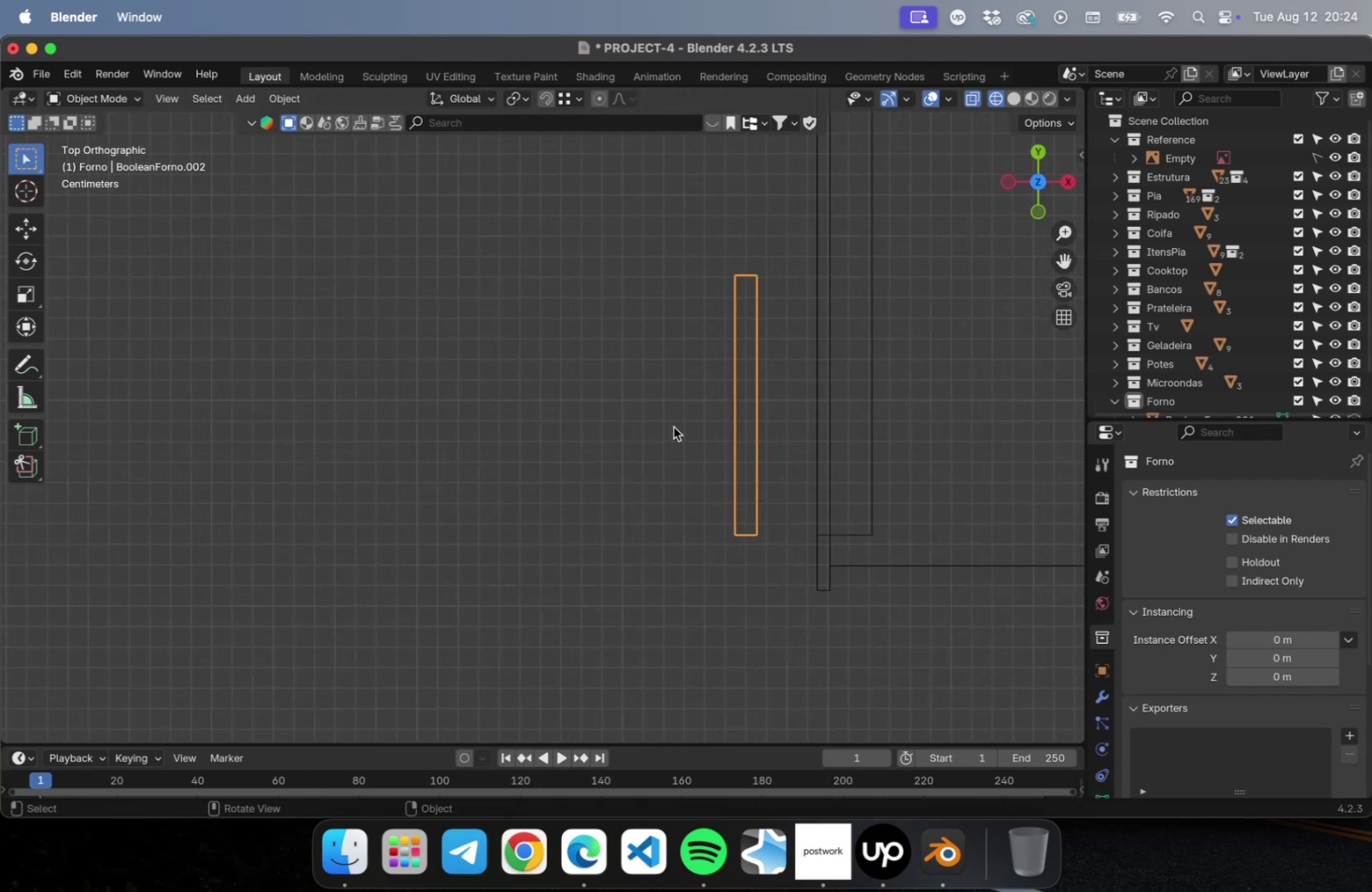 
hold_key(key=ShiftLeft, duration=0.51)
 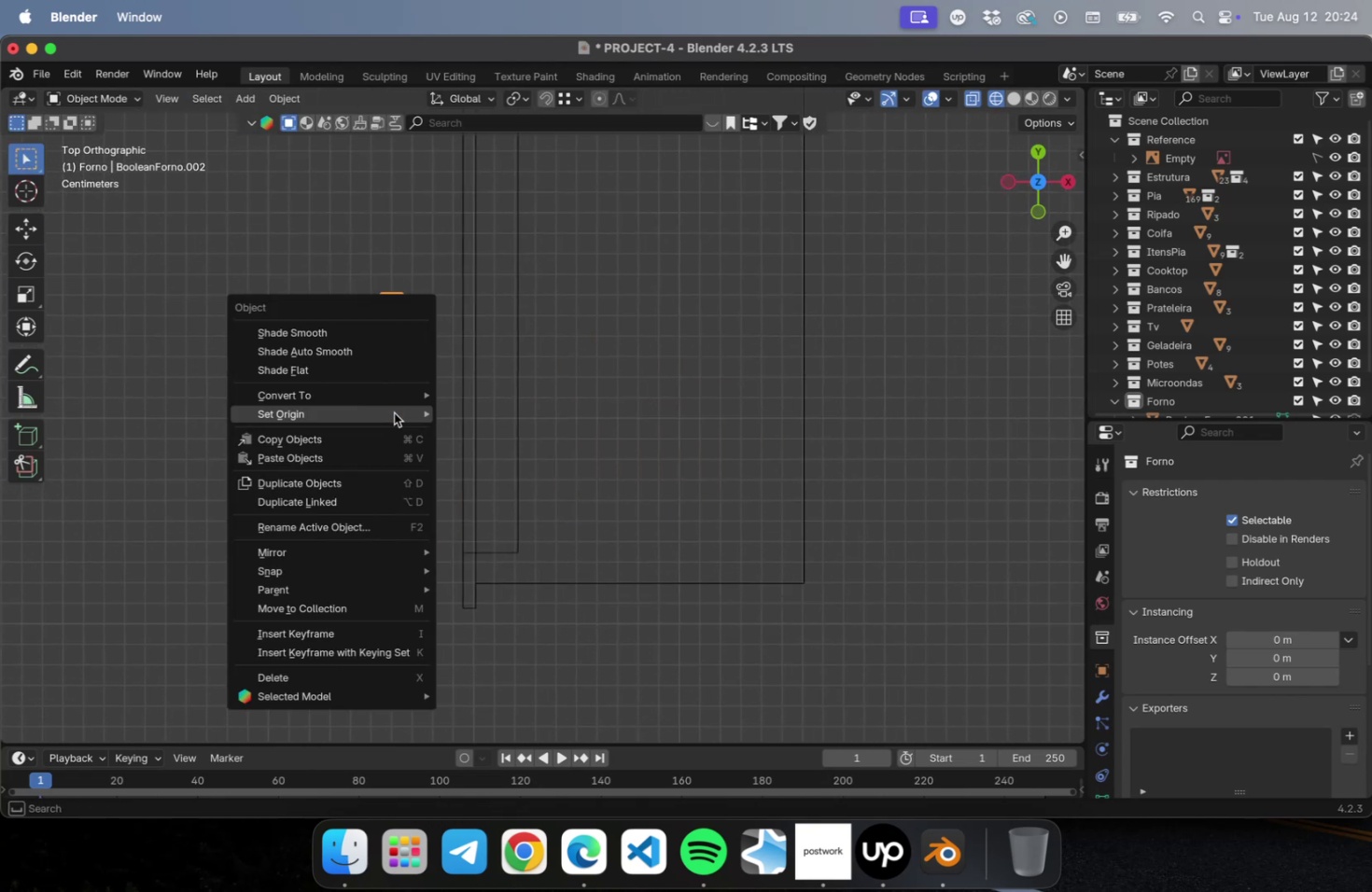 
right_click([394, 412])
 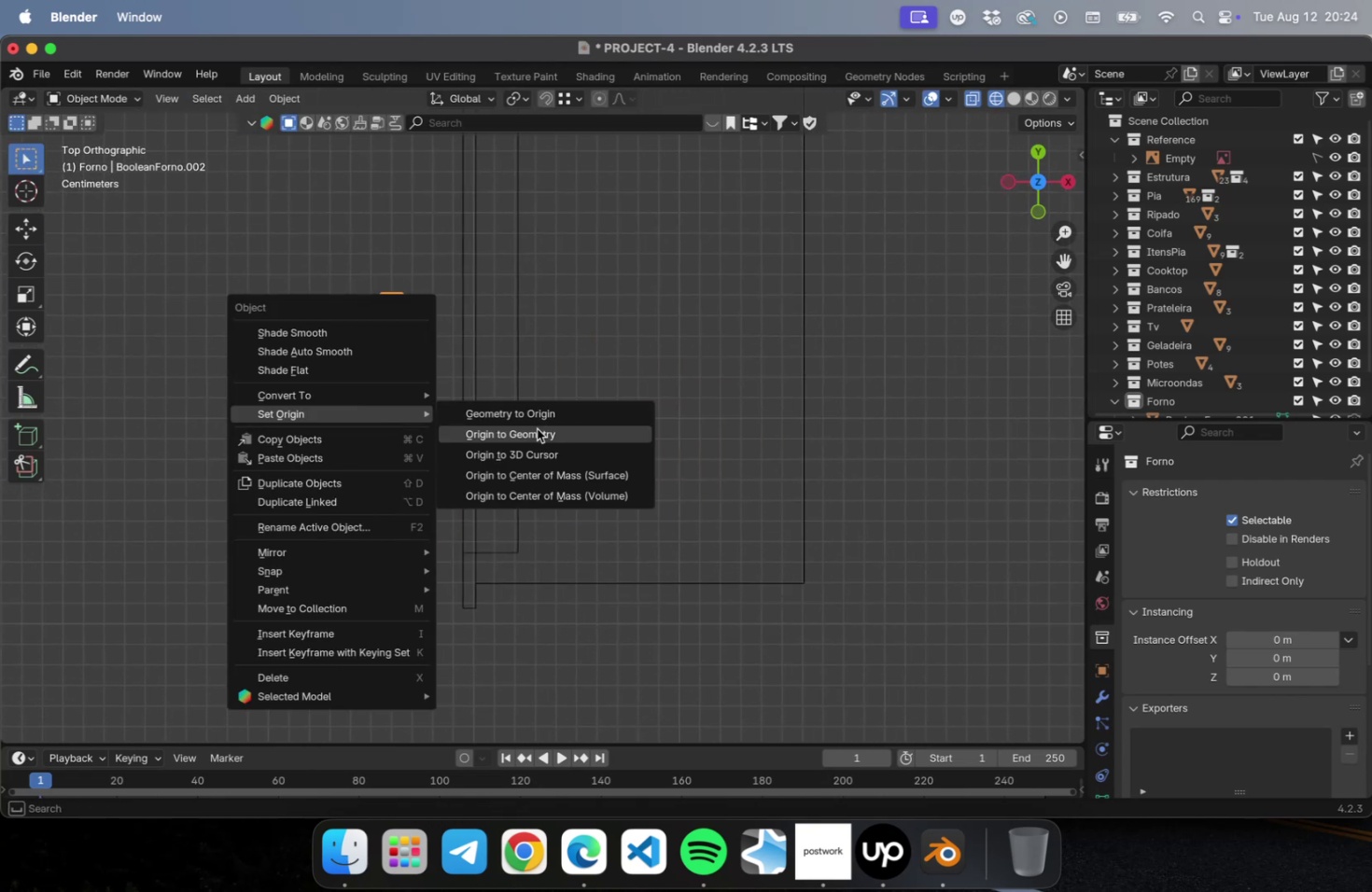 
left_click([537, 431])
 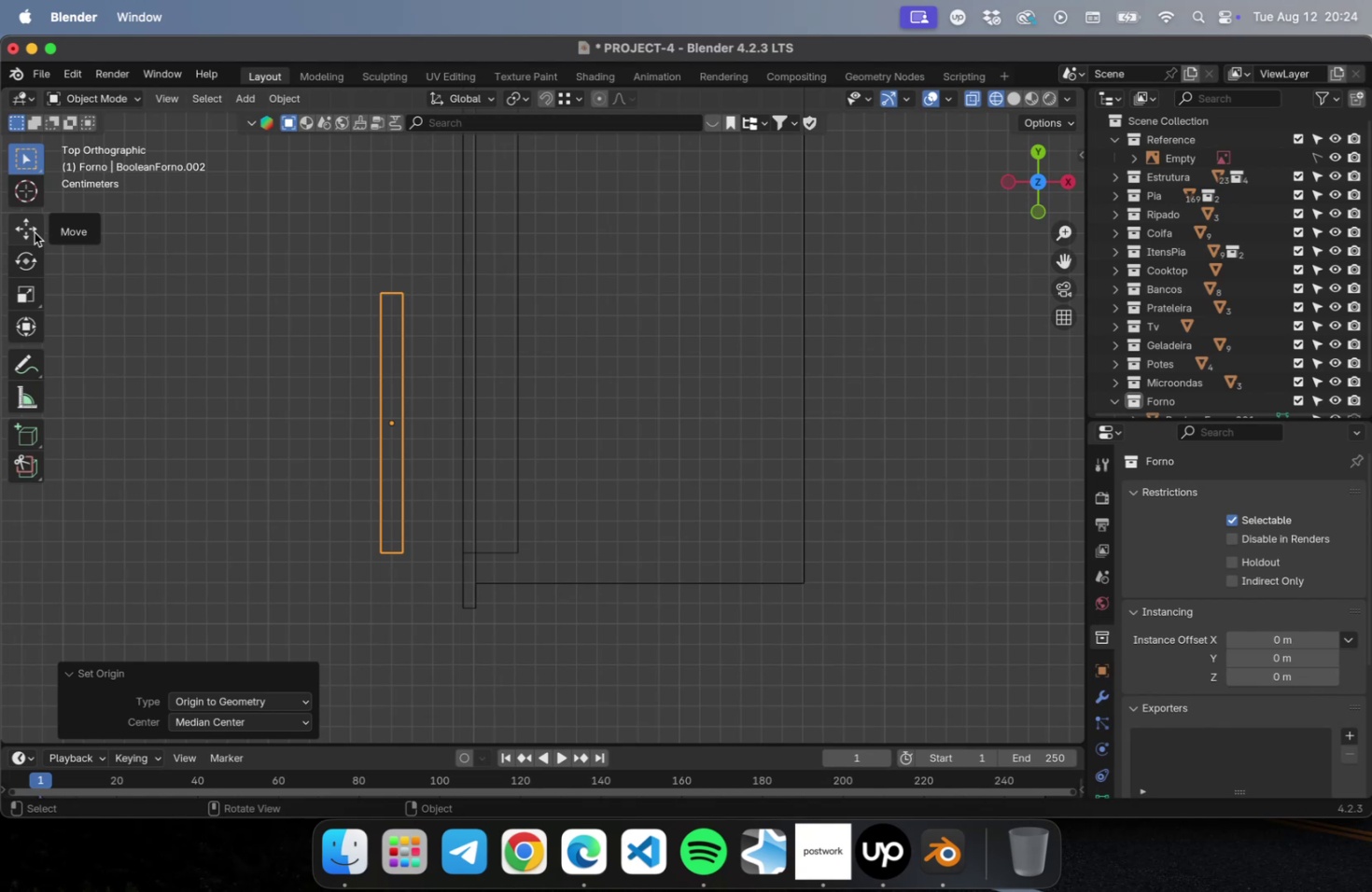 
left_click([35, 232])
 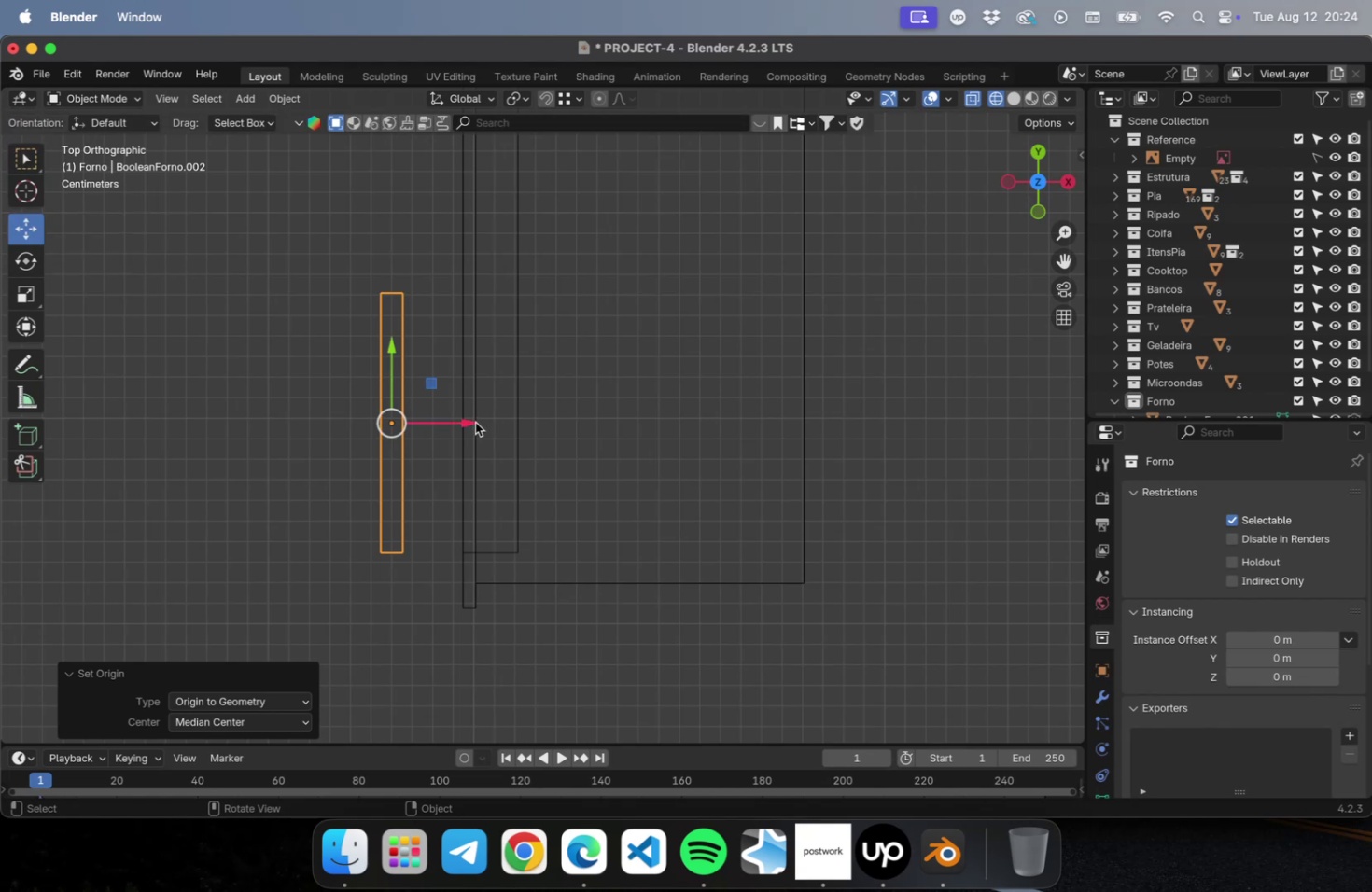 
left_click_drag(start_coordinate=[470, 421], to_coordinate=[558, 421])
 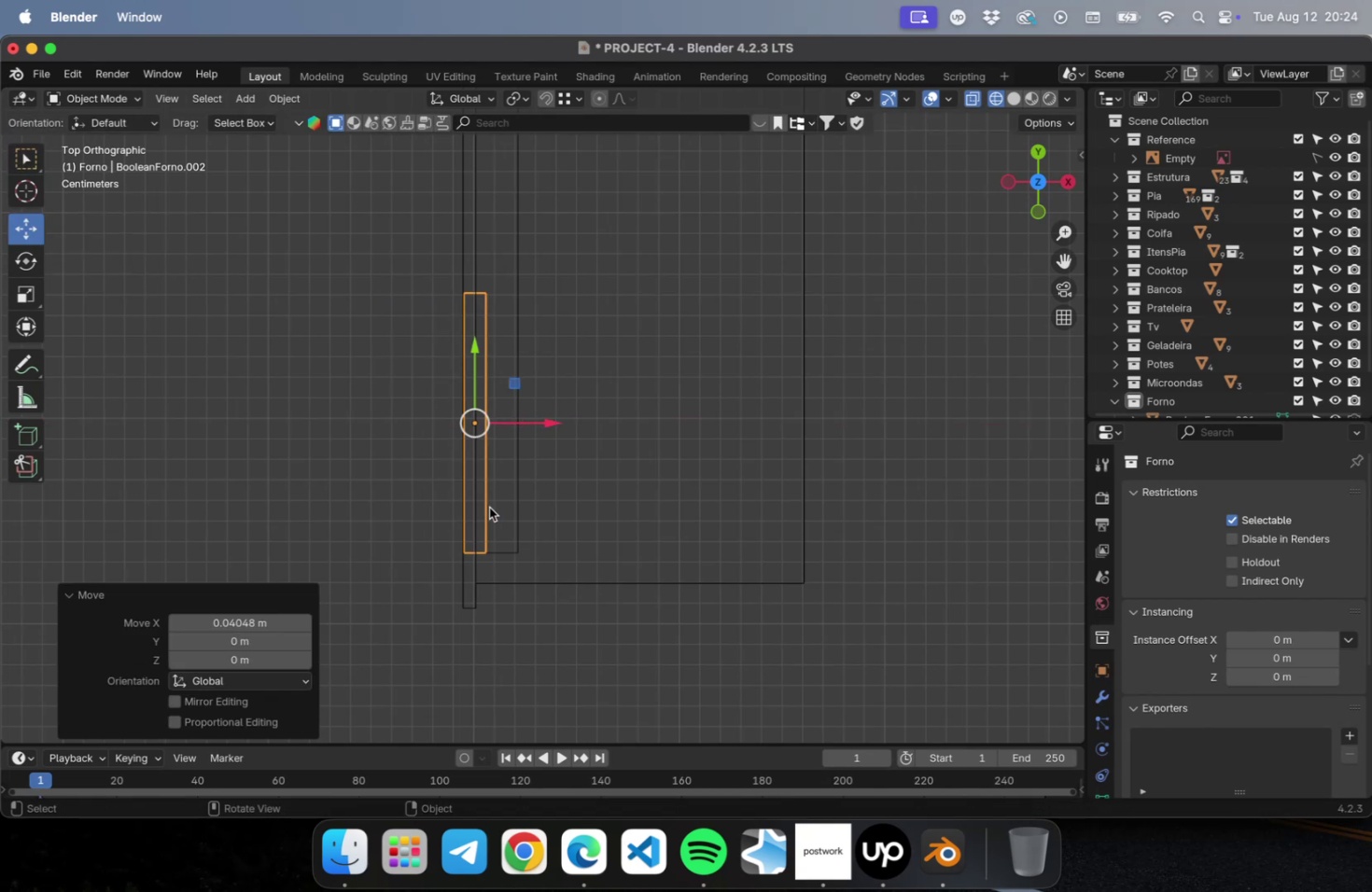 
scroll: coordinate [486, 502], scroll_direction: up, amount: 23.0
 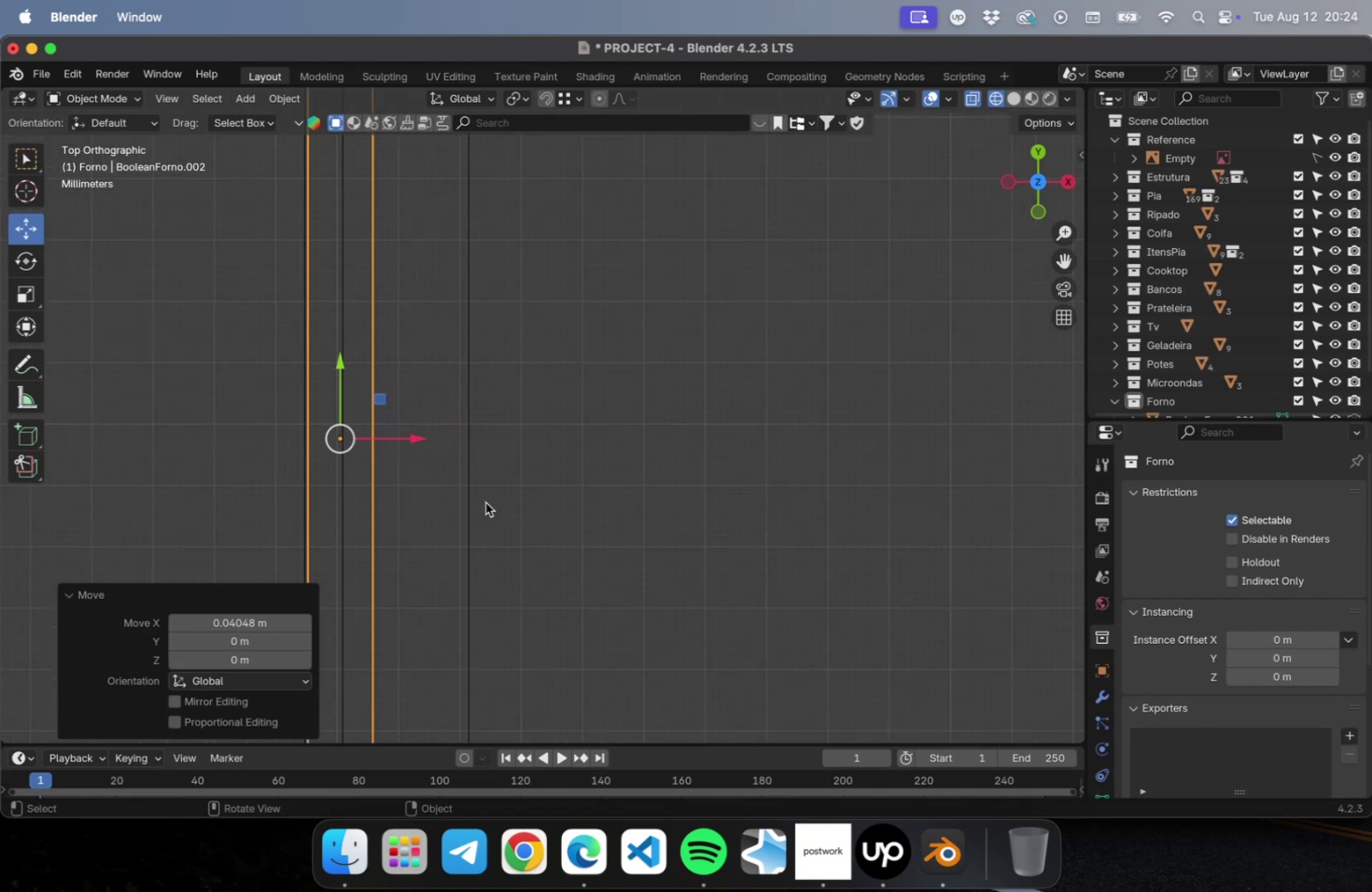 
hold_key(key=ShiftLeft, duration=0.61)
 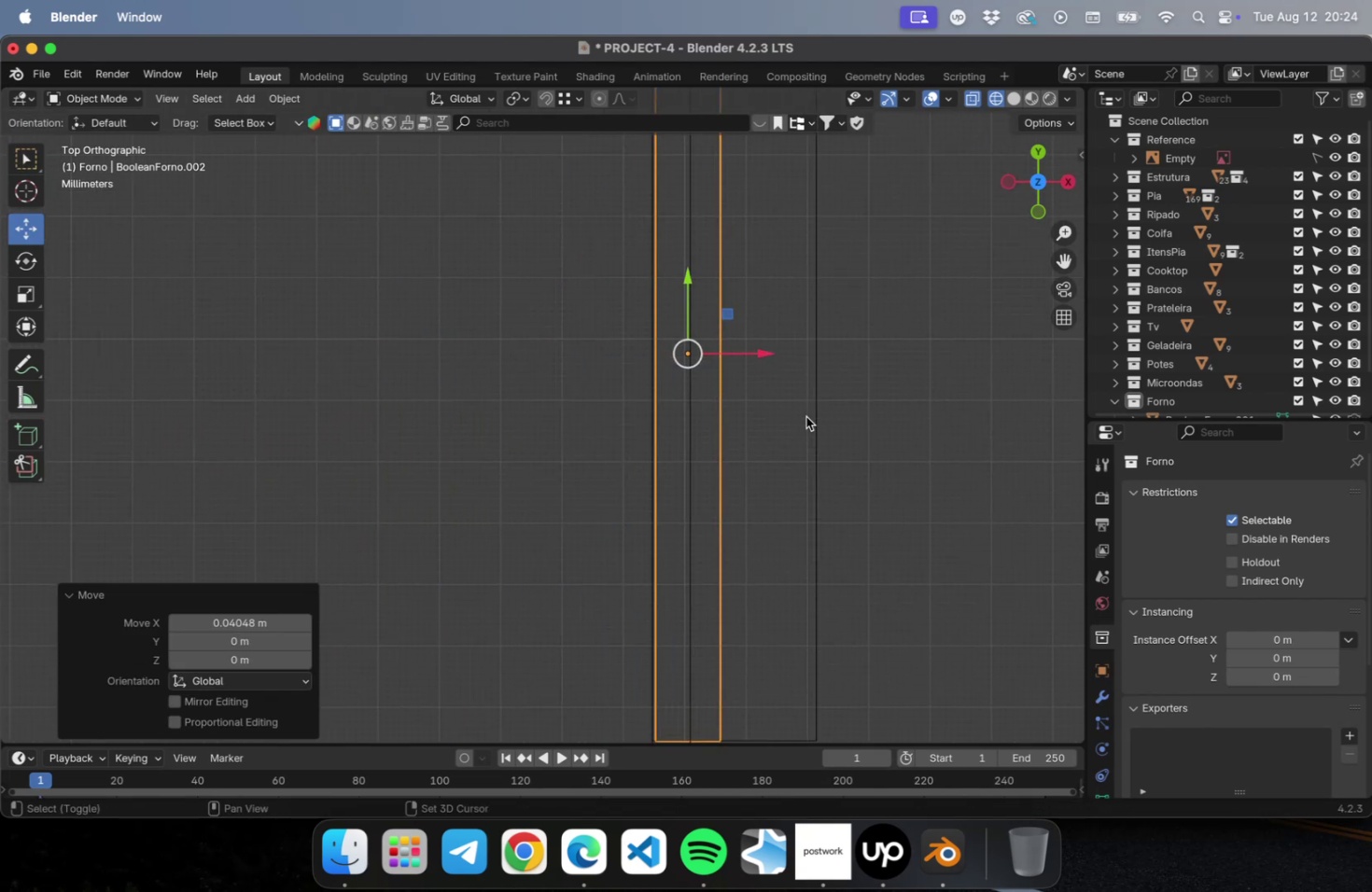 
hold_key(key=ShiftLeft, duration=0.59)
 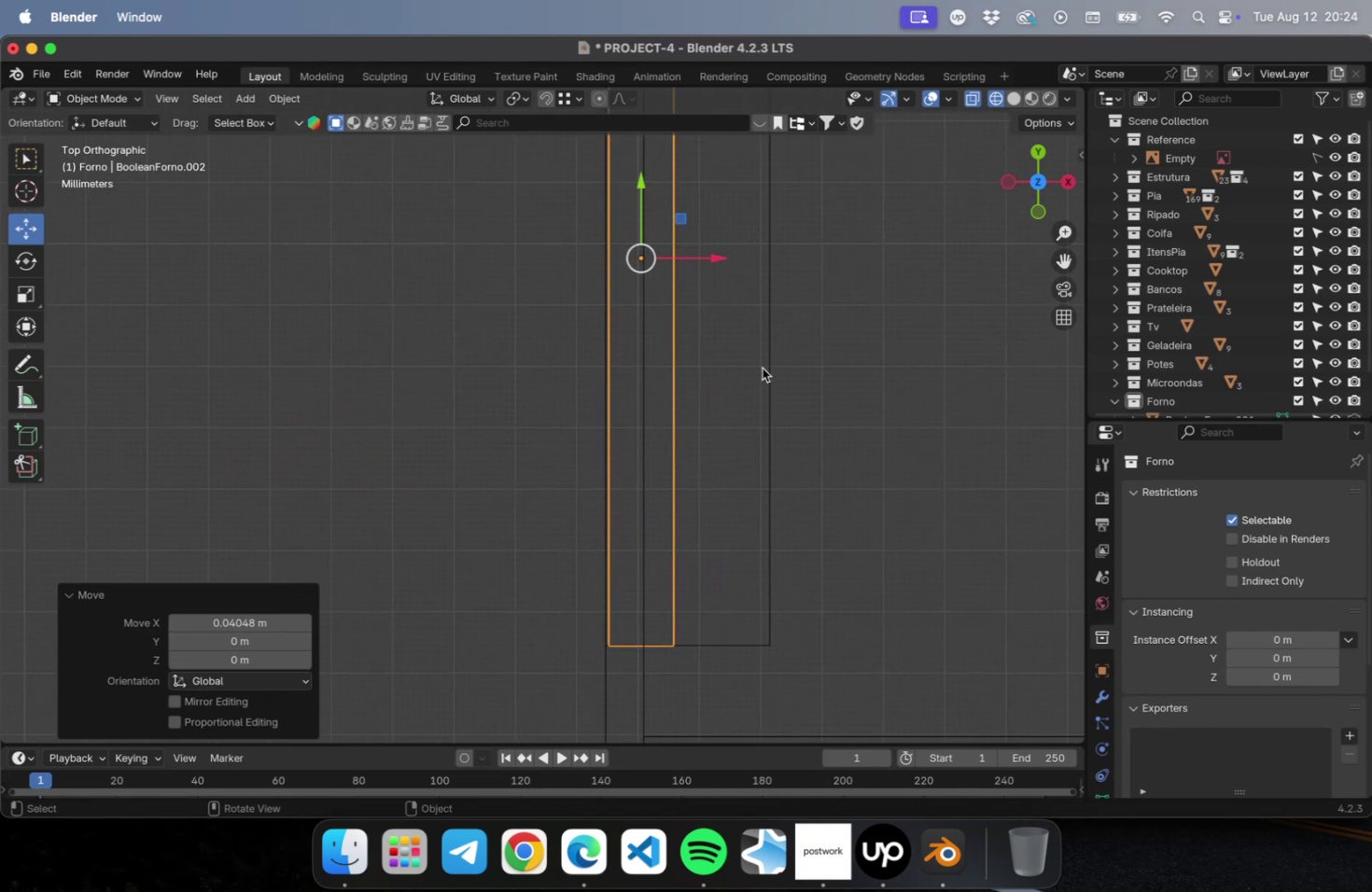 
scroll: coordinate [761, 336], scroll_direction: up, amount: 5.0
 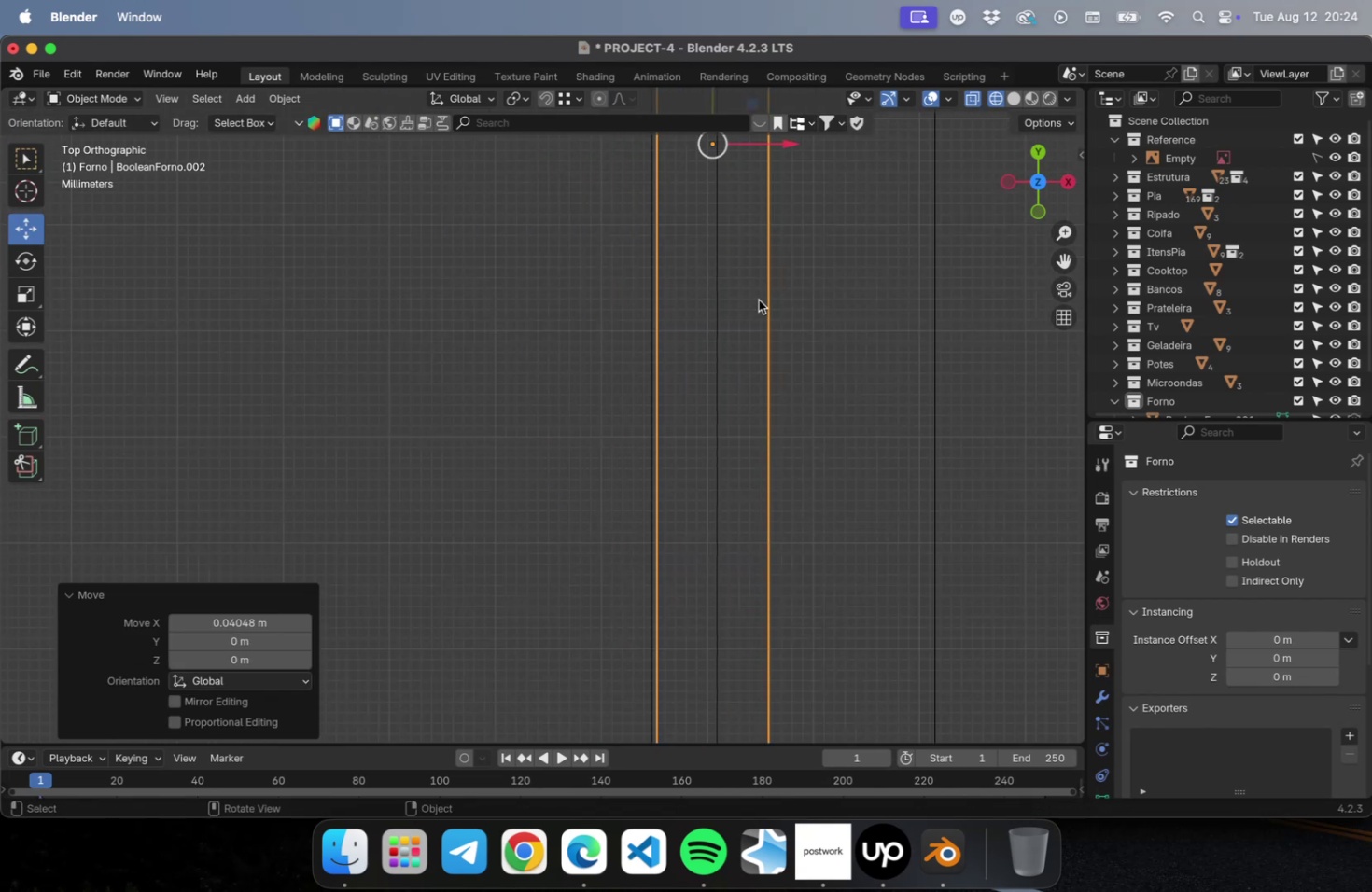 
hold_key(key=ShiftLeft, duration=0.38)
 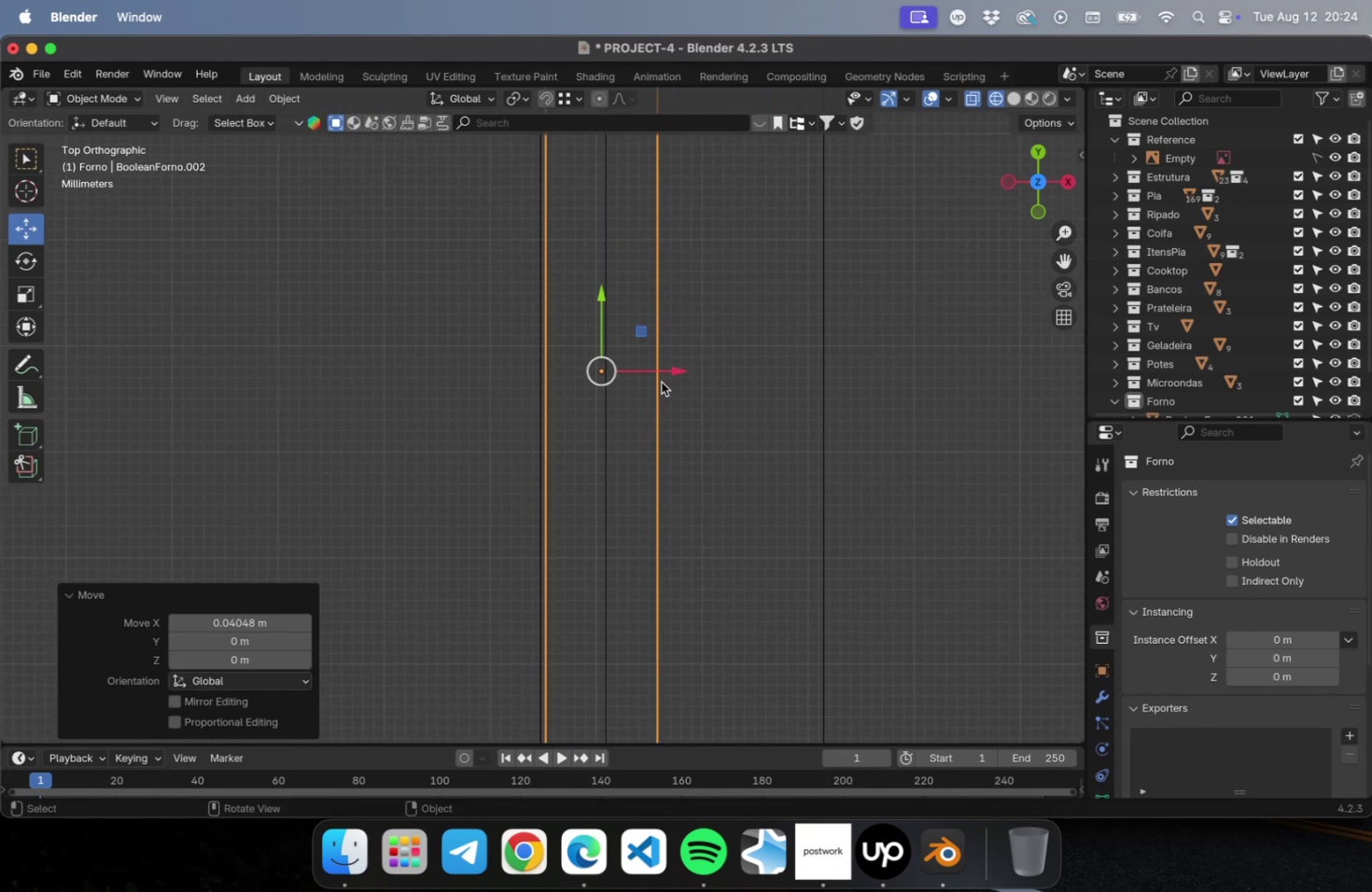 
left_click_drag(start_coordinate=[662, 374], to_coordinate=[655, 379])
 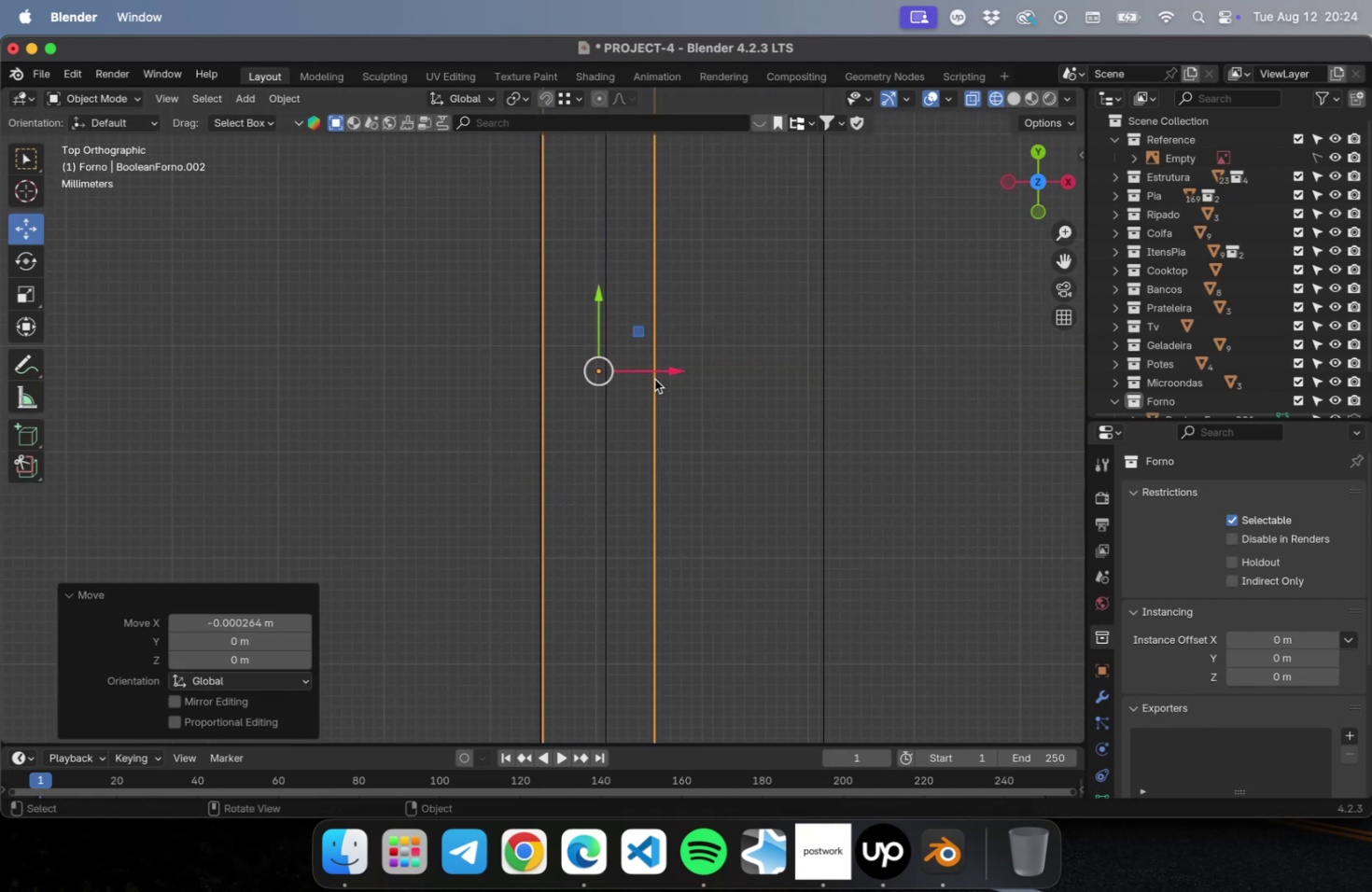 
scroll: coordinate [650, 409], scroll_direction: down, amount: 36.0
 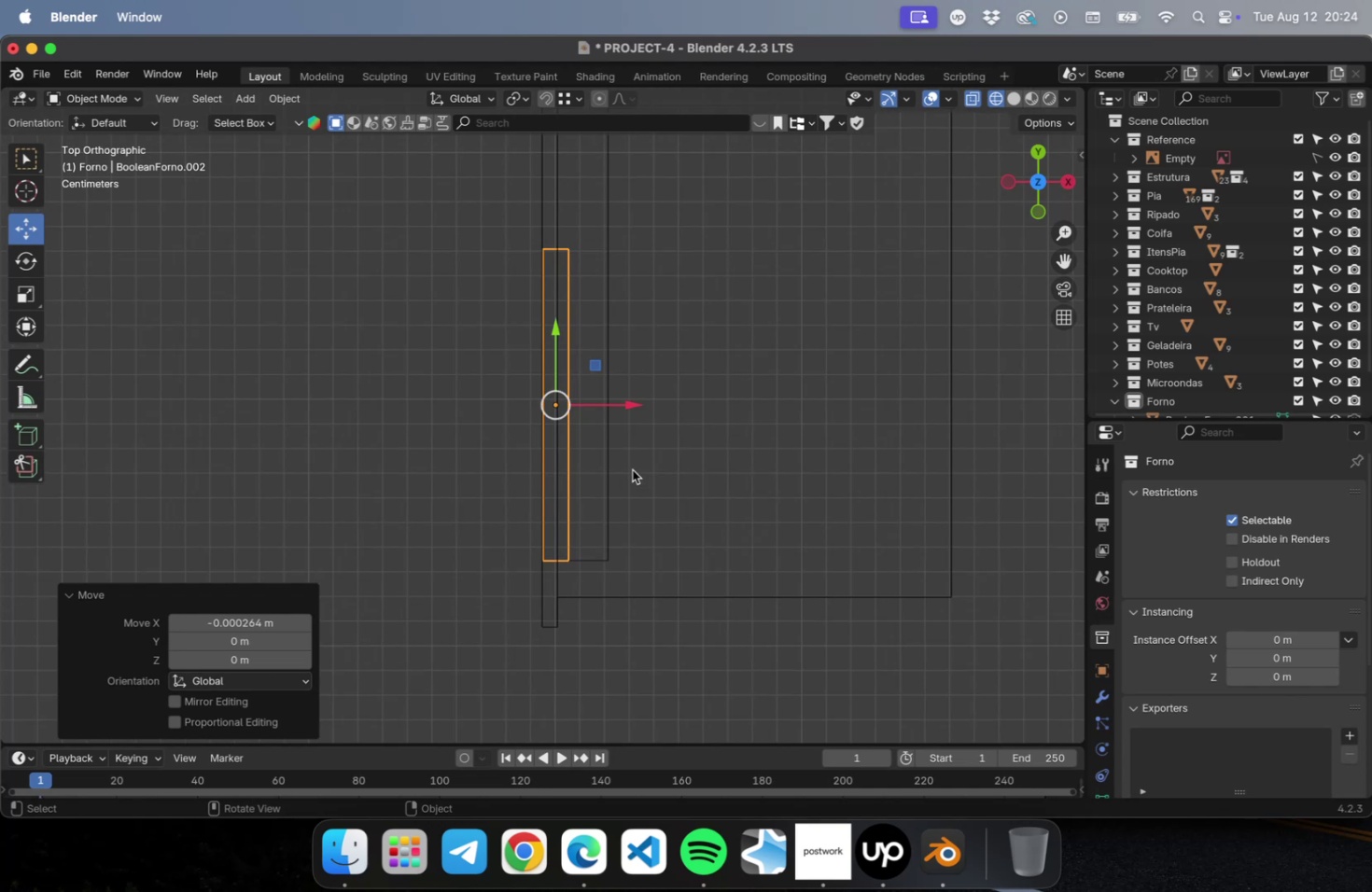 
key(Meta+CommandLeft)
 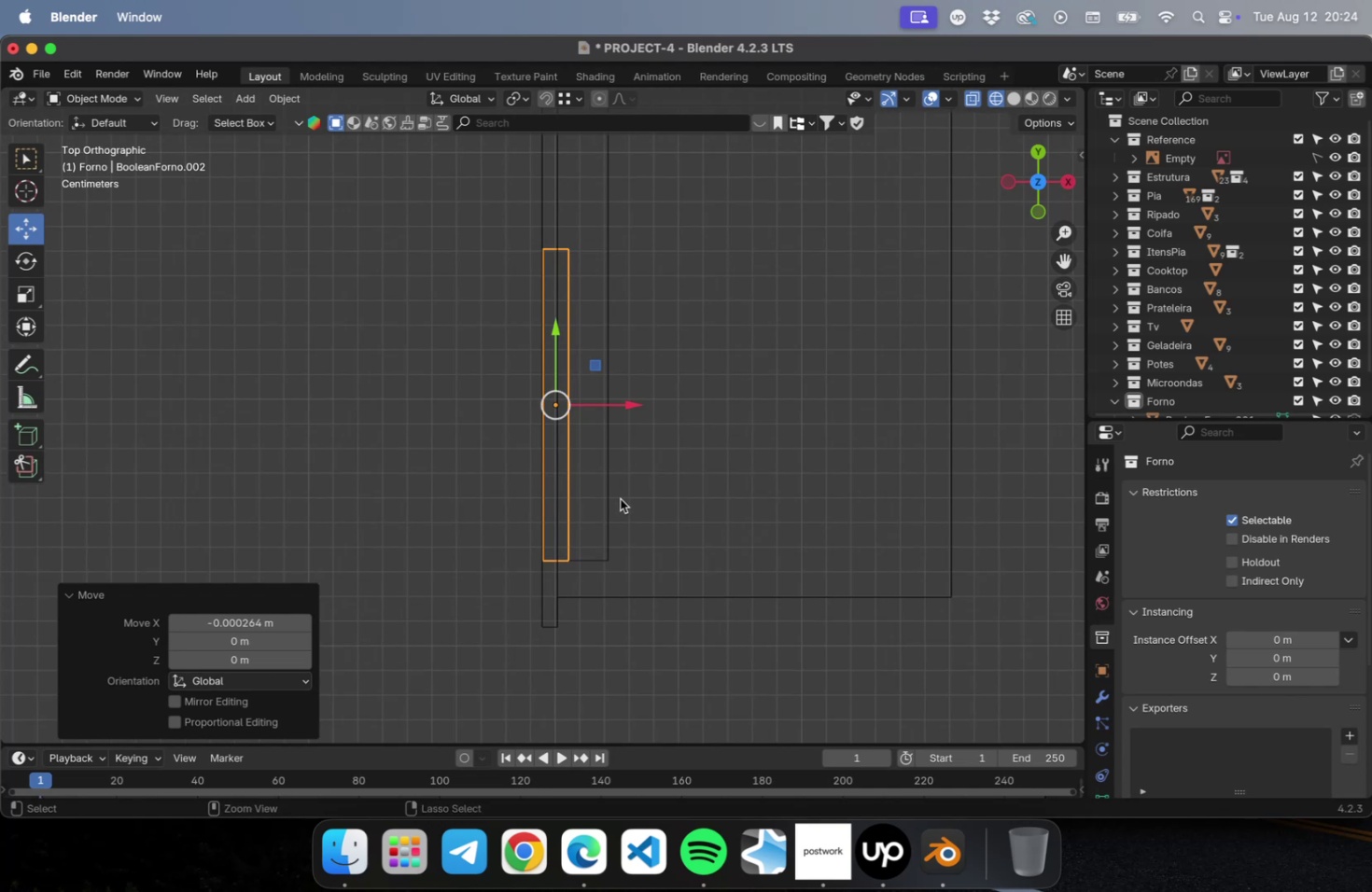 
key(Meta+S)
 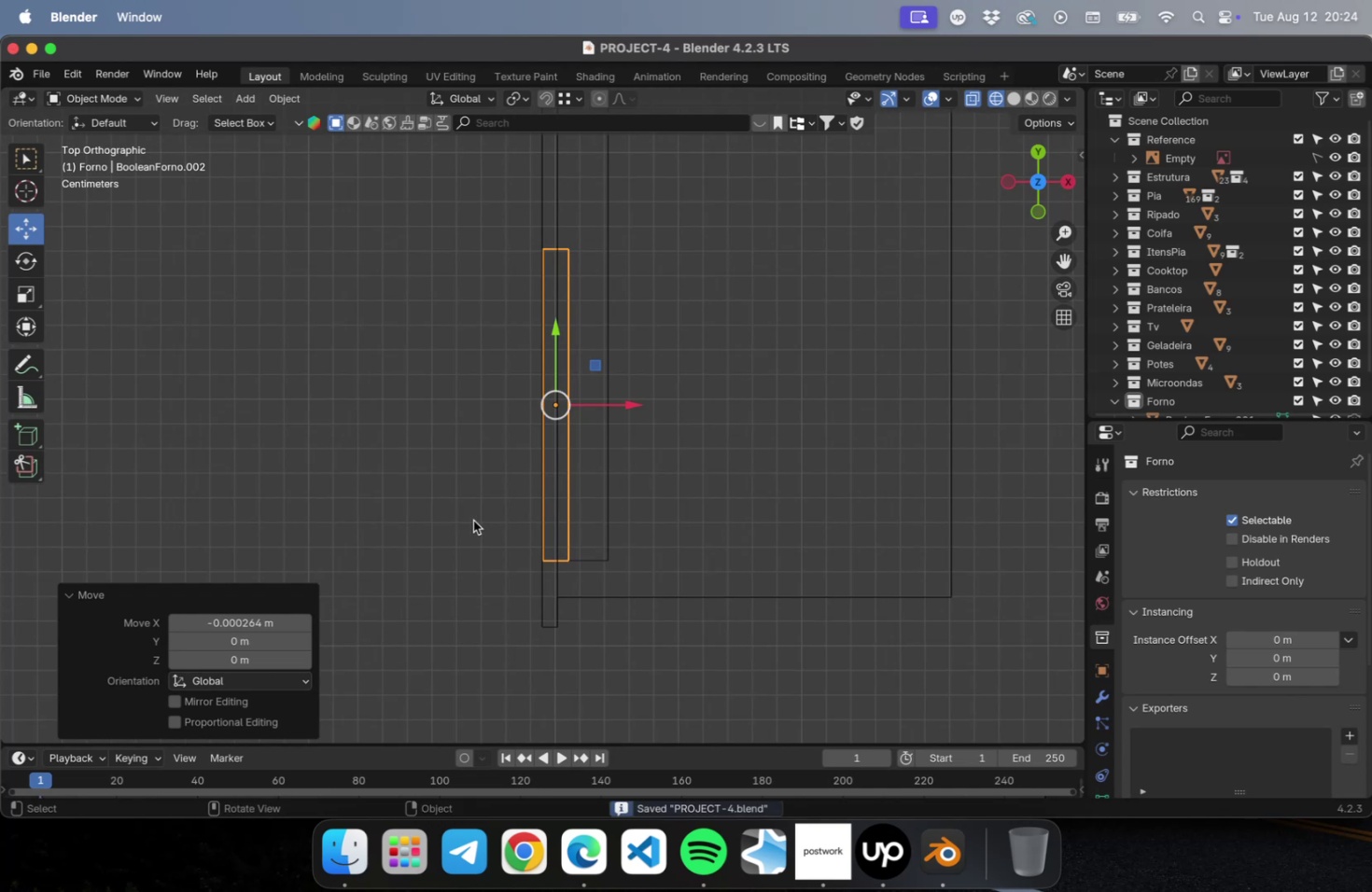 
scroll: coordinate [466, 520], scroll_direction: down, amount: 22.0
 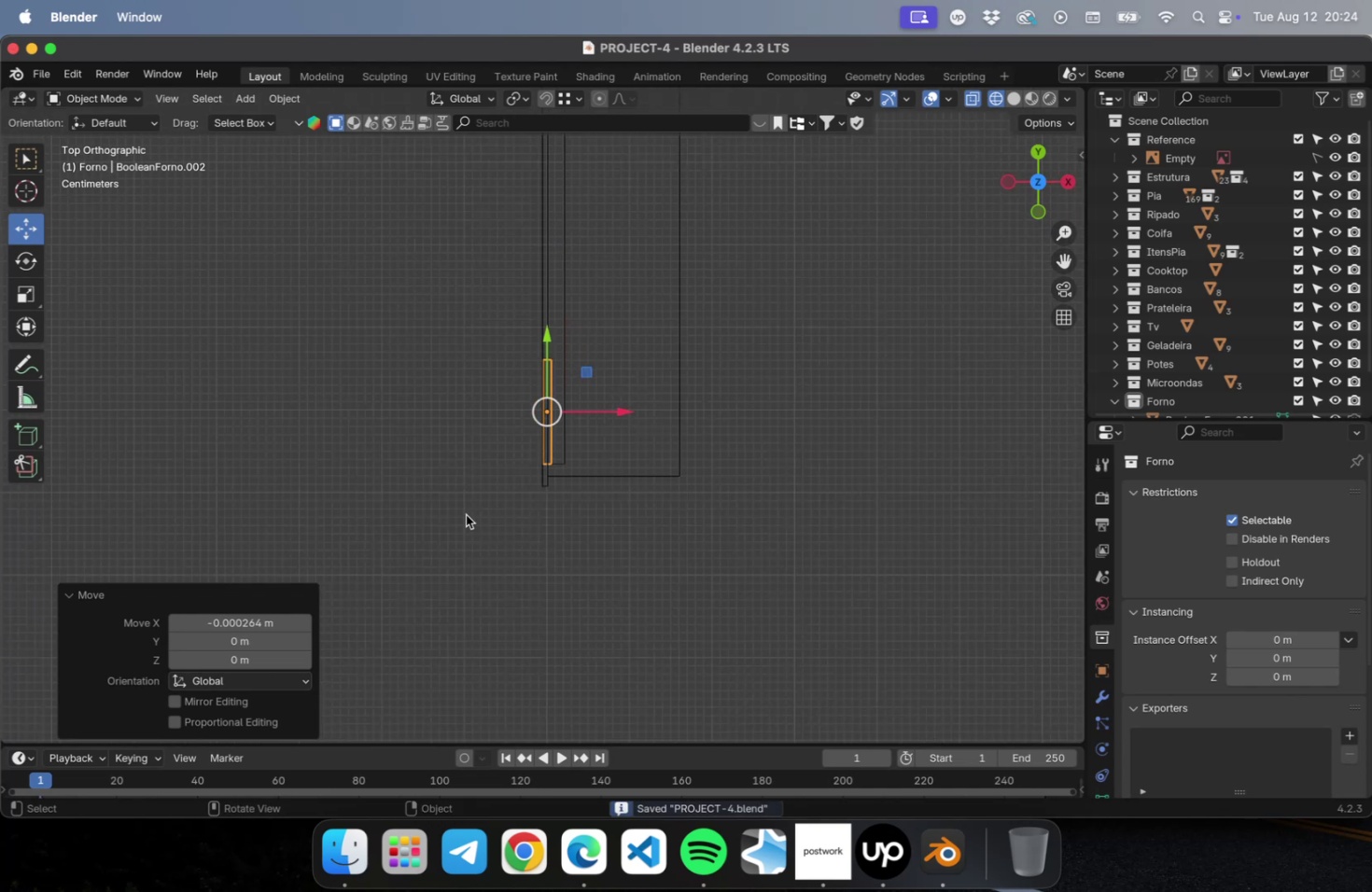 
hold_key(key=ShiftLeft, duration=0.56)
 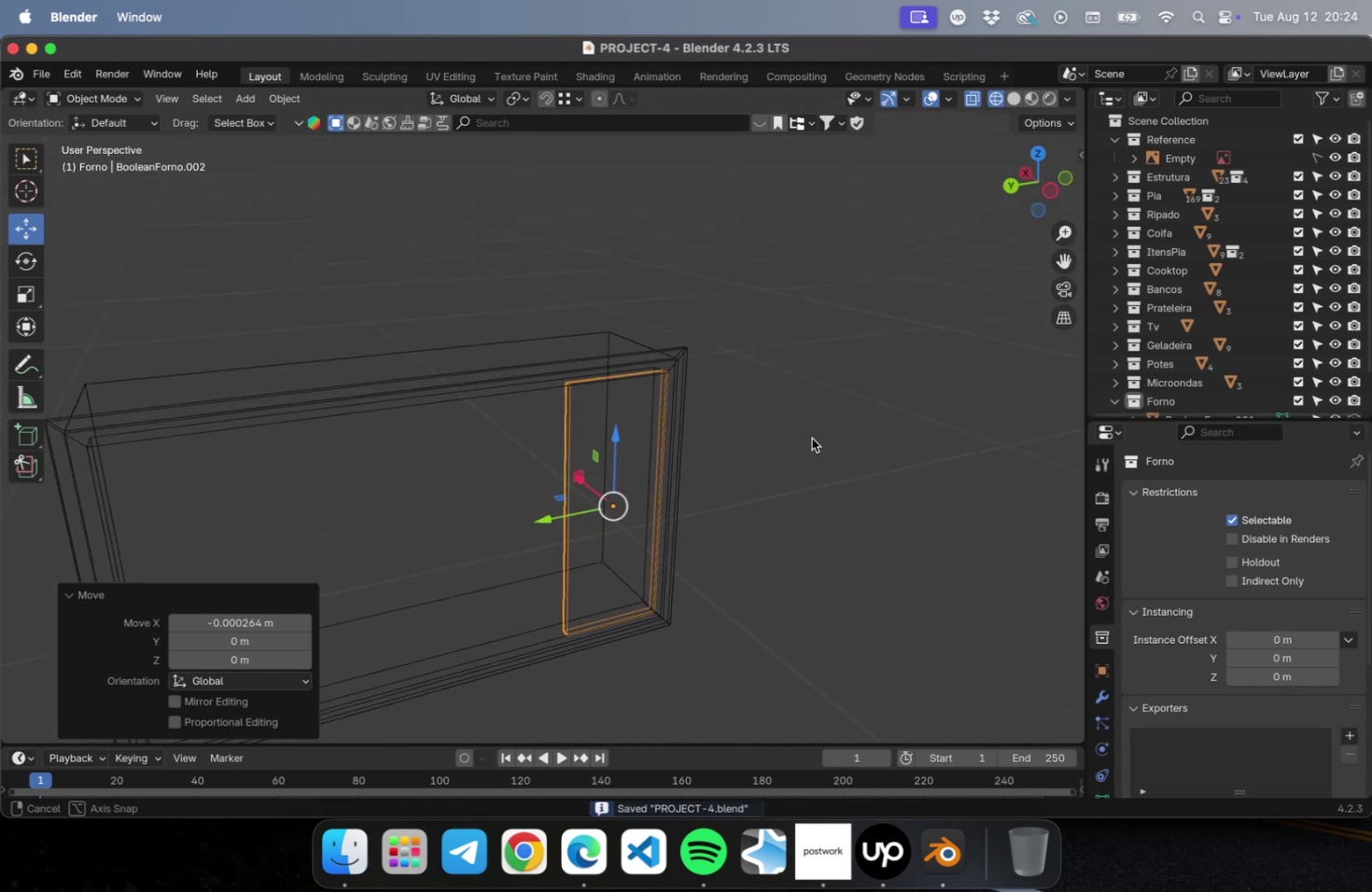 
scroll: coordinate [801, 449], scroll_direction: down, amount: 2.0
 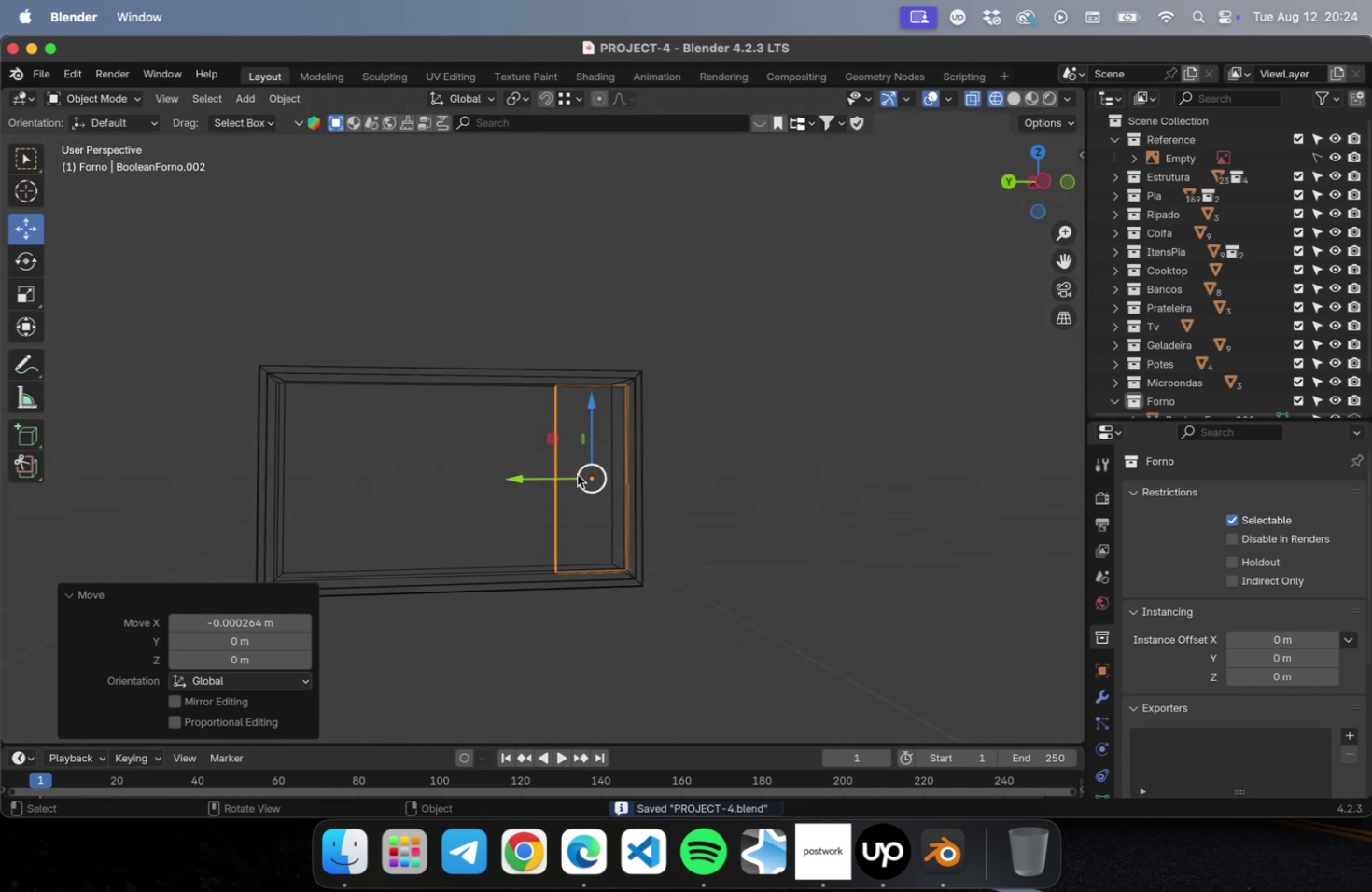 
type(Dy)
 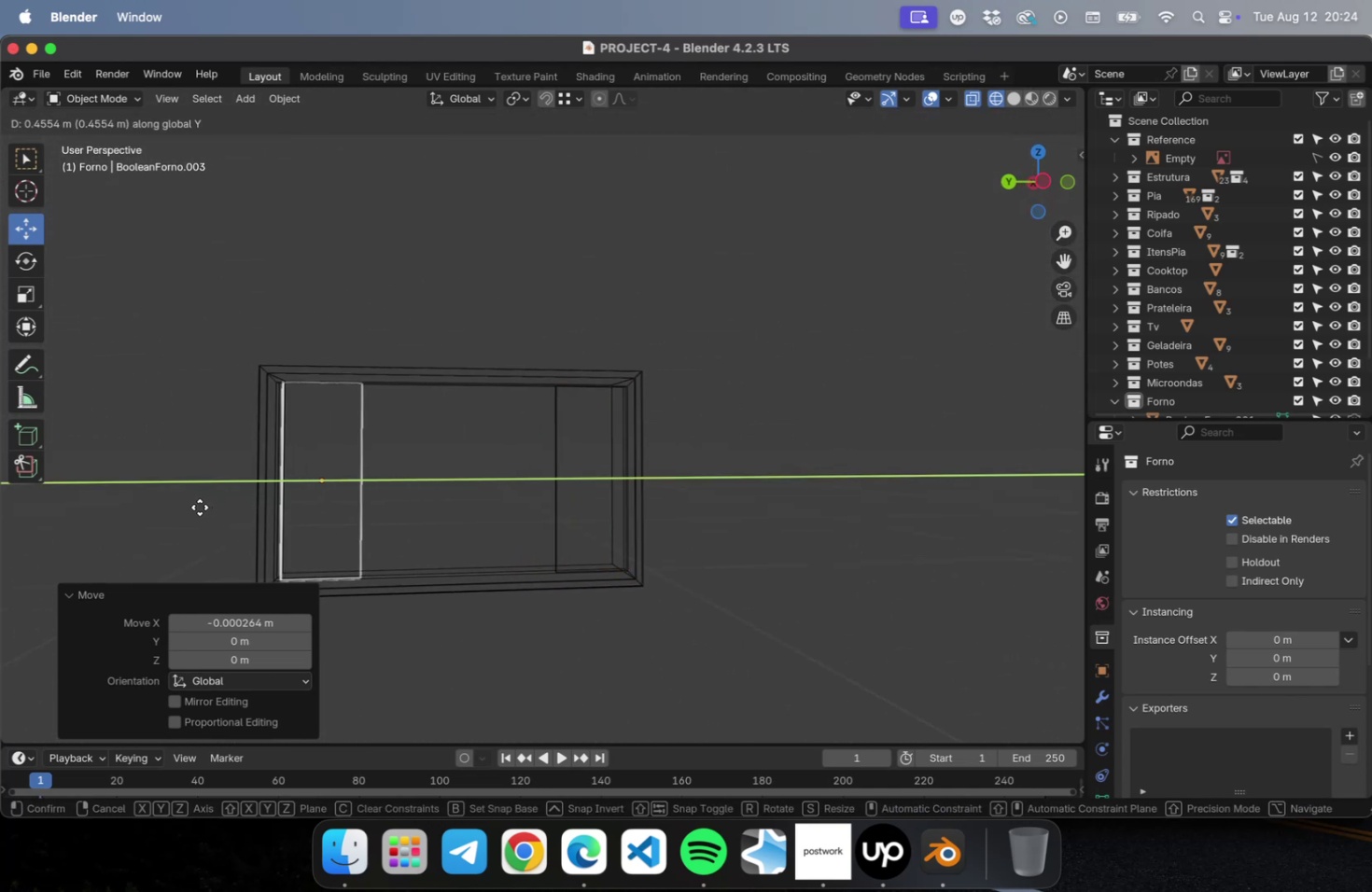 
left_click([200, 507])
 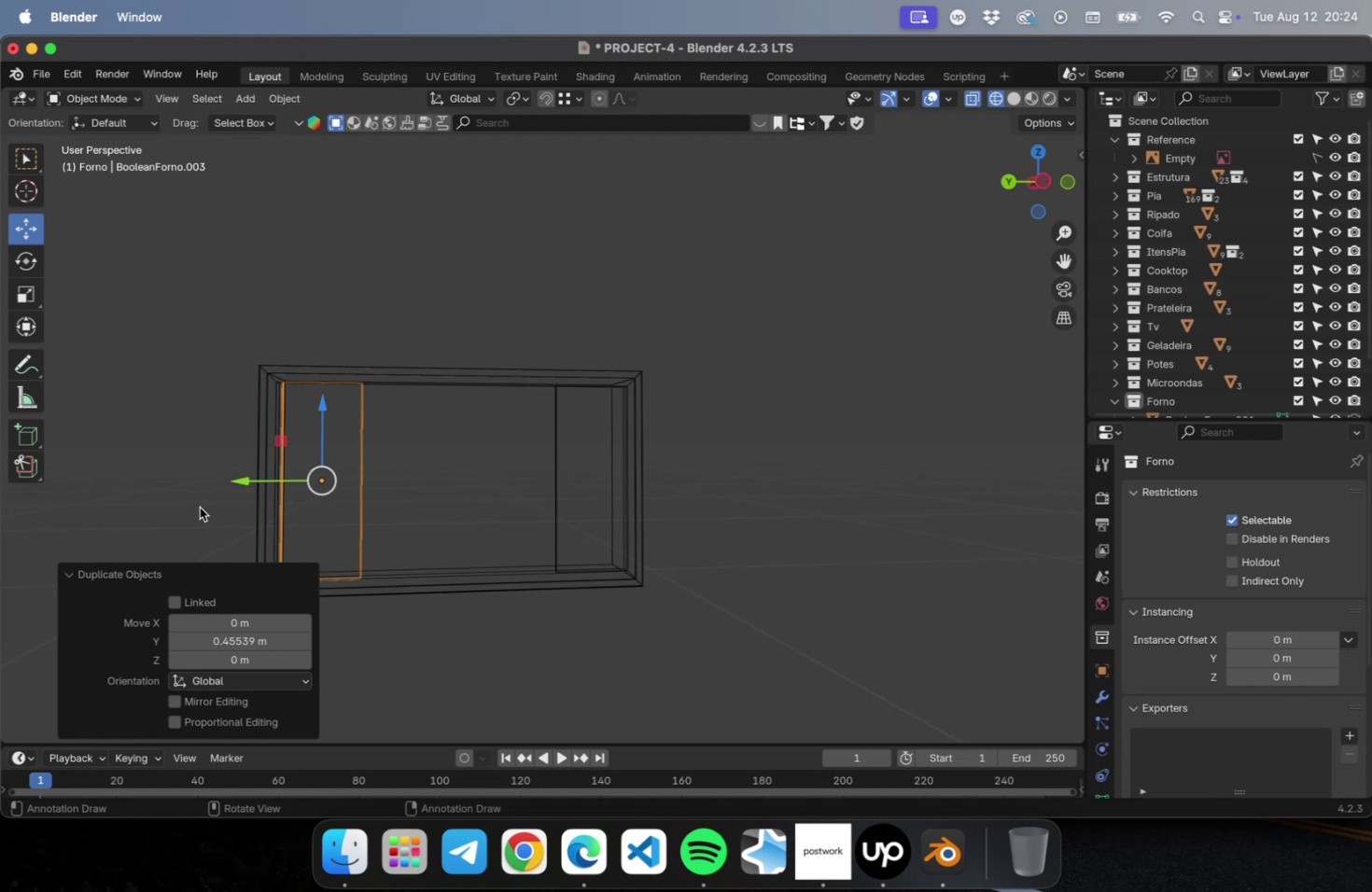 
key(NumLock)
 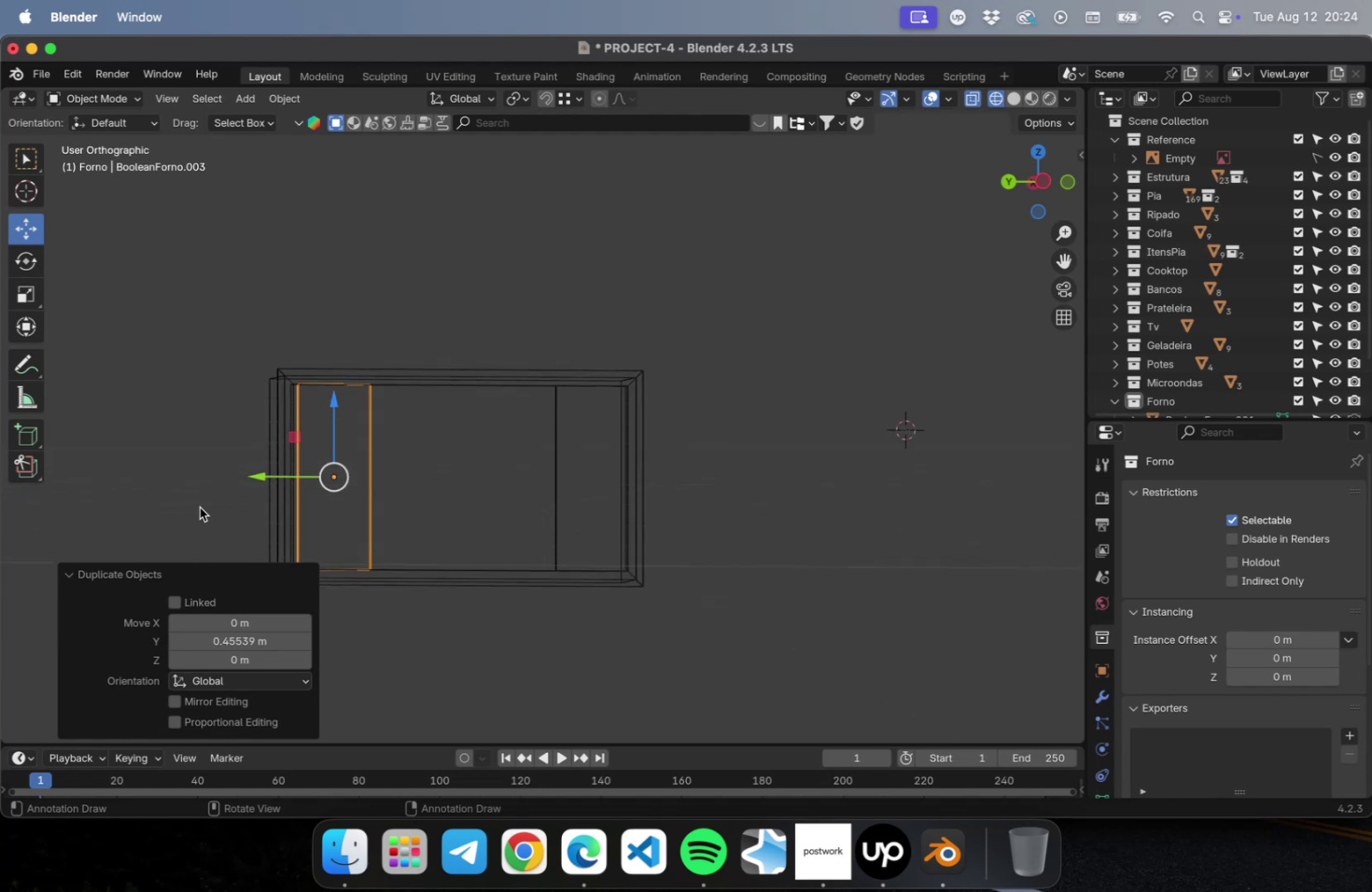 
key(Numpad3)
 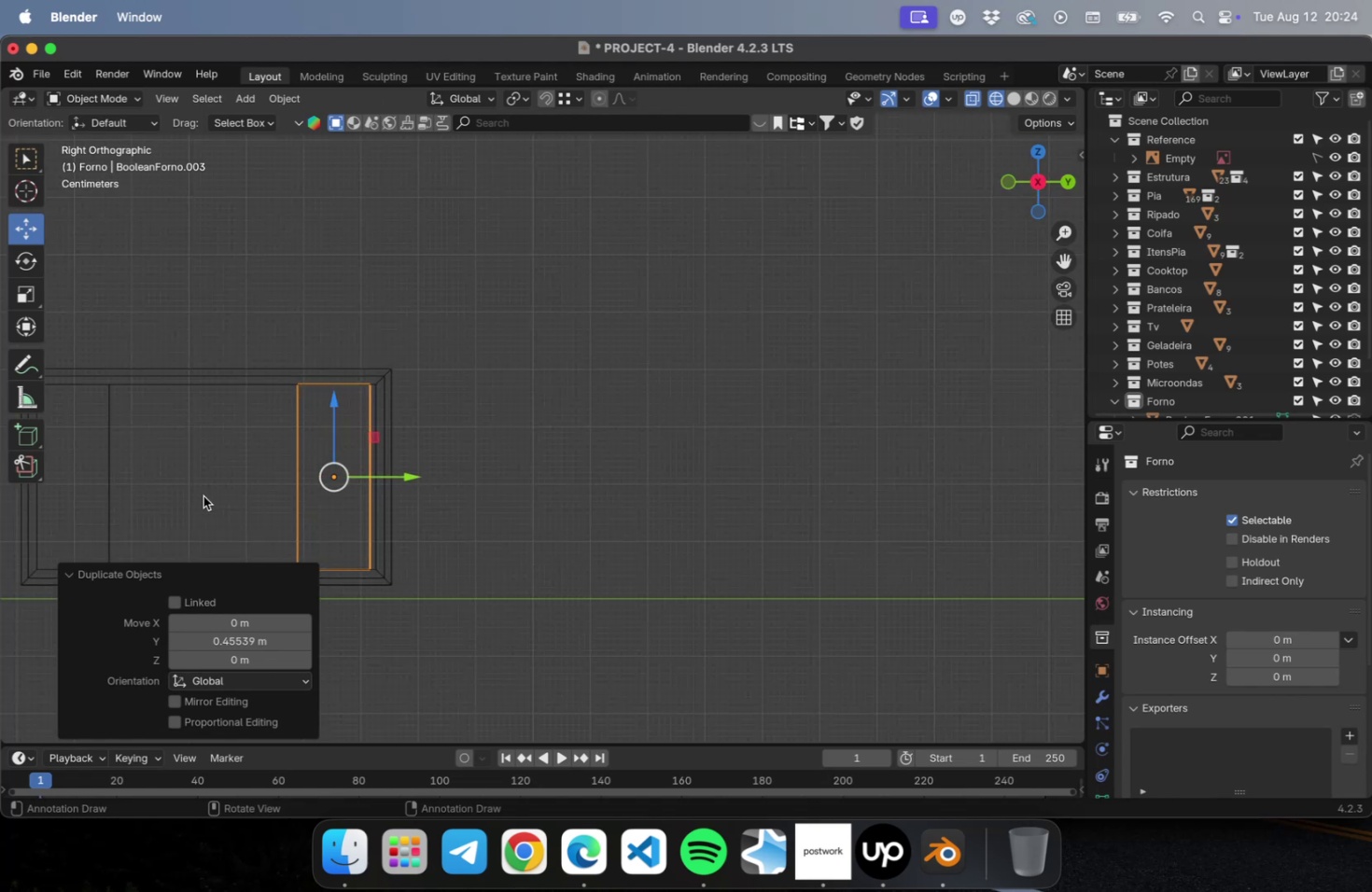 
hold_key(key=ShiftLeft, duration=0.51)
 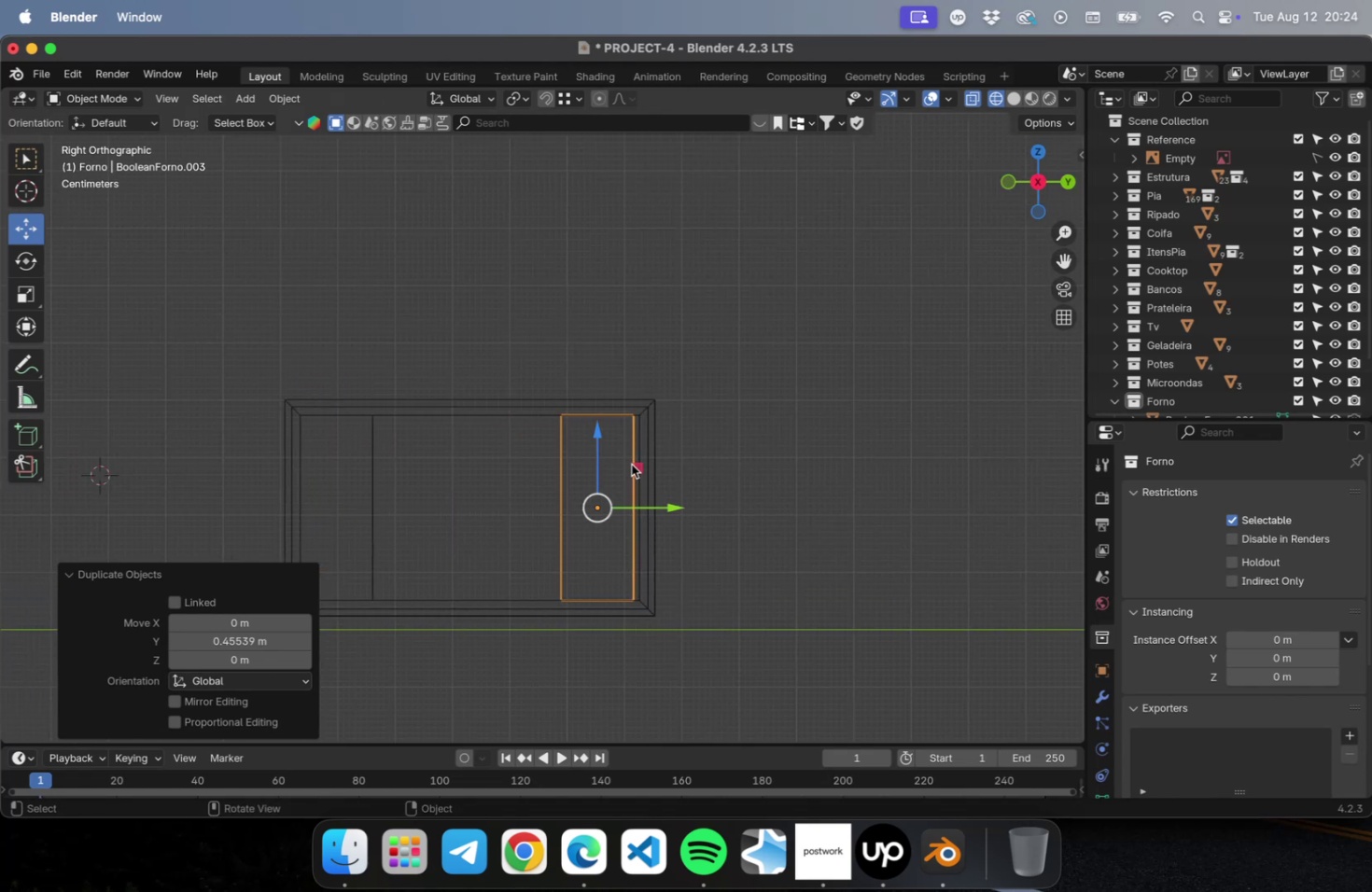 
key(Tab)
 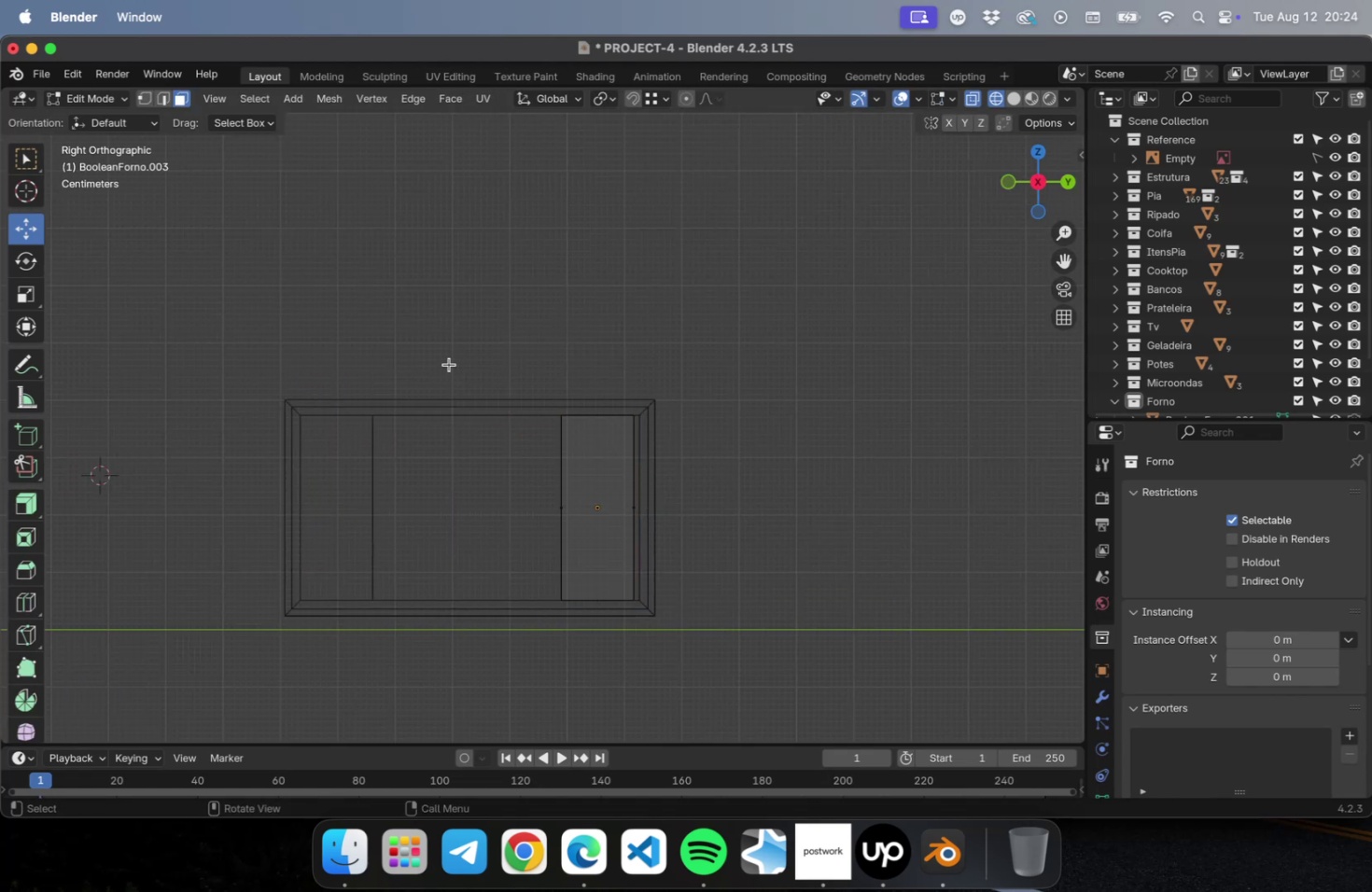 
left_click_drag(start_coordinate=[450, 364], to_coordinate=[762, 472])
 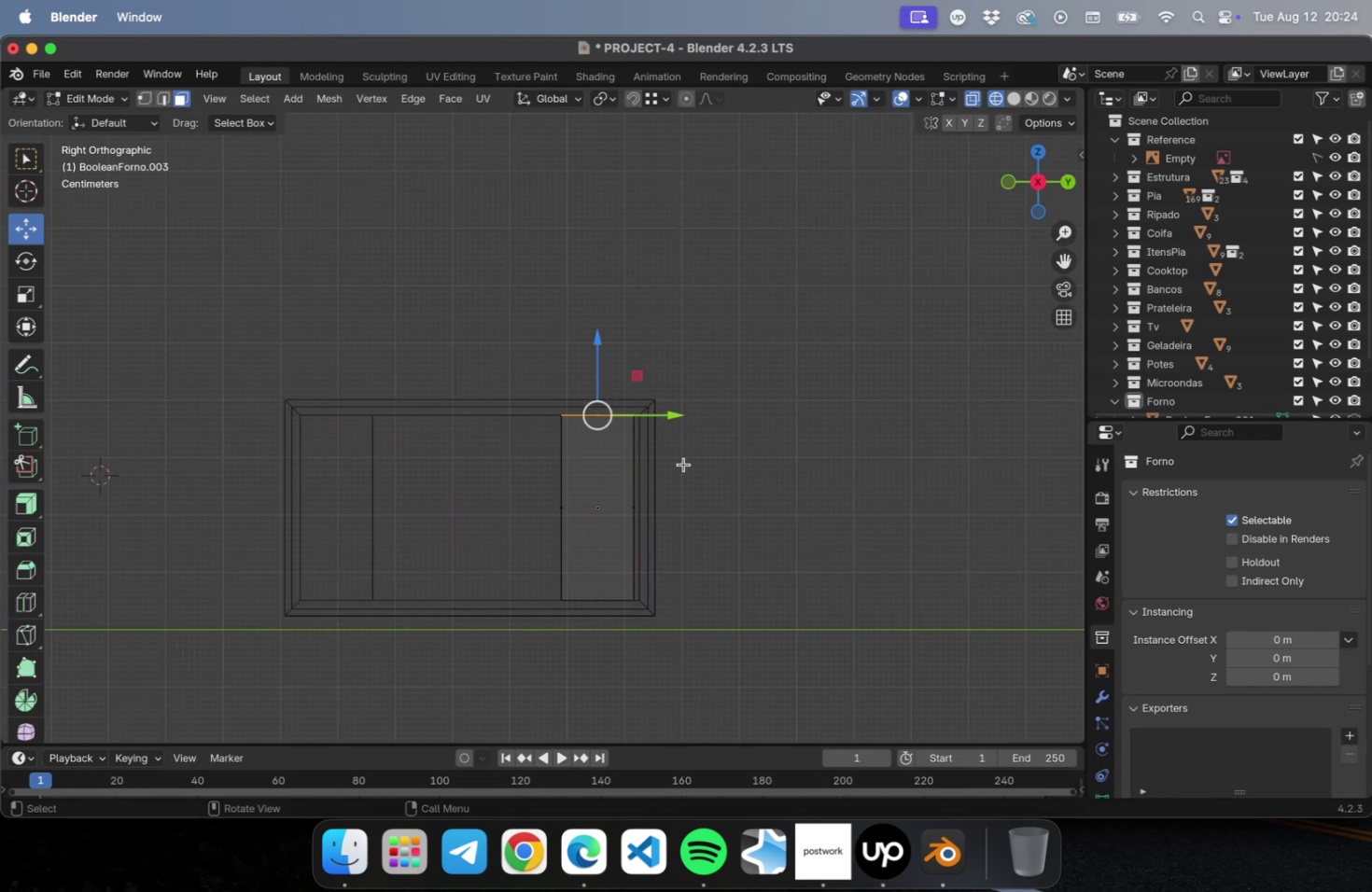 
scroll: coordinate [666, 439], scroll_direction: up, amount: 23.0
 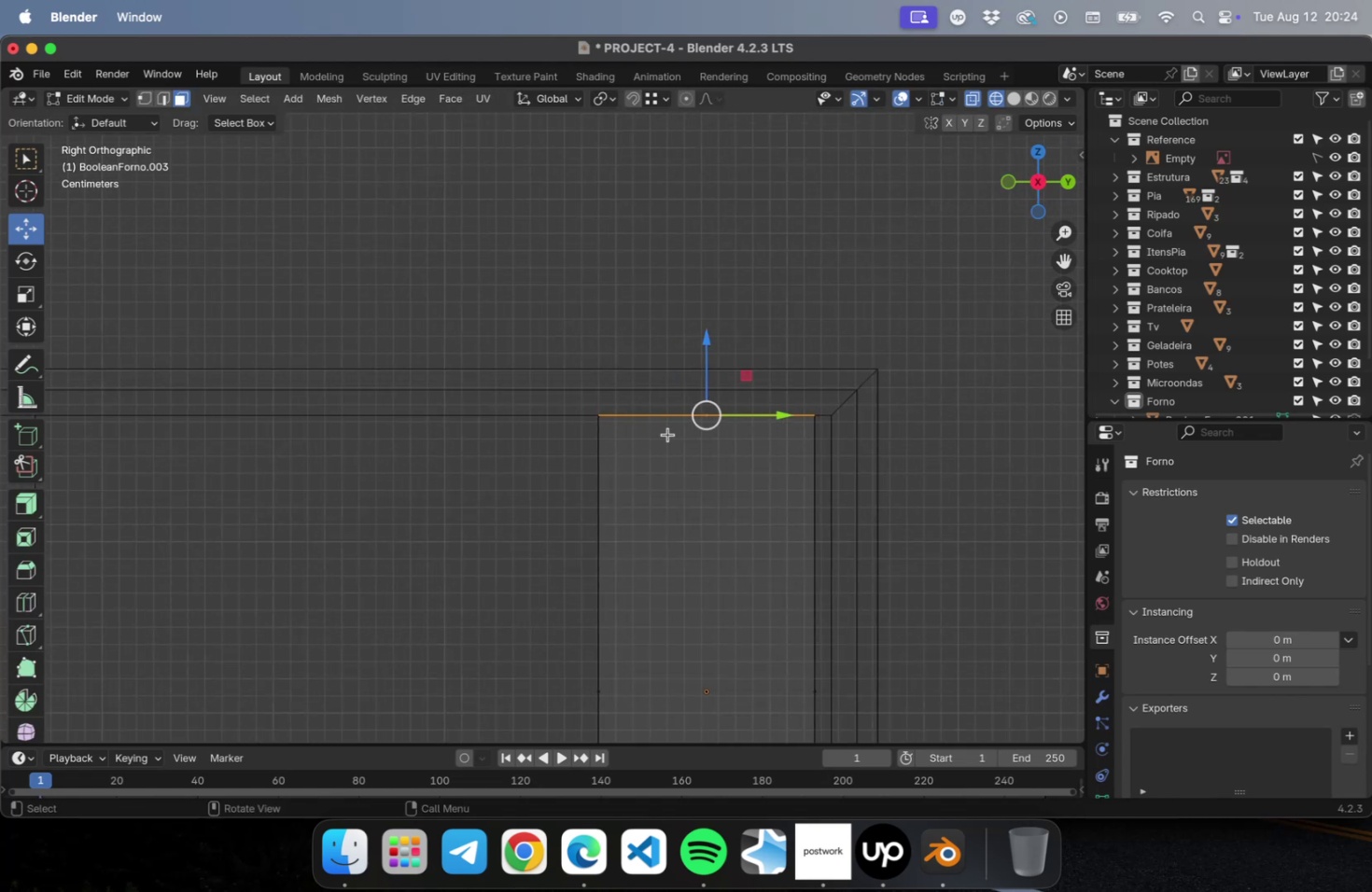 
hold_key(key=ShiftLeft, duration=0.37)
 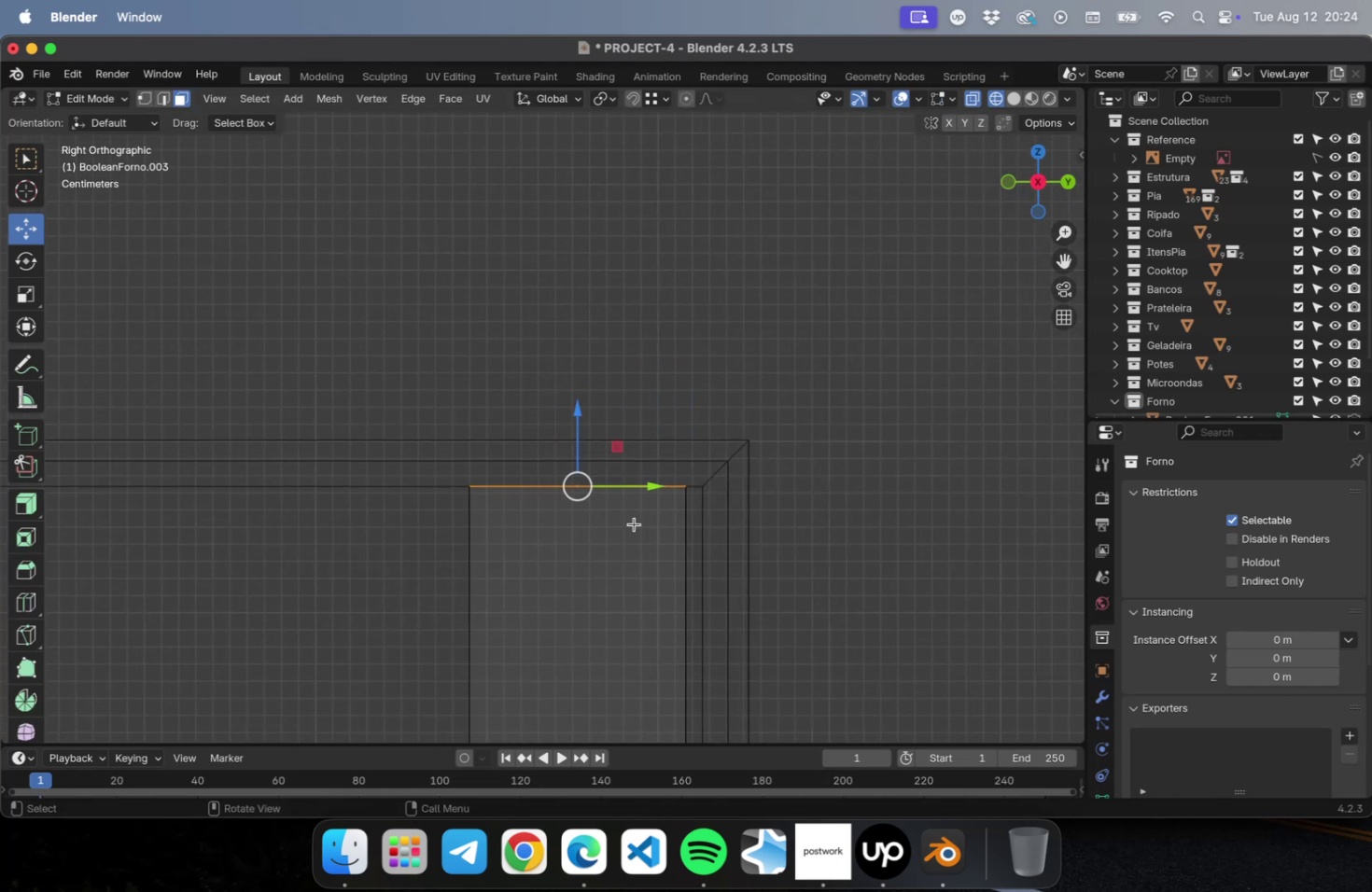 
scroll: coordinate [633, 521], scroll_direction: up, amount: 10.0
 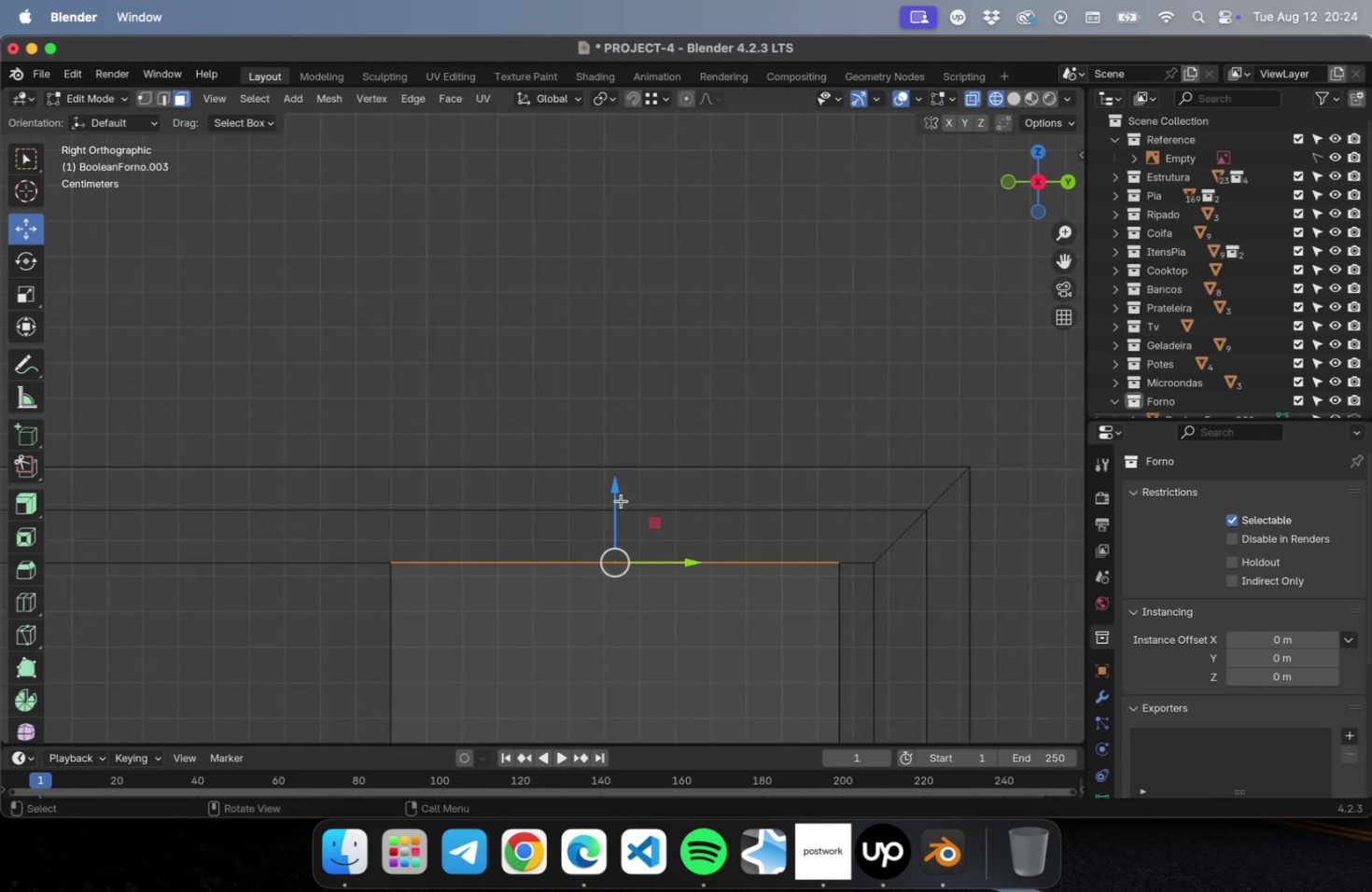 
left_click_drag(start_coordinate=[618, 494], to_coordinate=[617, 511])
 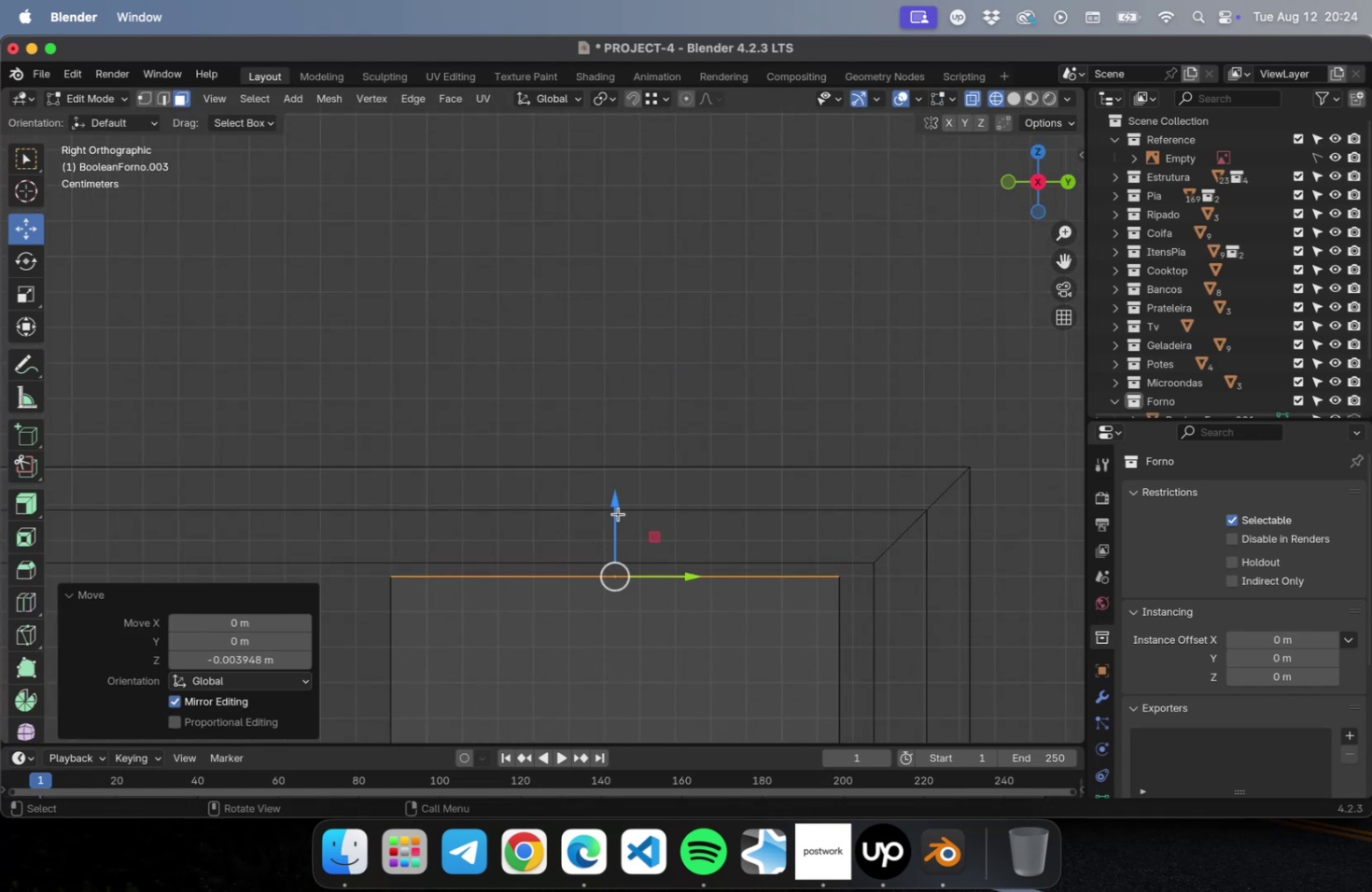 
key(Shift+ShiftLeft)
 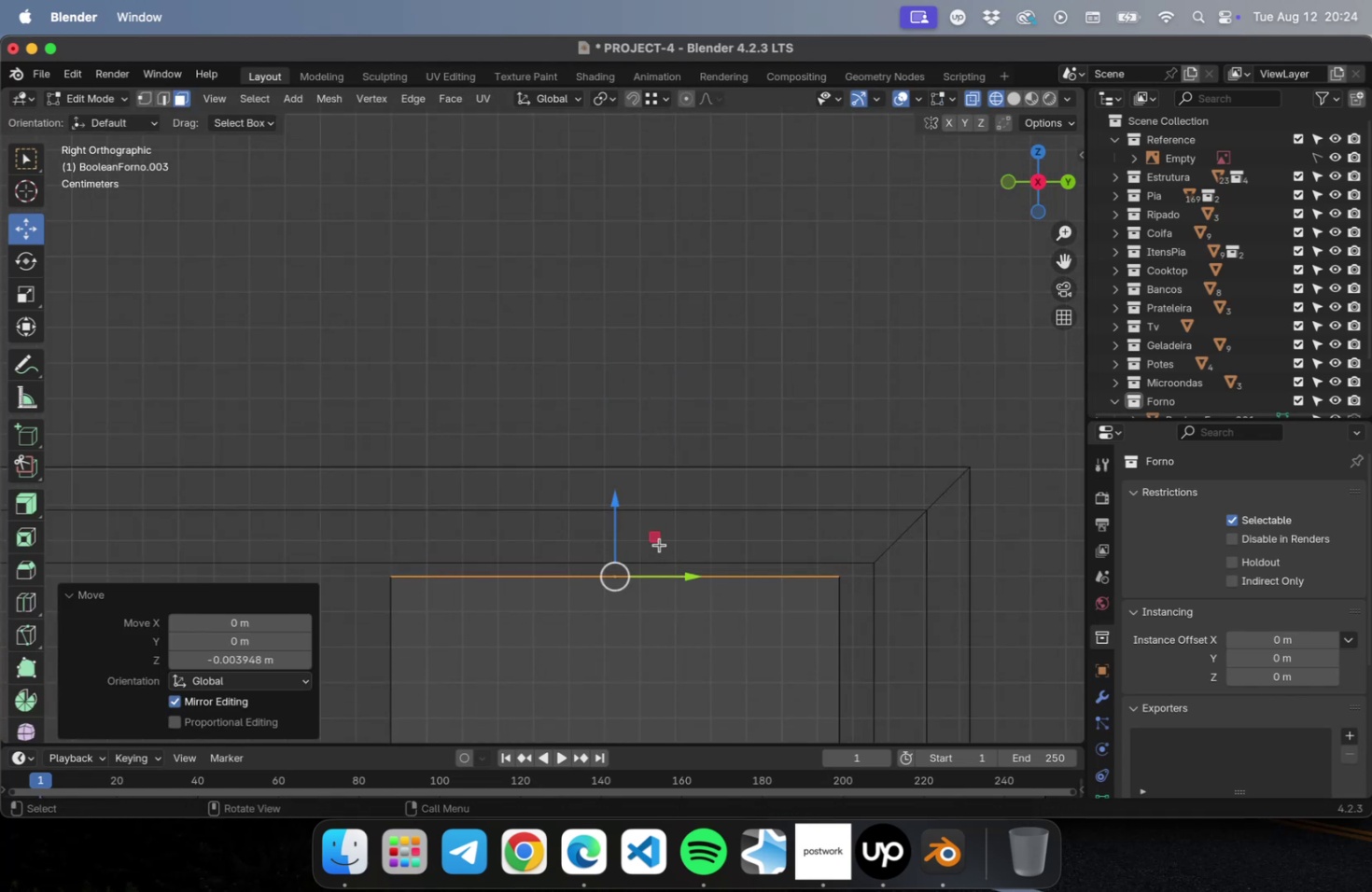 
scroll: coordinate [662, 540], scroll_direction: down, amount: 22.0
 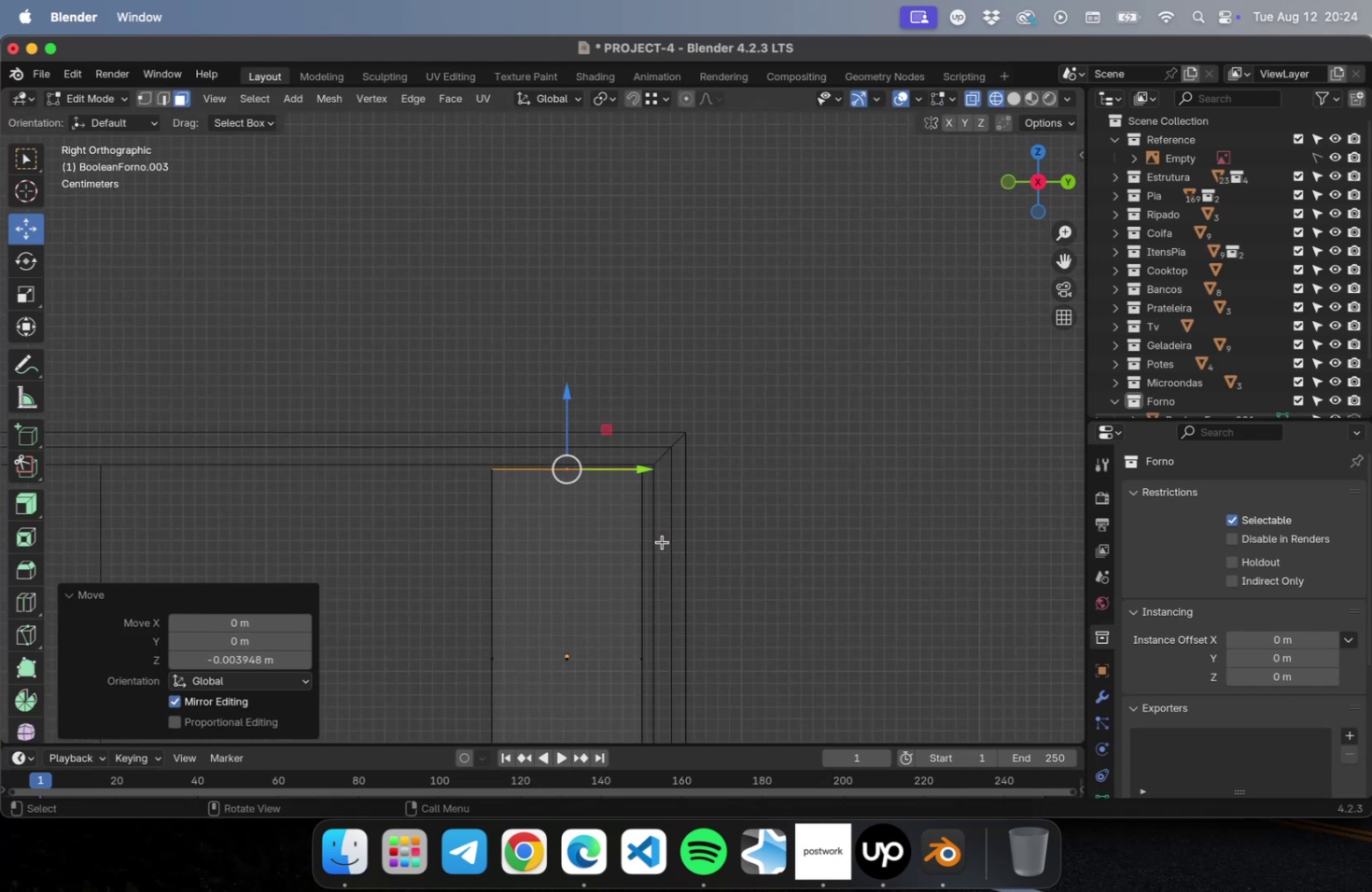 
hold_key(key=ShiftLeft, duration=0.57)
 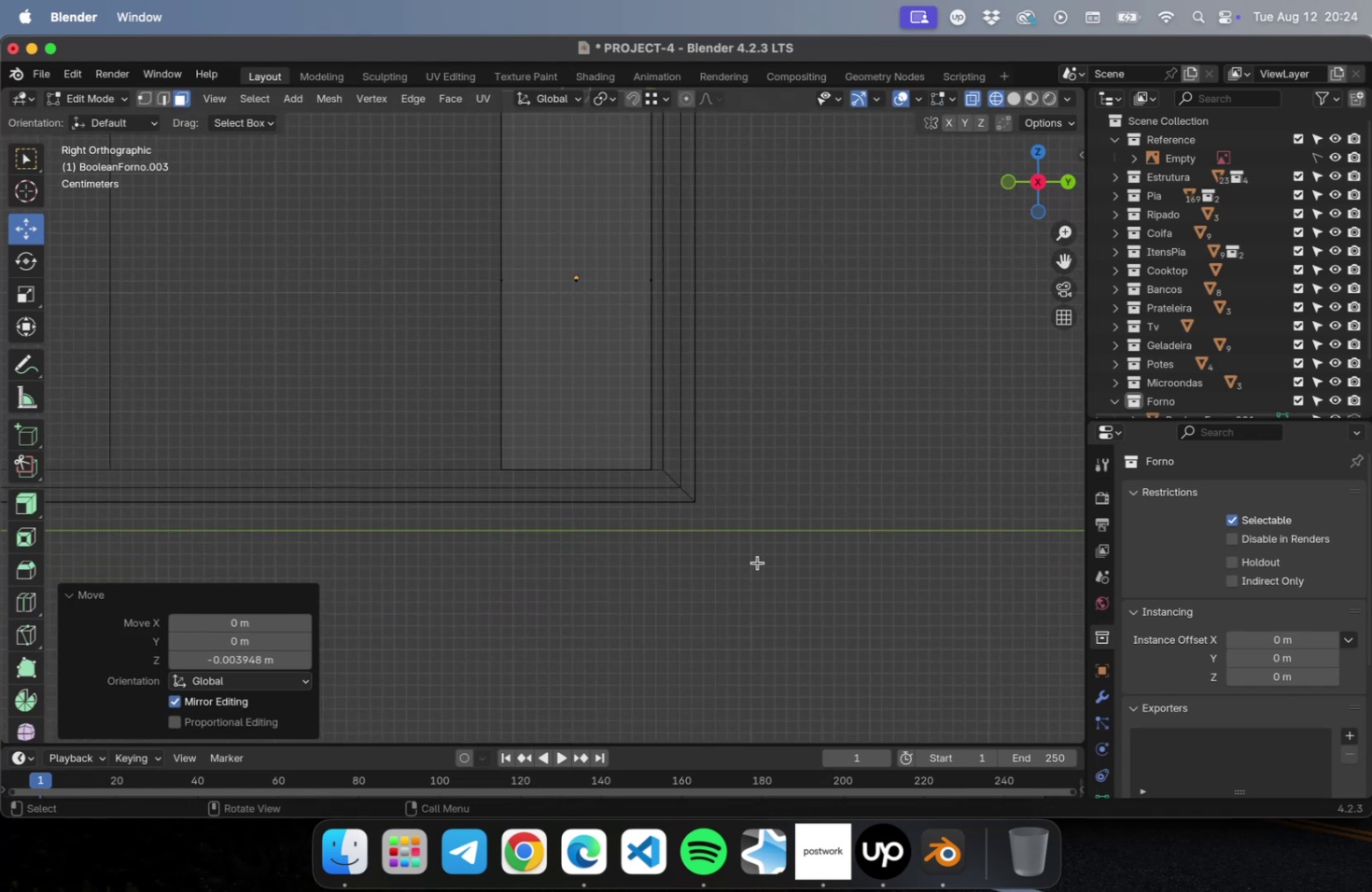 
left_click_drag(start_coordinate=[757, 562], to_coordinate=[324, 396])
 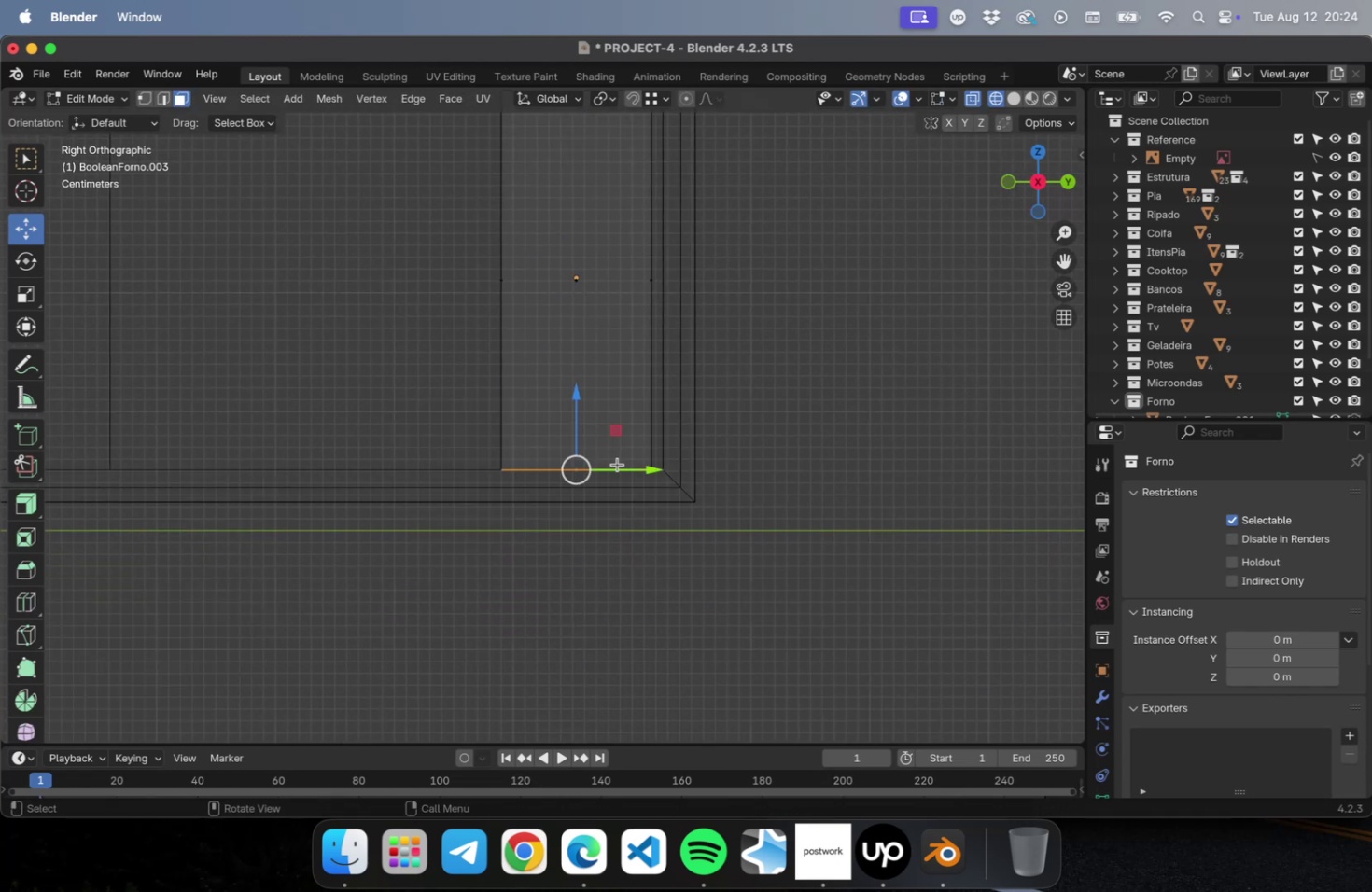 
scroll: coordinate [613, 459], scroll_direction: up, amount: 23.0
 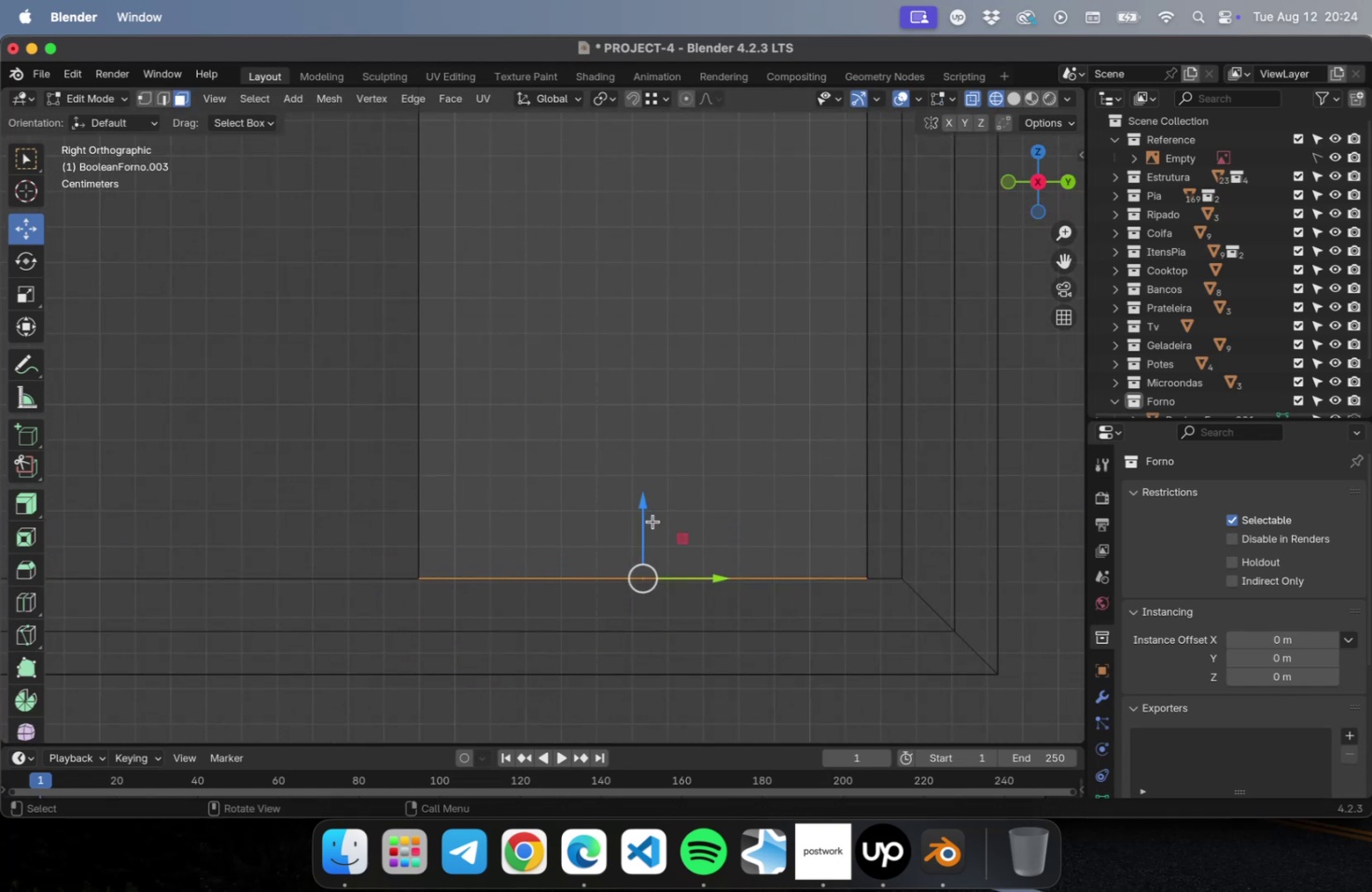 
left_click_drag(start_coordinate=[651, 509], to_coordinate=[651, 490])
 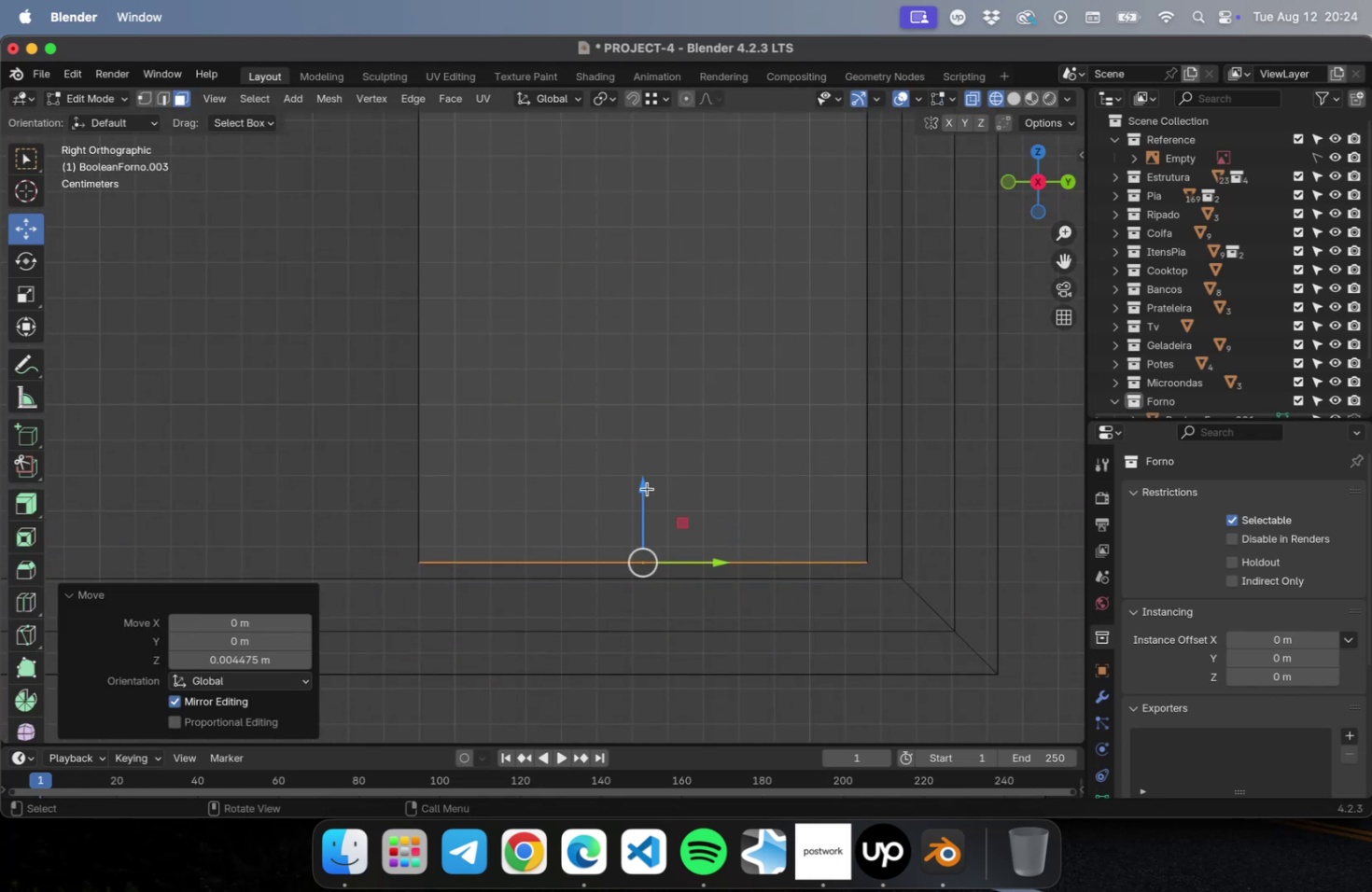 
scroll: coordinate [643, 492], scroll_direction: down, amount: 30.0
 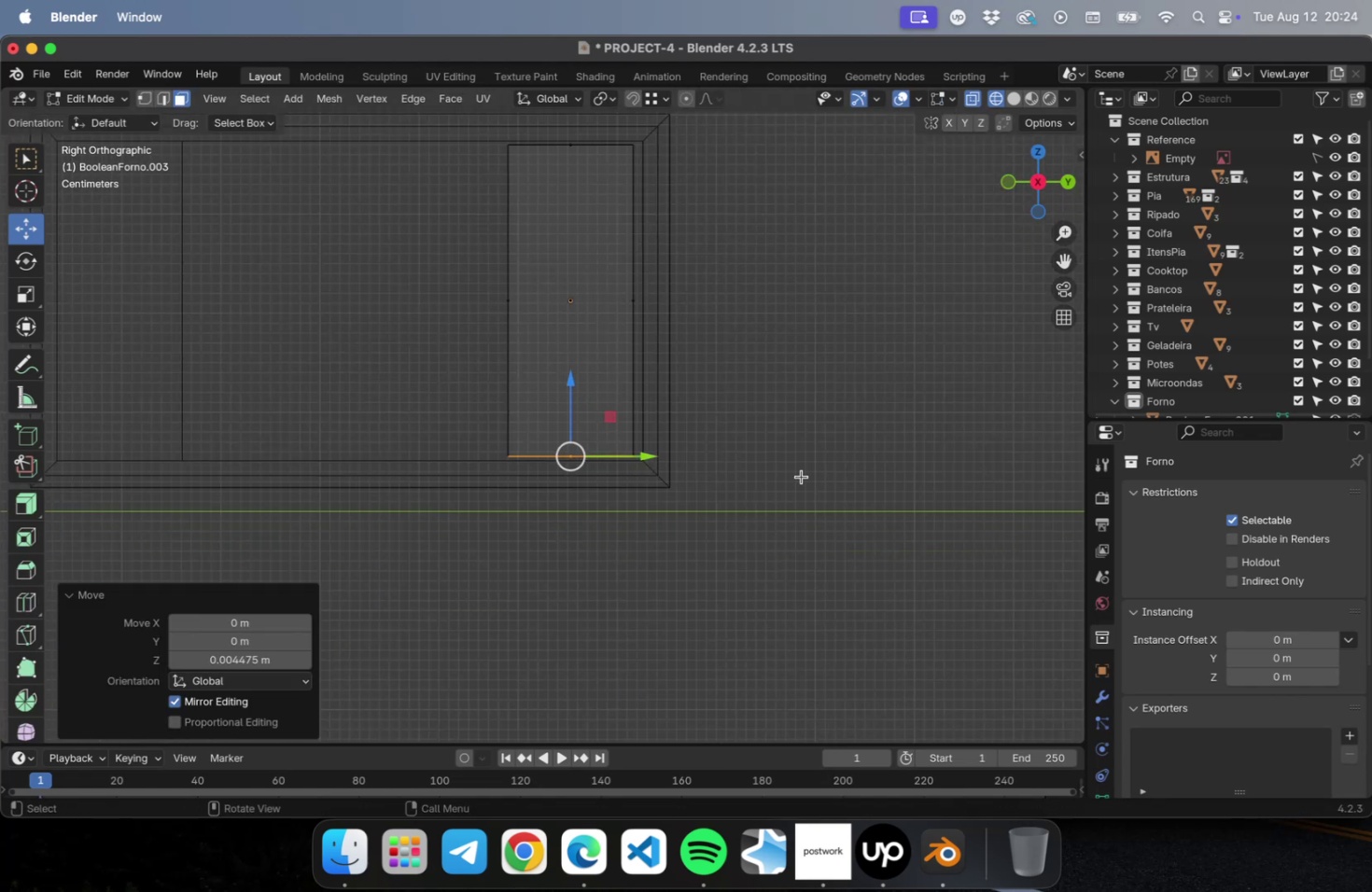 
hold_key(key=ShiftLeft, duration=0.39)
 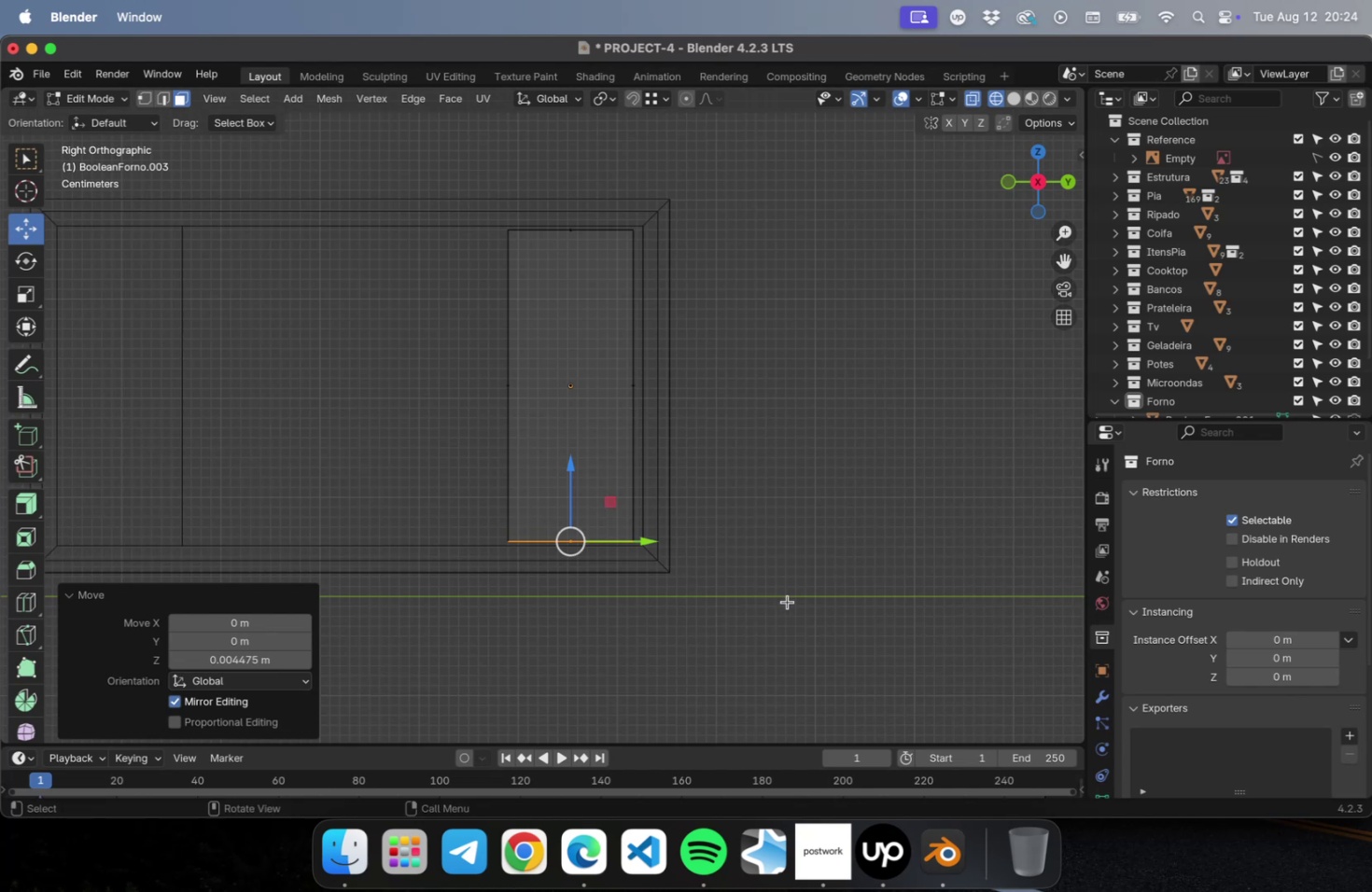 
left_click_drag(start_coordinate=[787, 600], to_coordinate=[606, 179])
 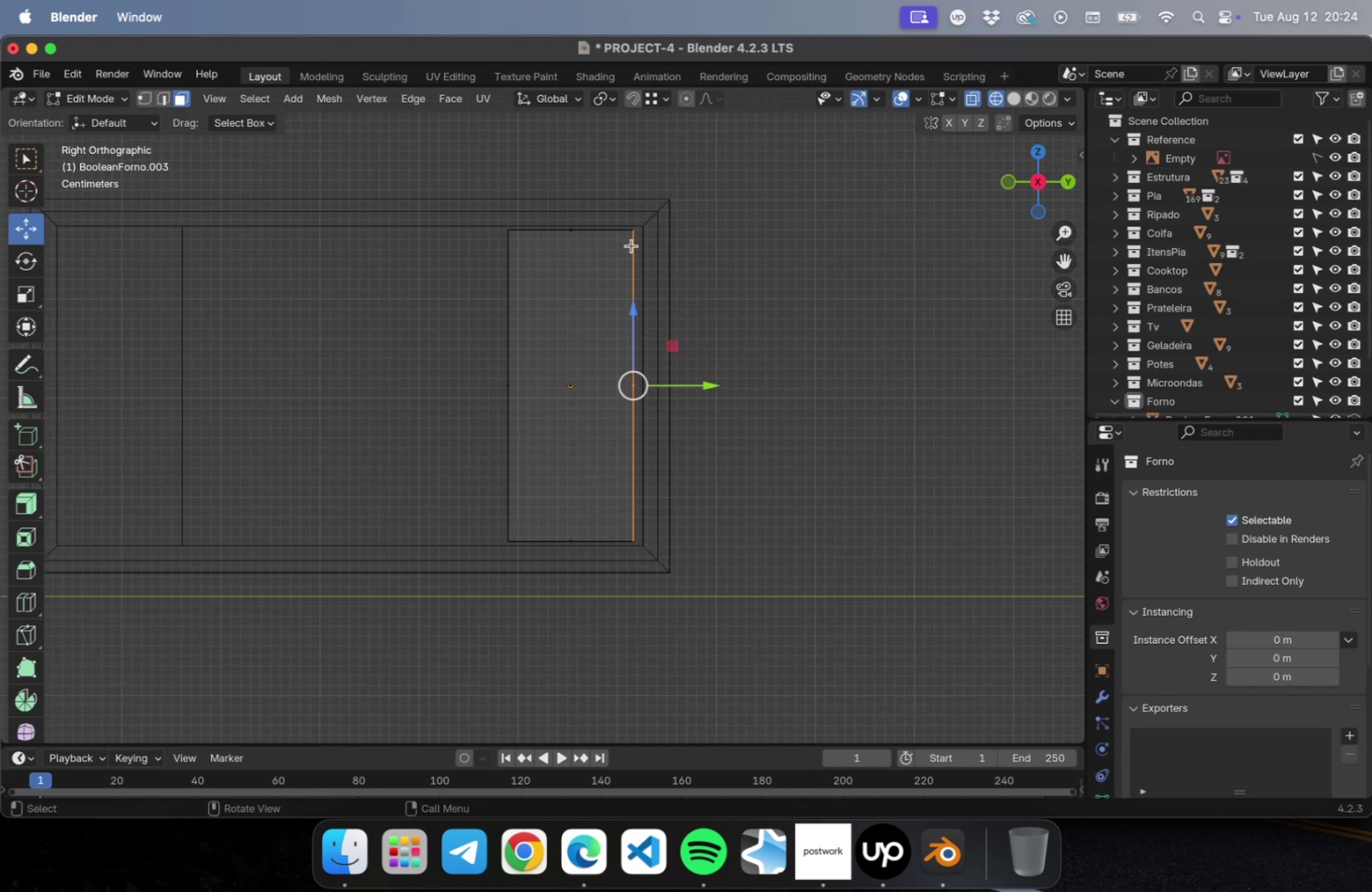 
scroll: coordinate [629, 255], scroll_direction: up, amount: 23.0
 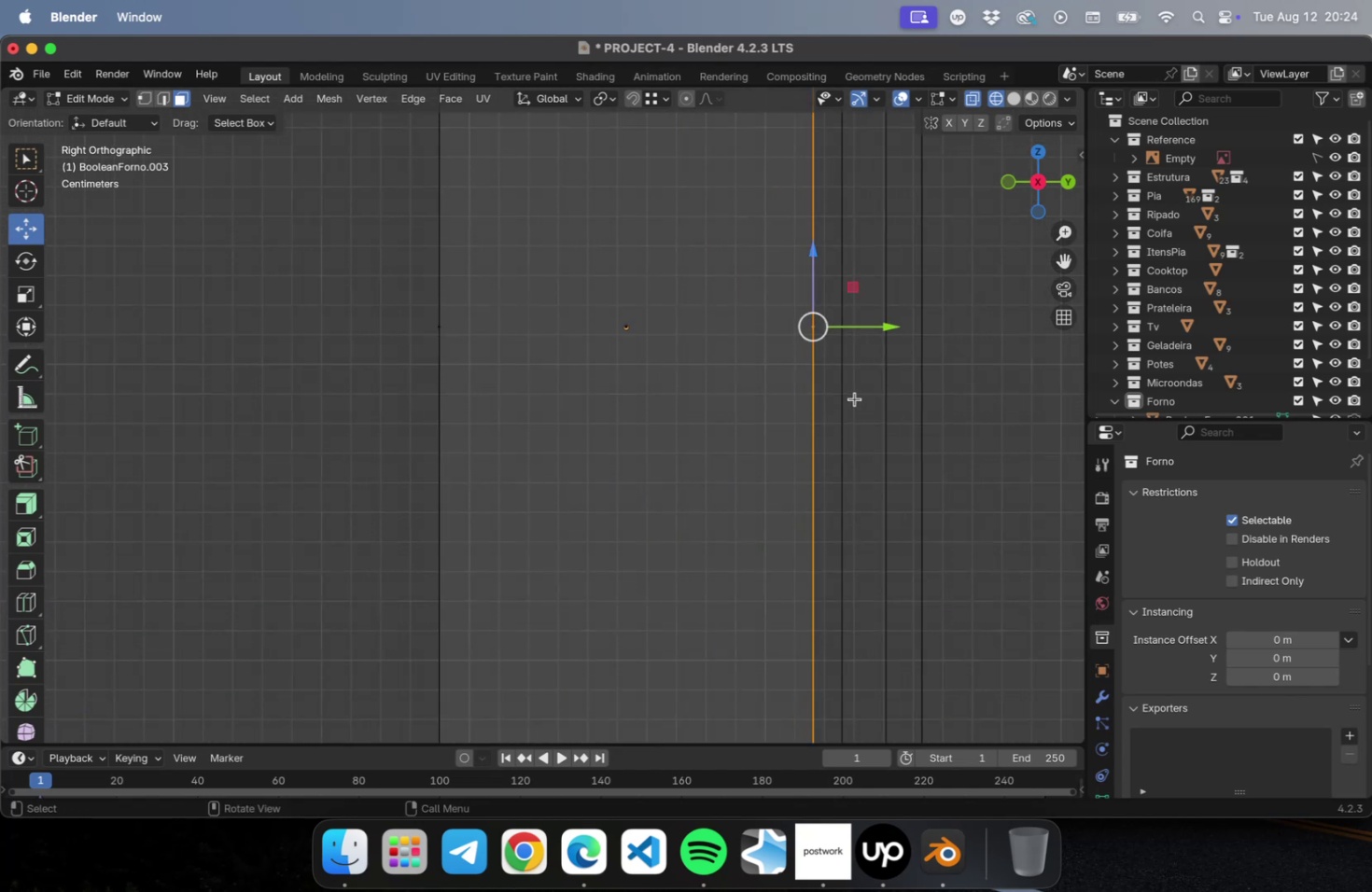 
key(Shift+ShiftLeft)
 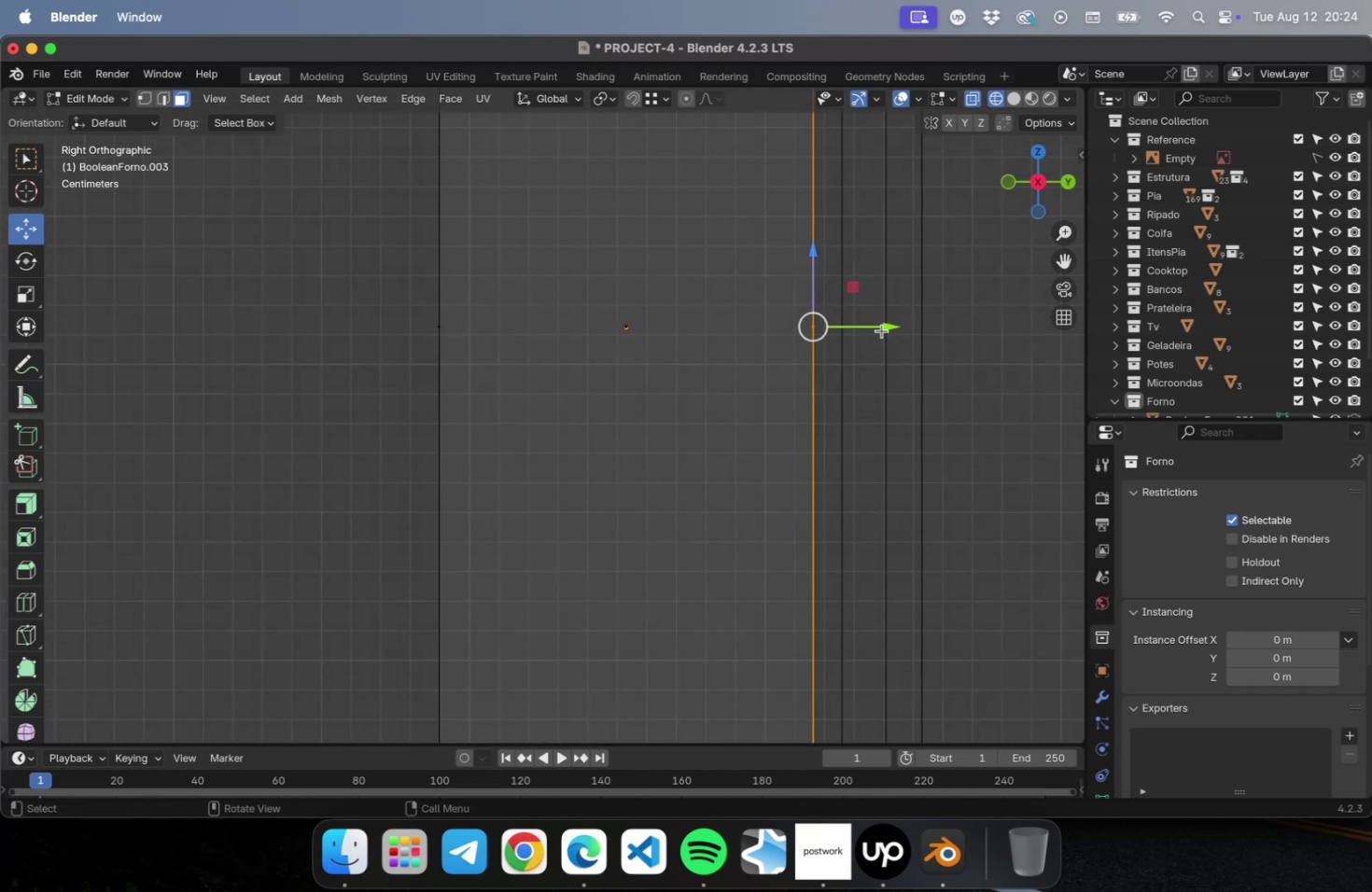 
left_click_drag(start_coordinate=[881, 329], to_coordinate=[894, 326])
 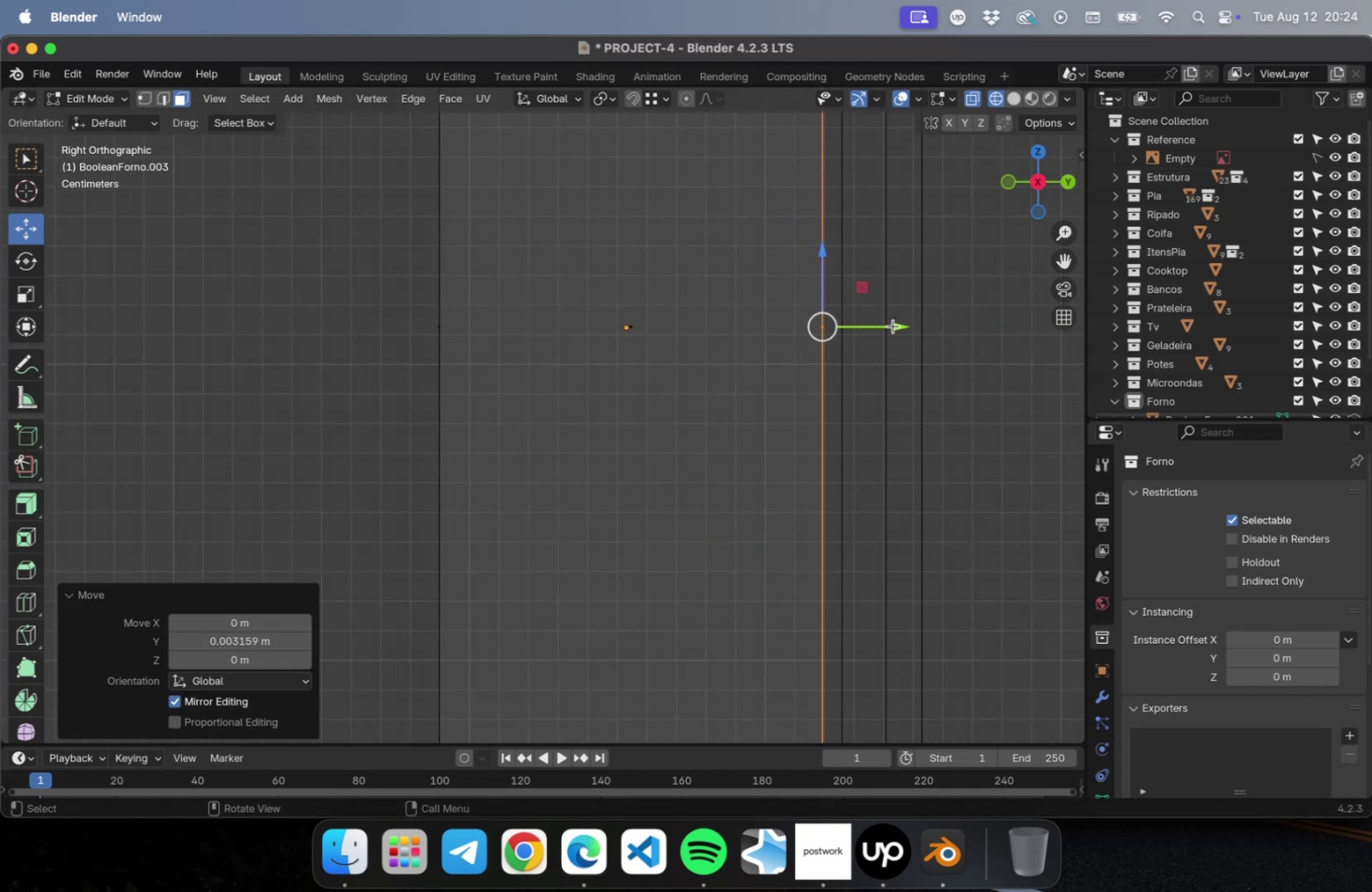 
scroll: coordinate [892, 327], scroll_direction: down, amount: 2.0
 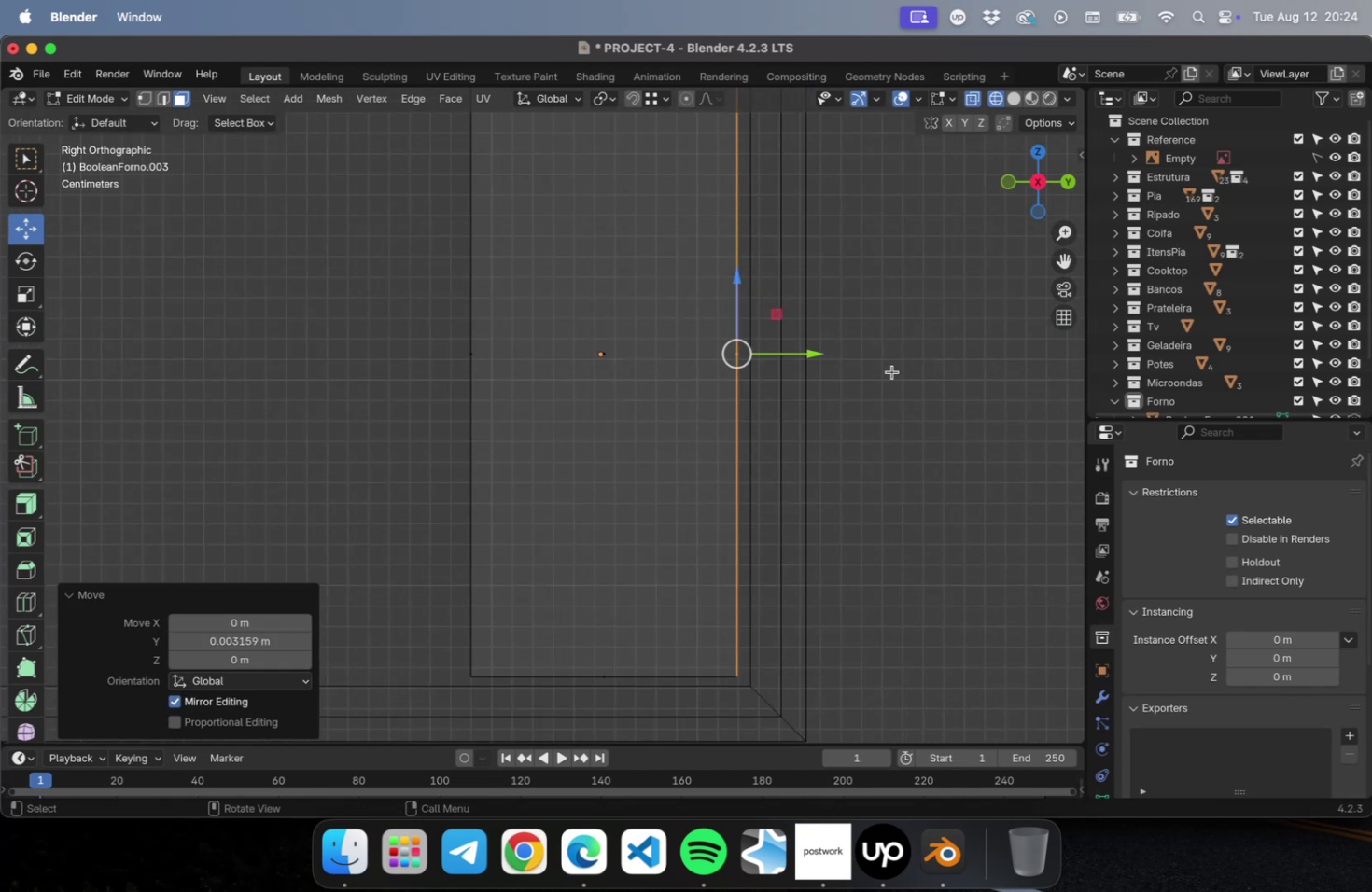 
hold_key(key=ShiftLeft, duration=0.39)
 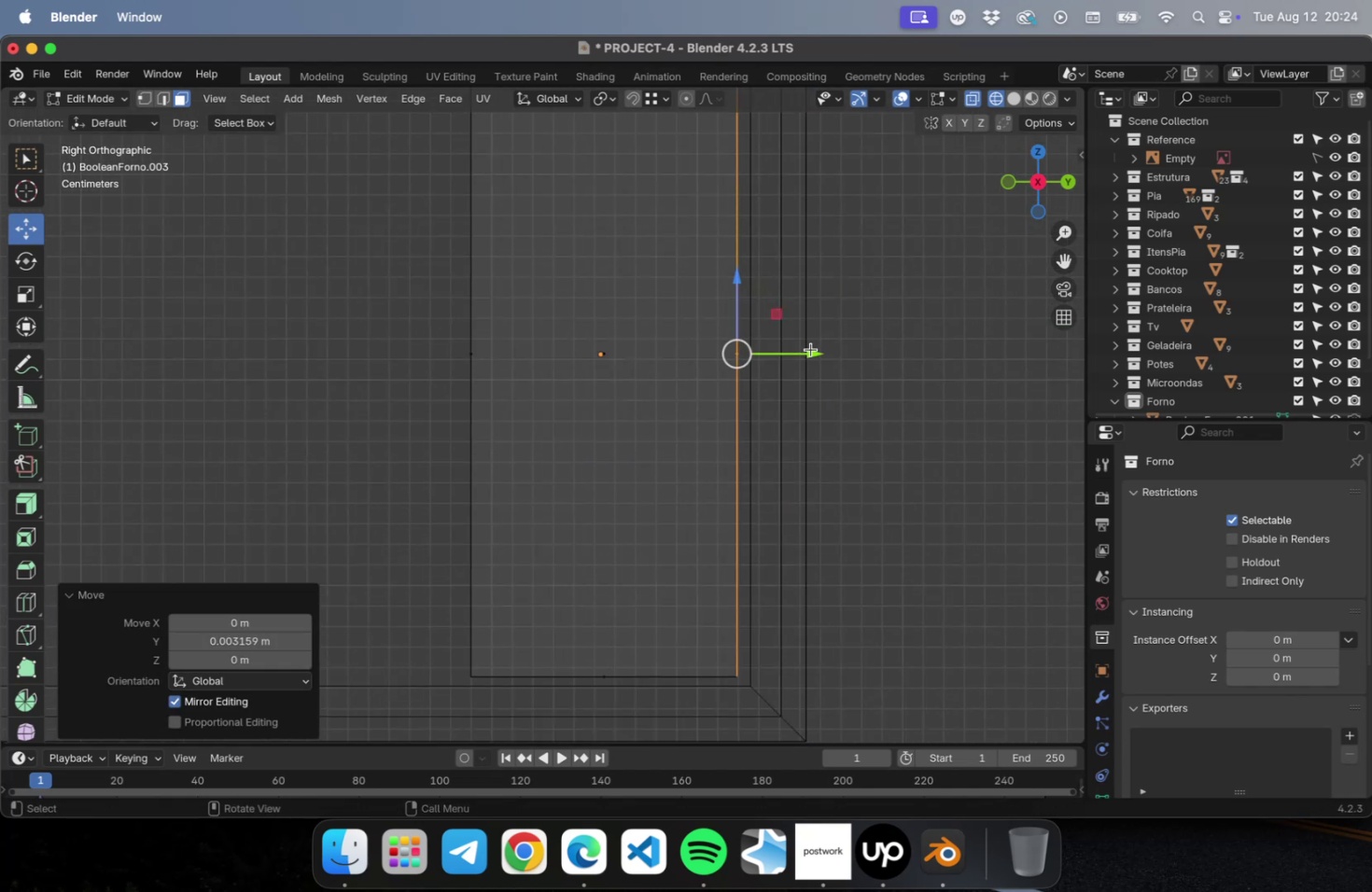 
left_click_drag(start_coordinate=[809, 355], to_coordinate=[817, 352])
 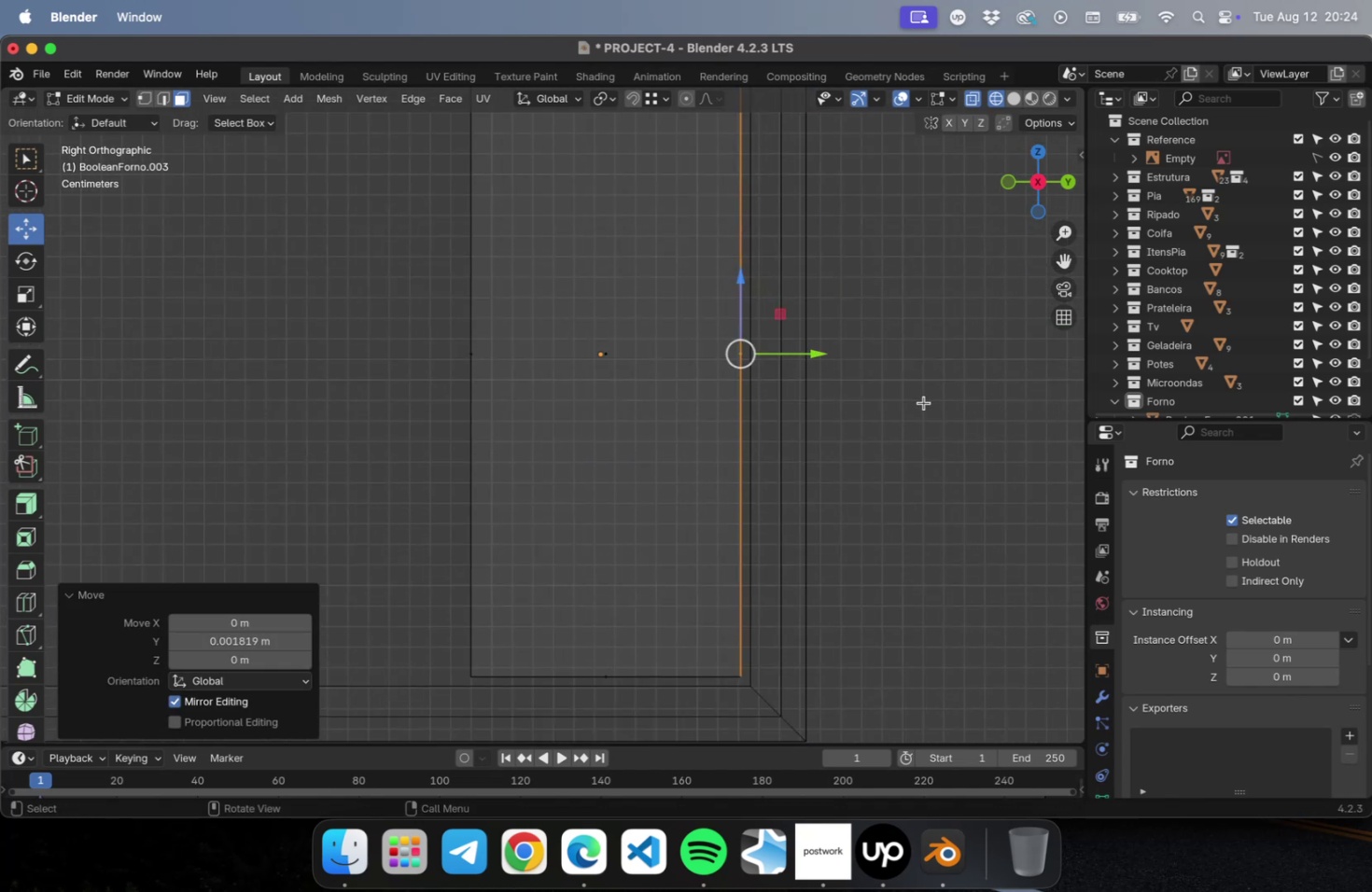 
key(Tab)
 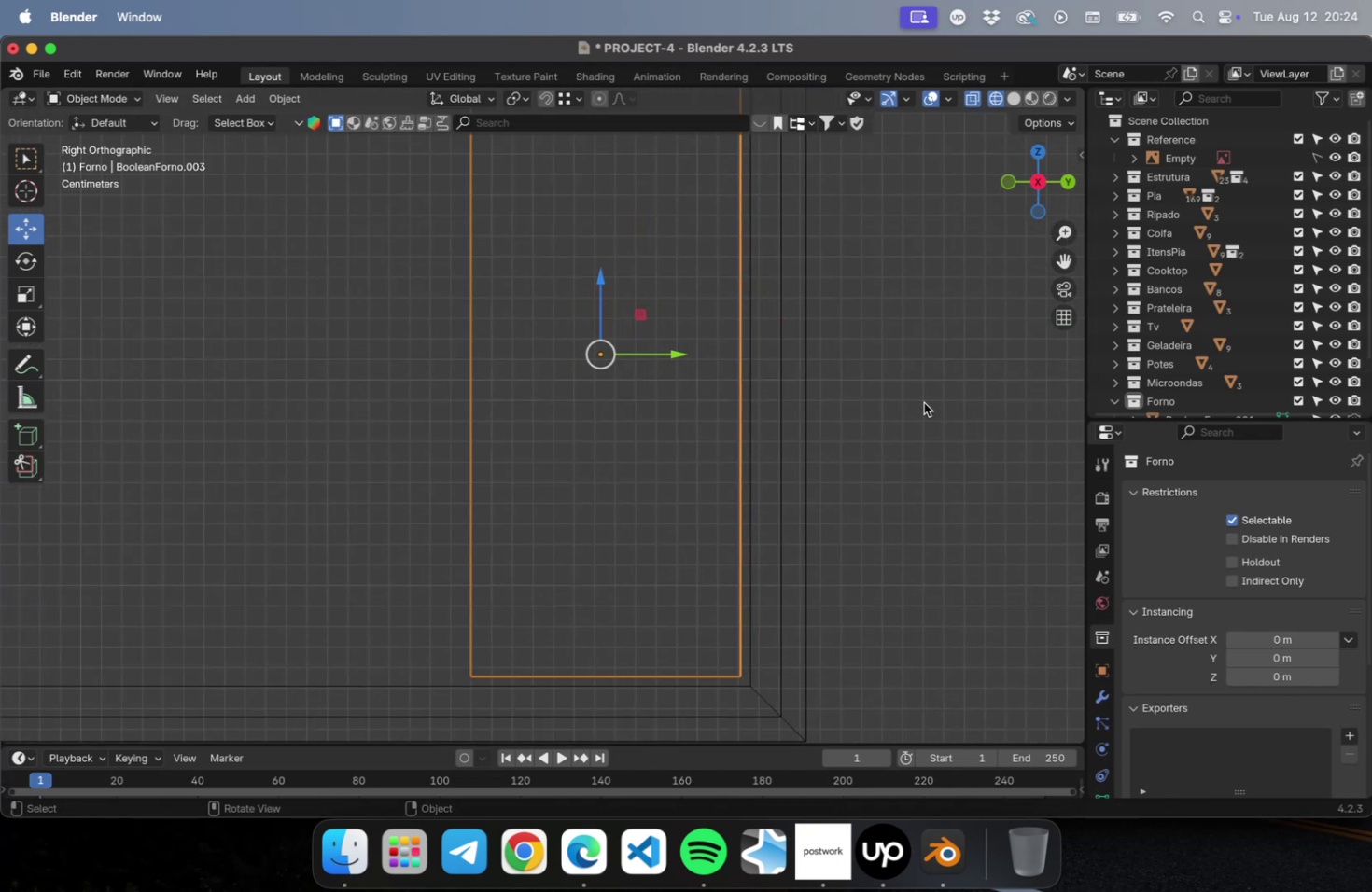 
key(Tab)
 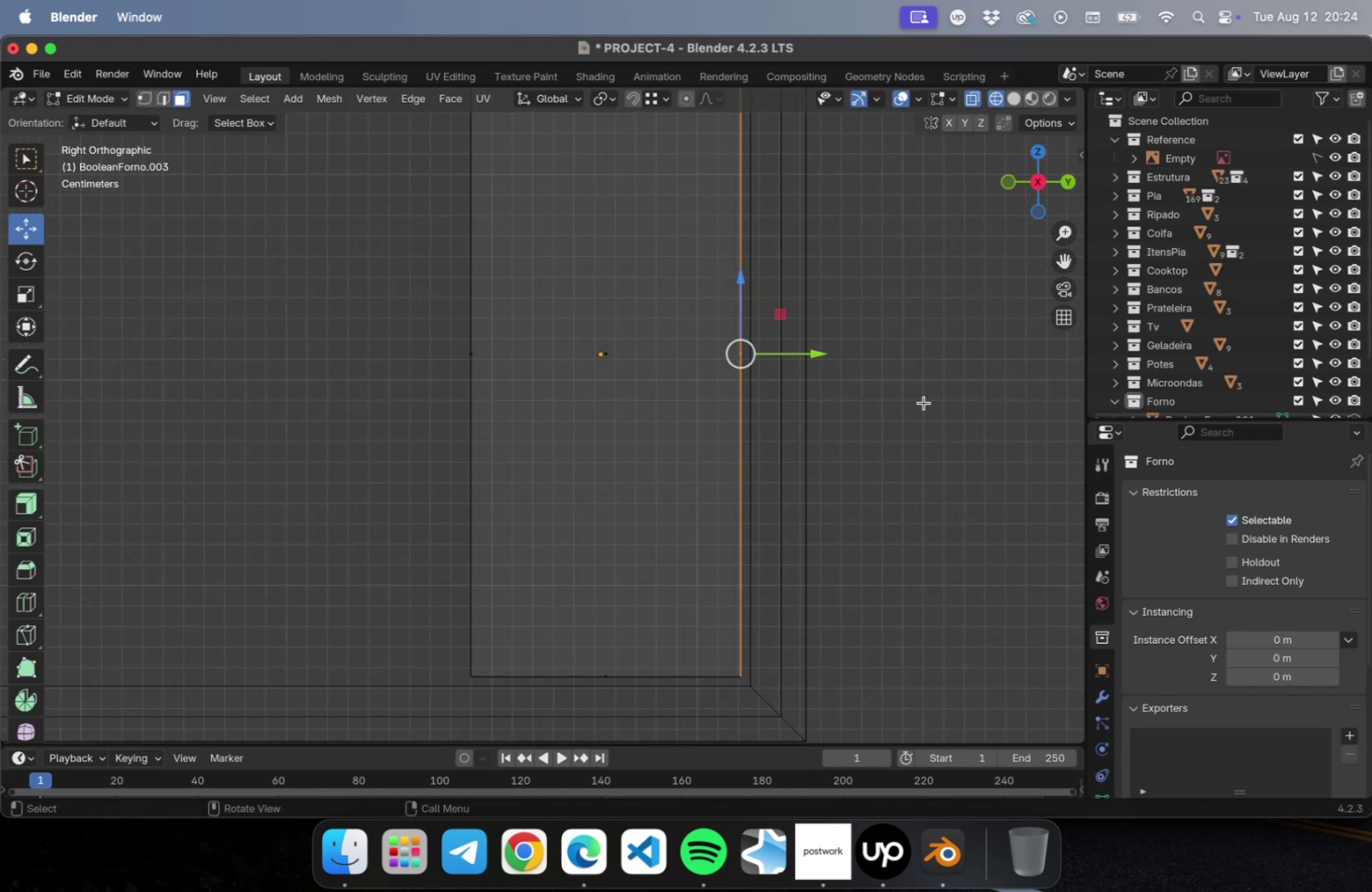 
scroll: coordinate [883, 399], scroll_direction: down, amount: 16.0
 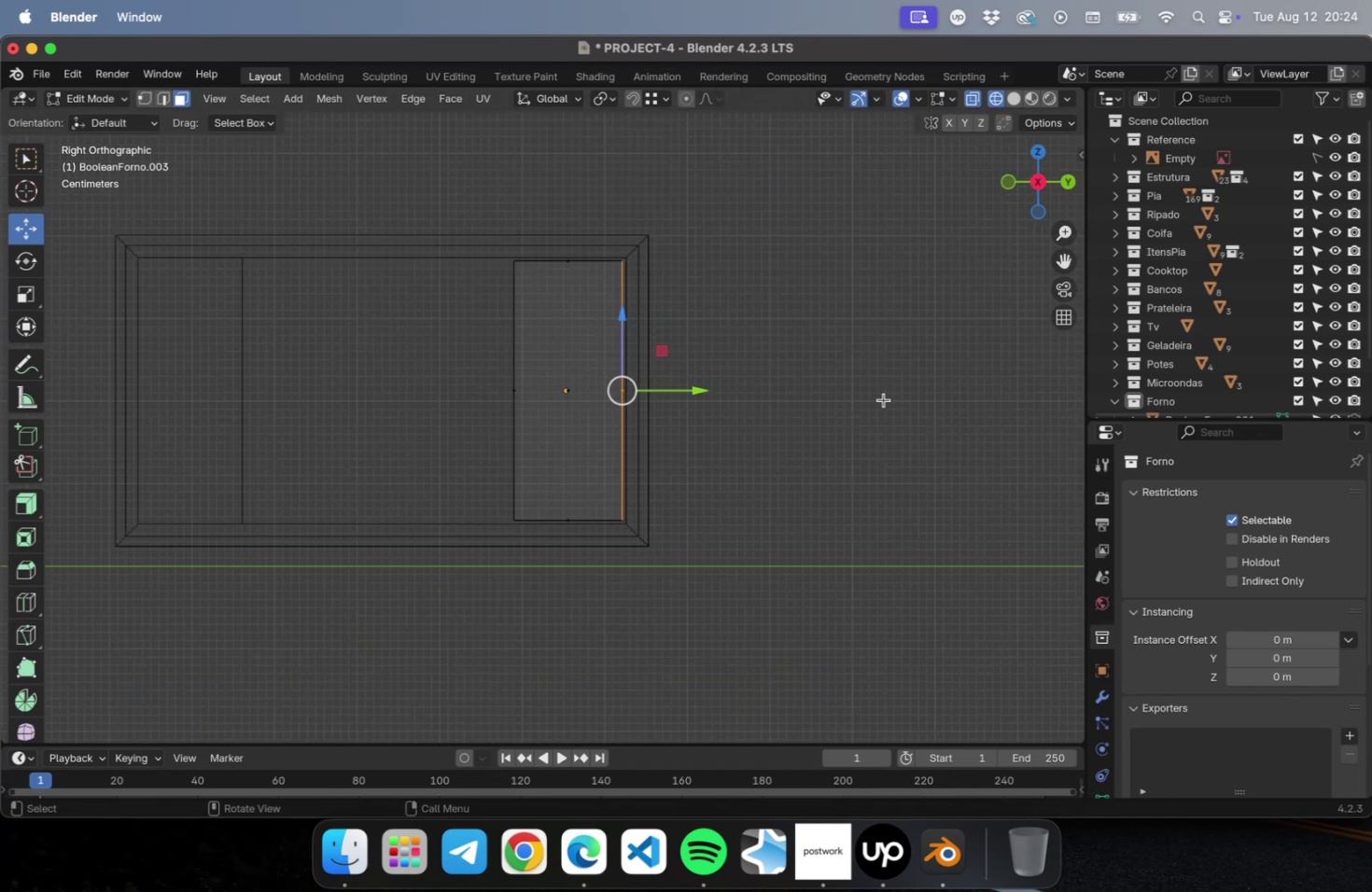 
hold_key(key=ShiftLeft, duration=0.6)
 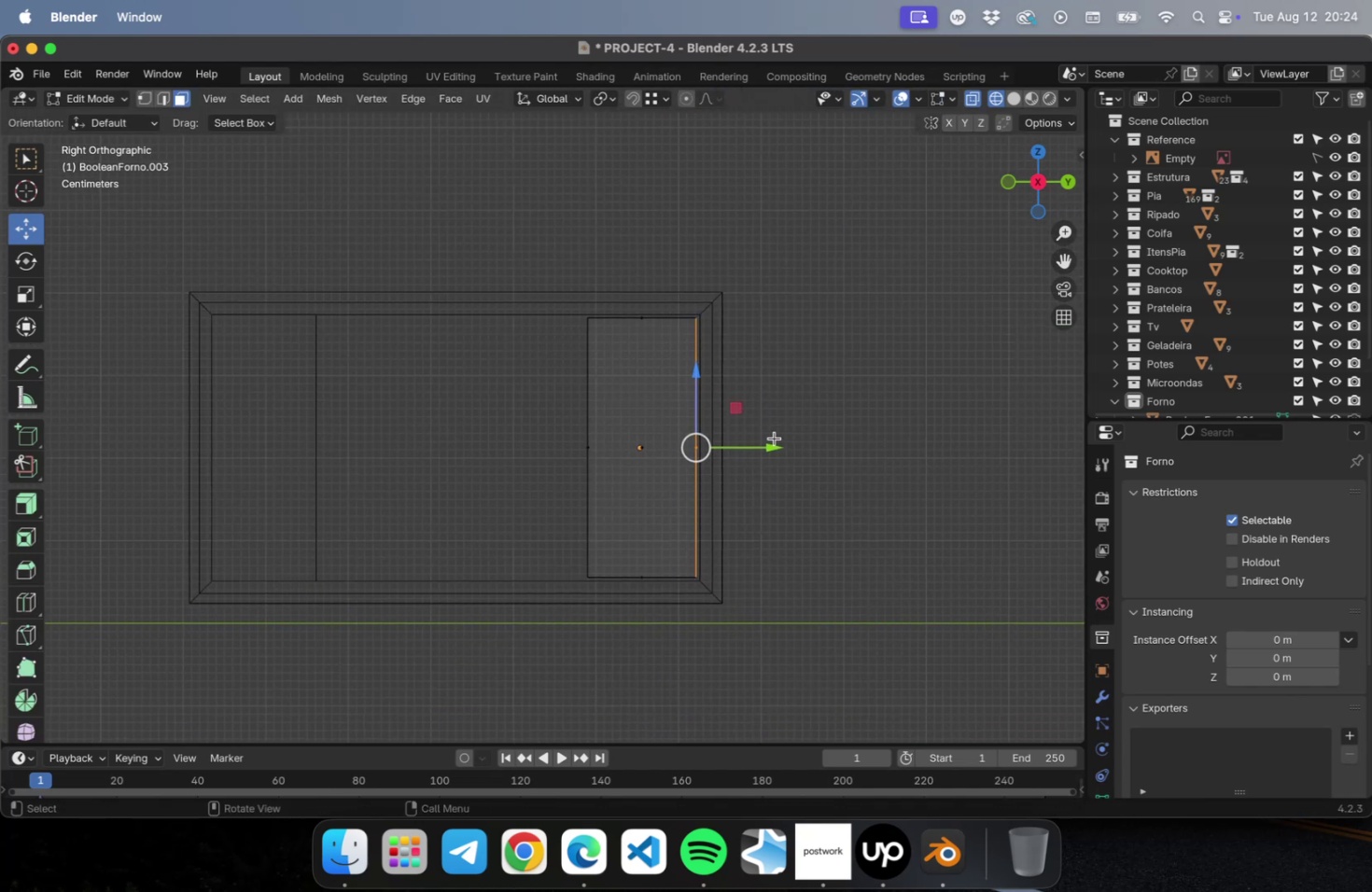 
key(1)
 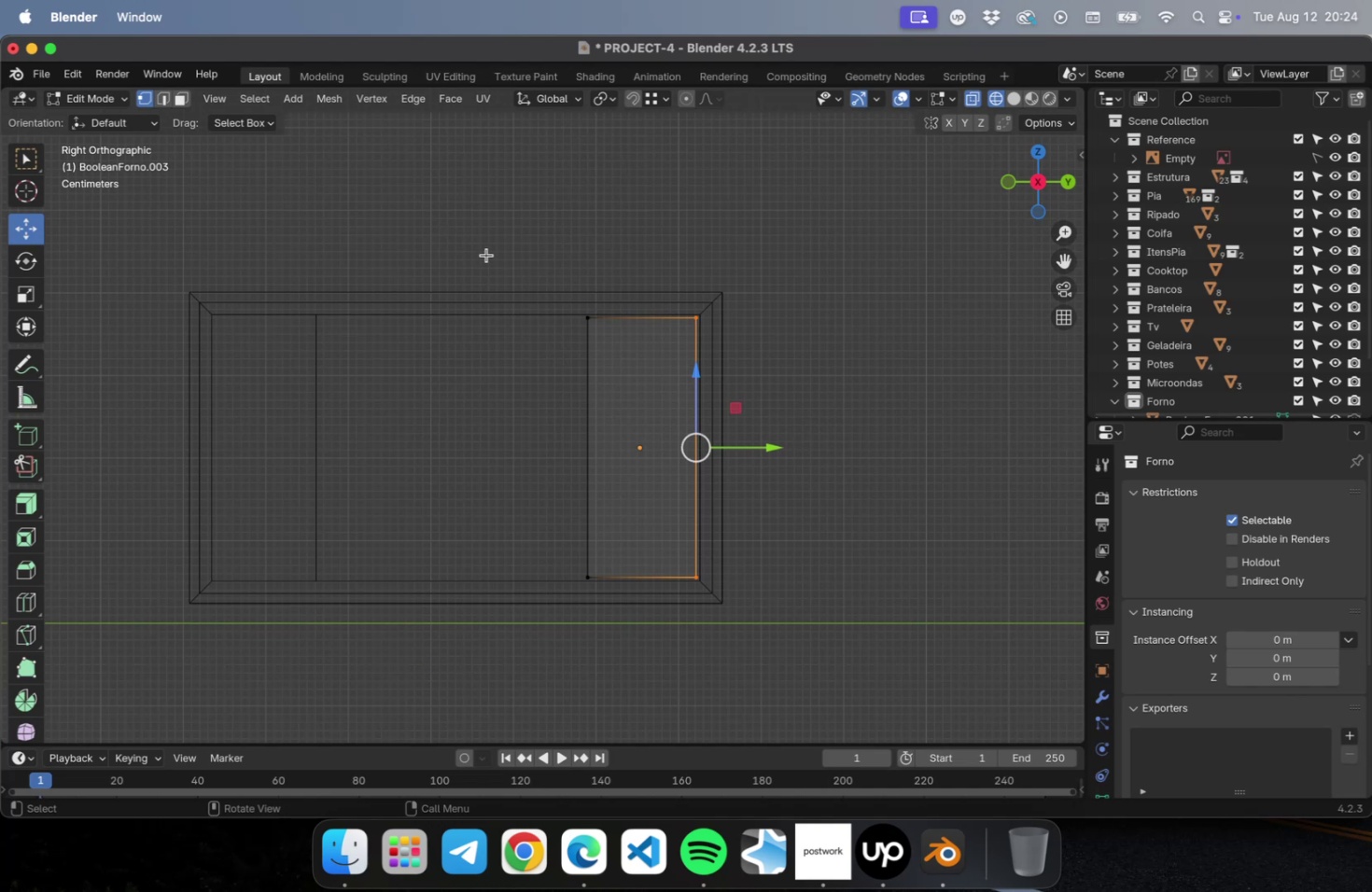 
left_click_drag(start_coordinate=[485, 255], to_coordinate=[594, 648])
 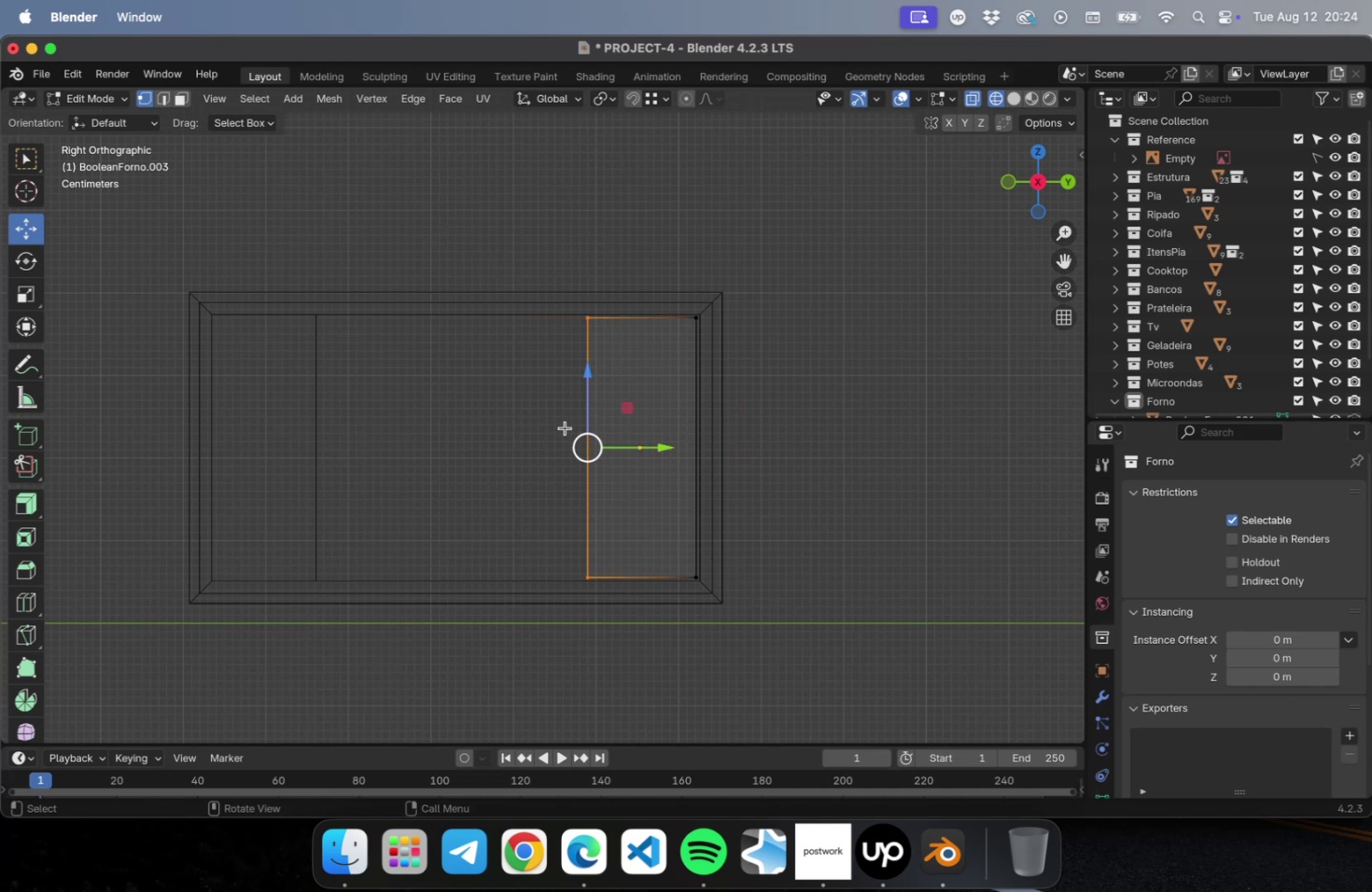 
left_click_drag(start_coordinate=[490, 274], to_coordinate=[639, 624])
 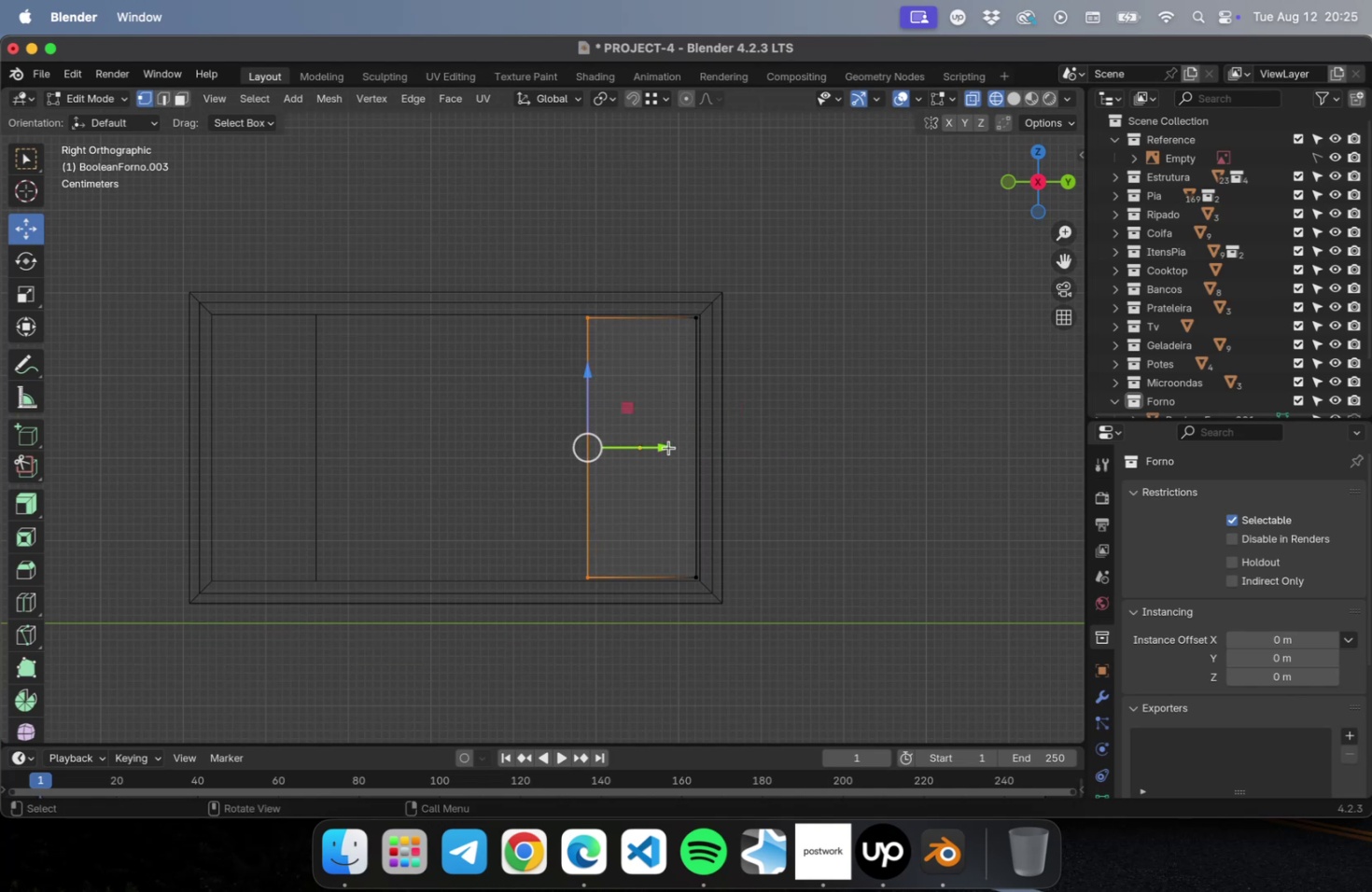 
left_click_drag(start_coordinate=[665, 444], to_coordinate=[395, 438])
 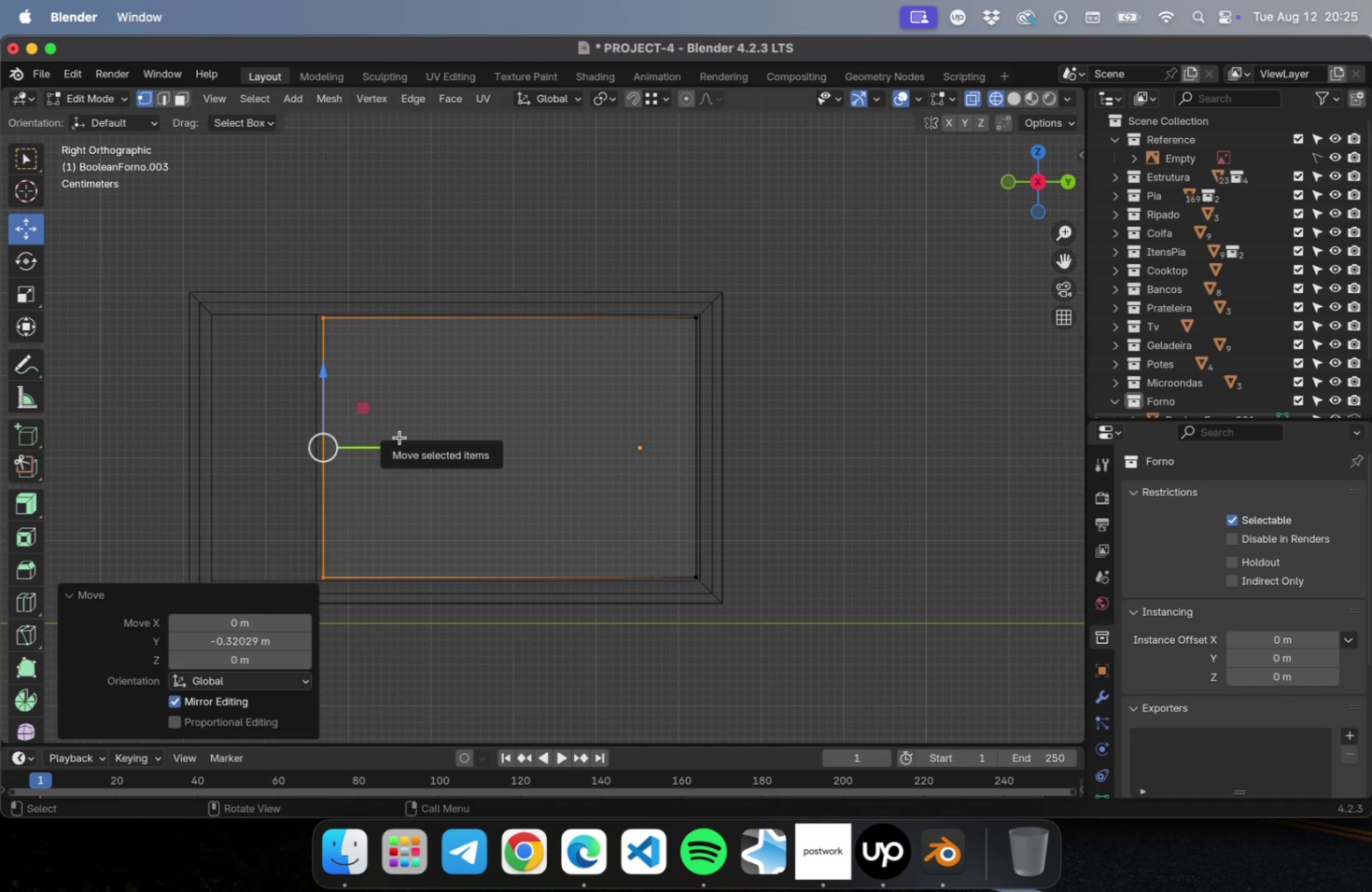 
key(NumLock)
 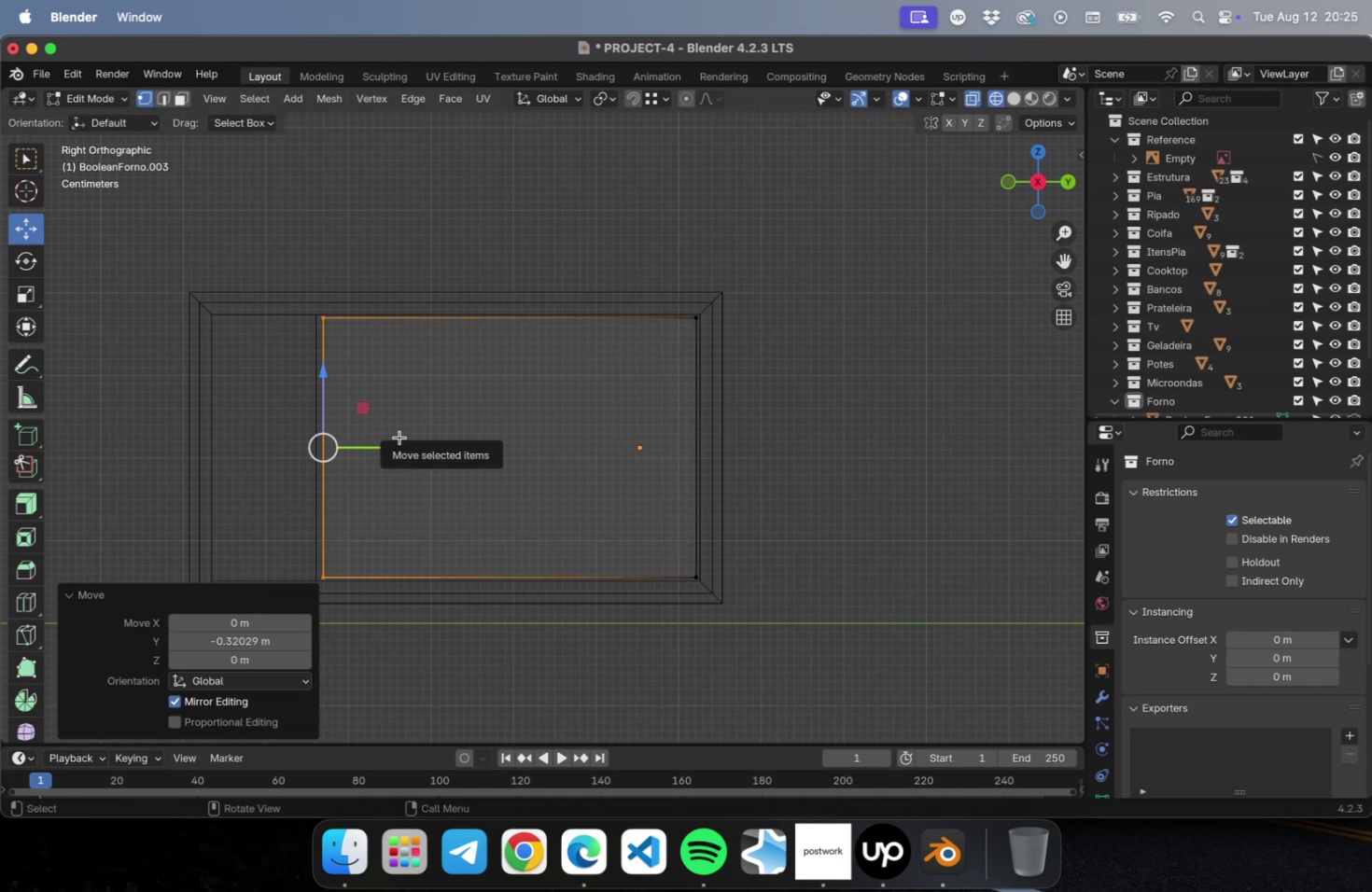 
key(NumpadDecimal)
 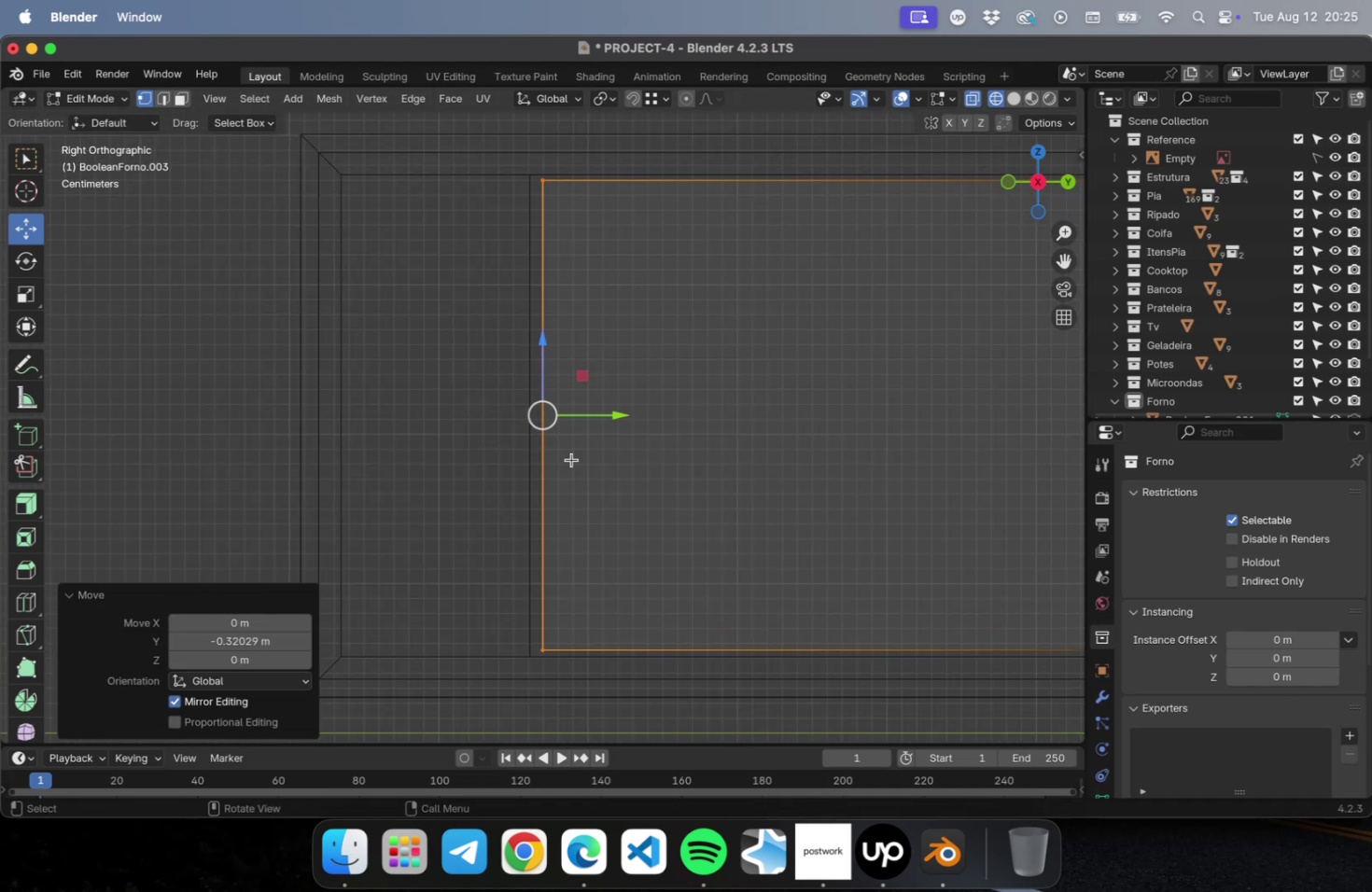 
scroll: coordinate [669, 479], scroll_direction: up, amount: 17.0
 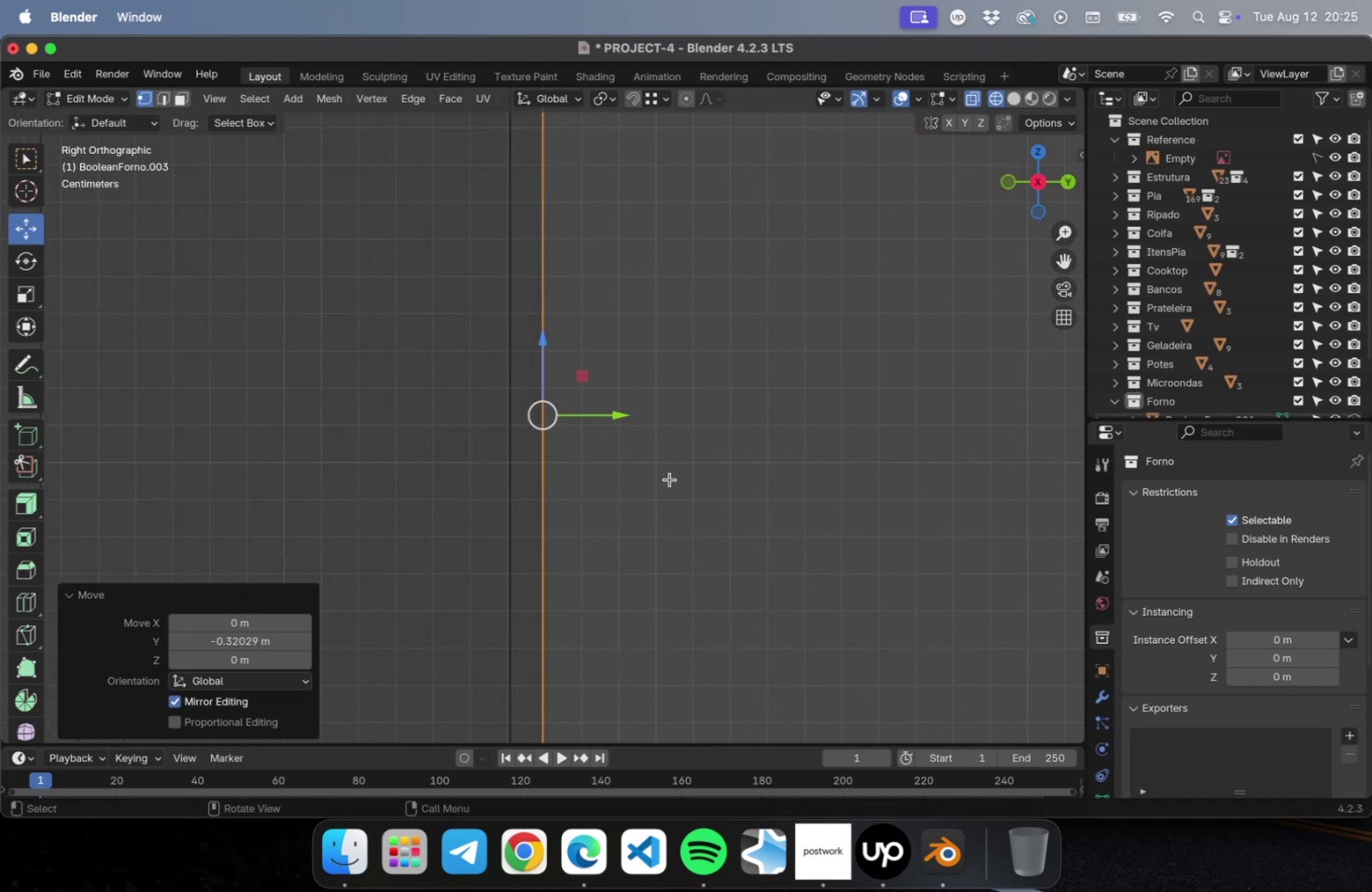 
hold_key(key=ShiftLeft, duration=0.61)
 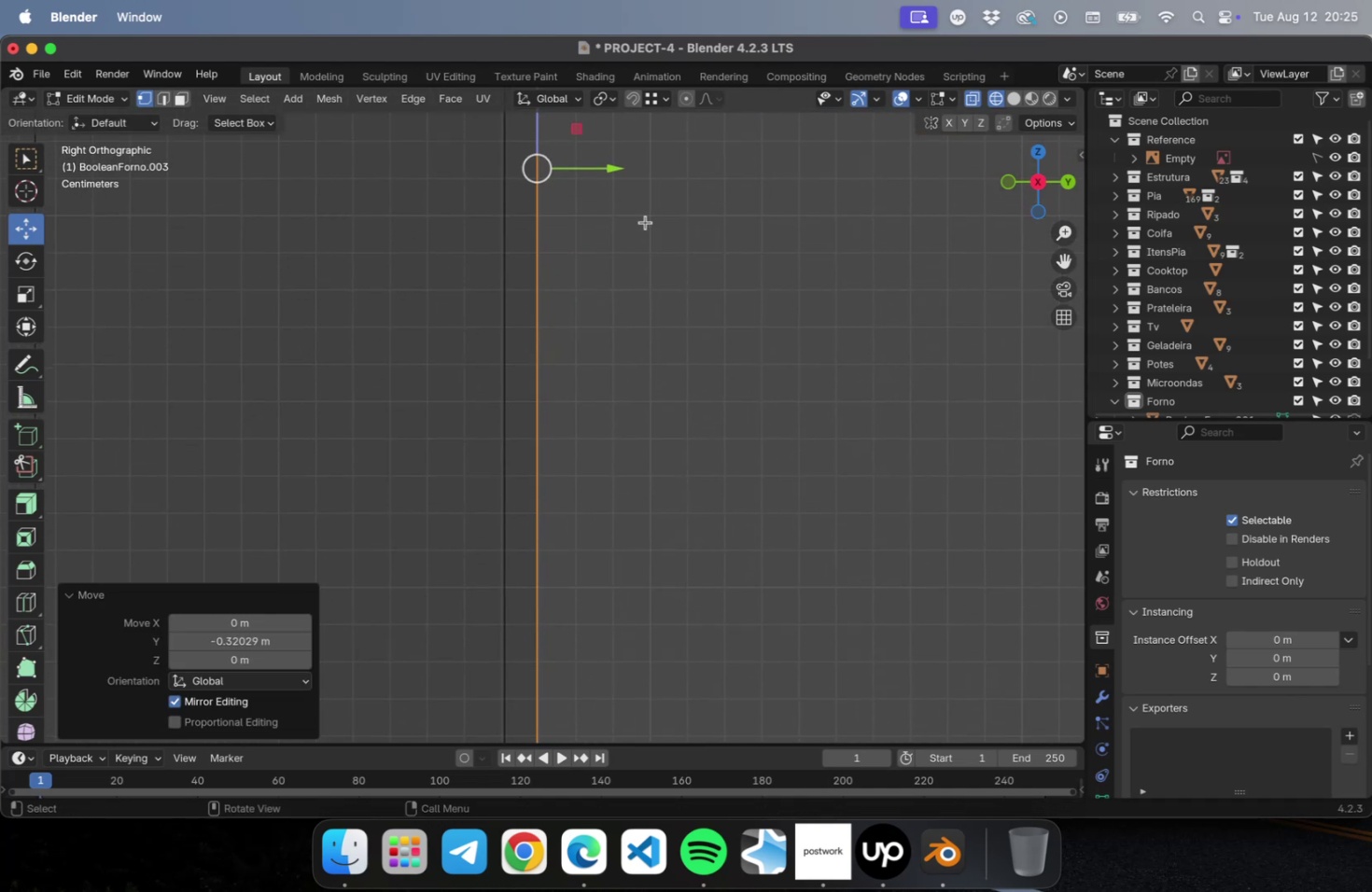 
scroll: coordinate [645, 223], scroll_direction: down, amount: 1.0
 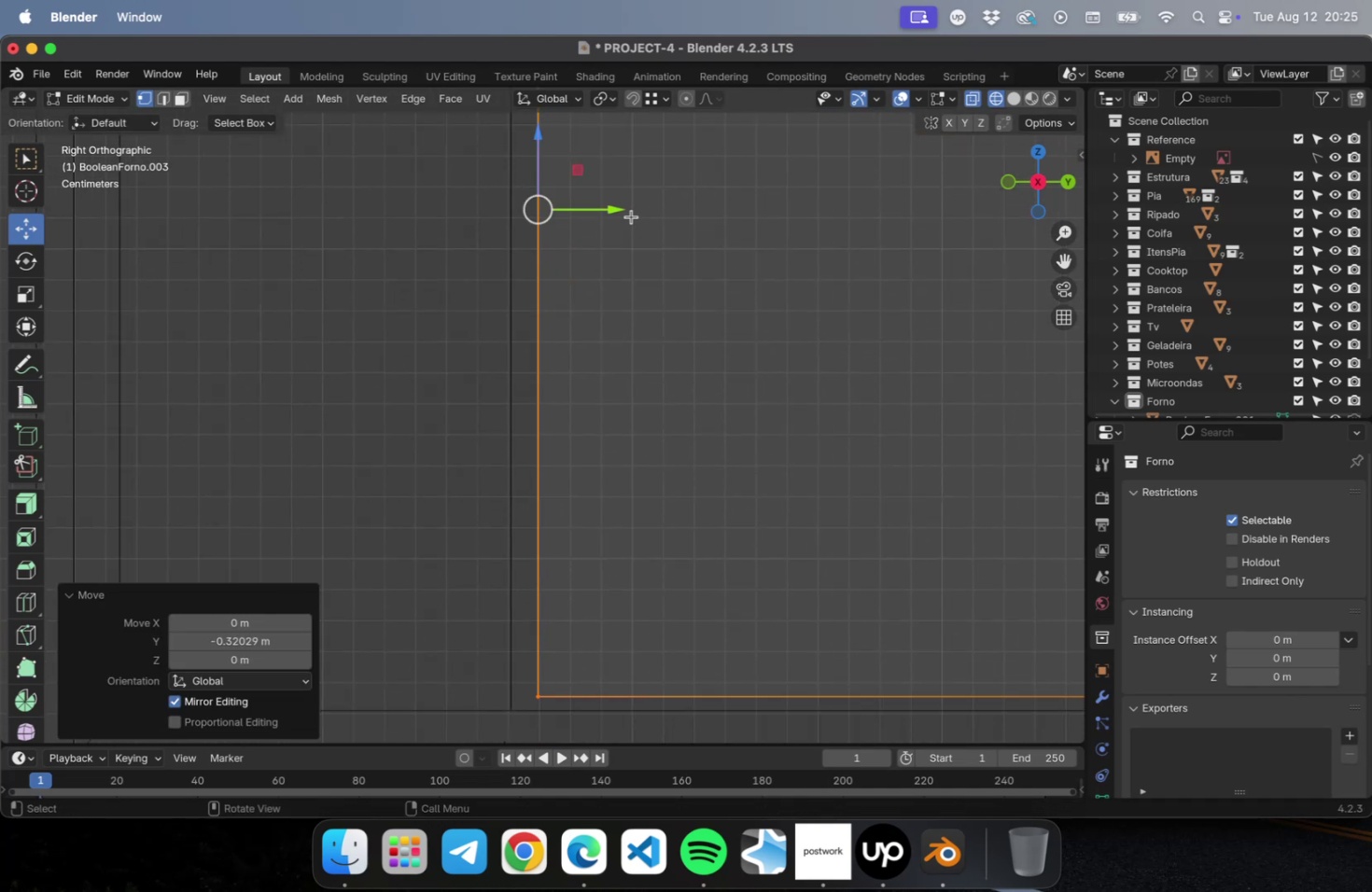 
left_click_drag(start_coordinate=[613, 211], to_coordinate=[601, 213])
 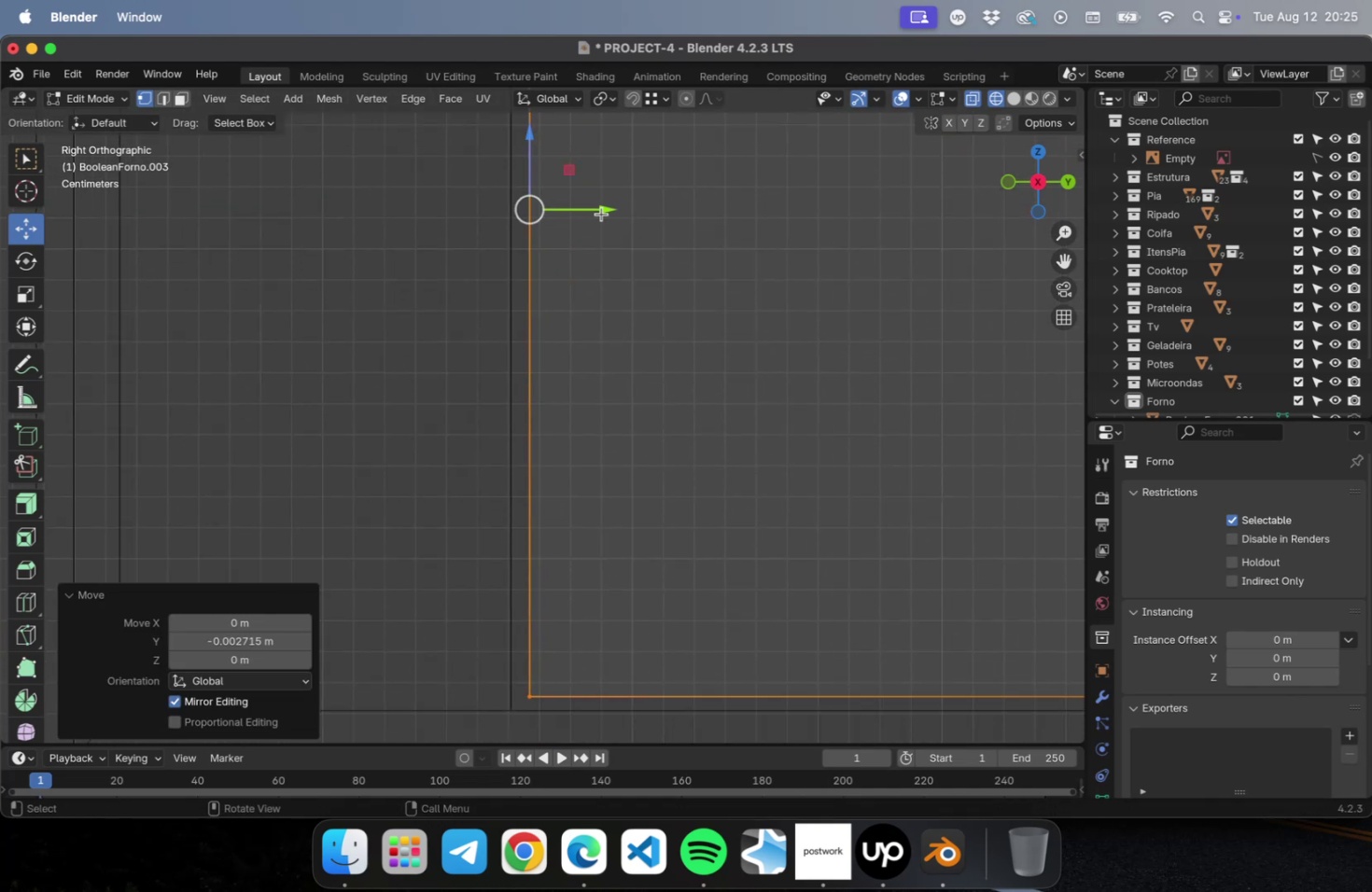 
key(Meta+CommandLeft)
 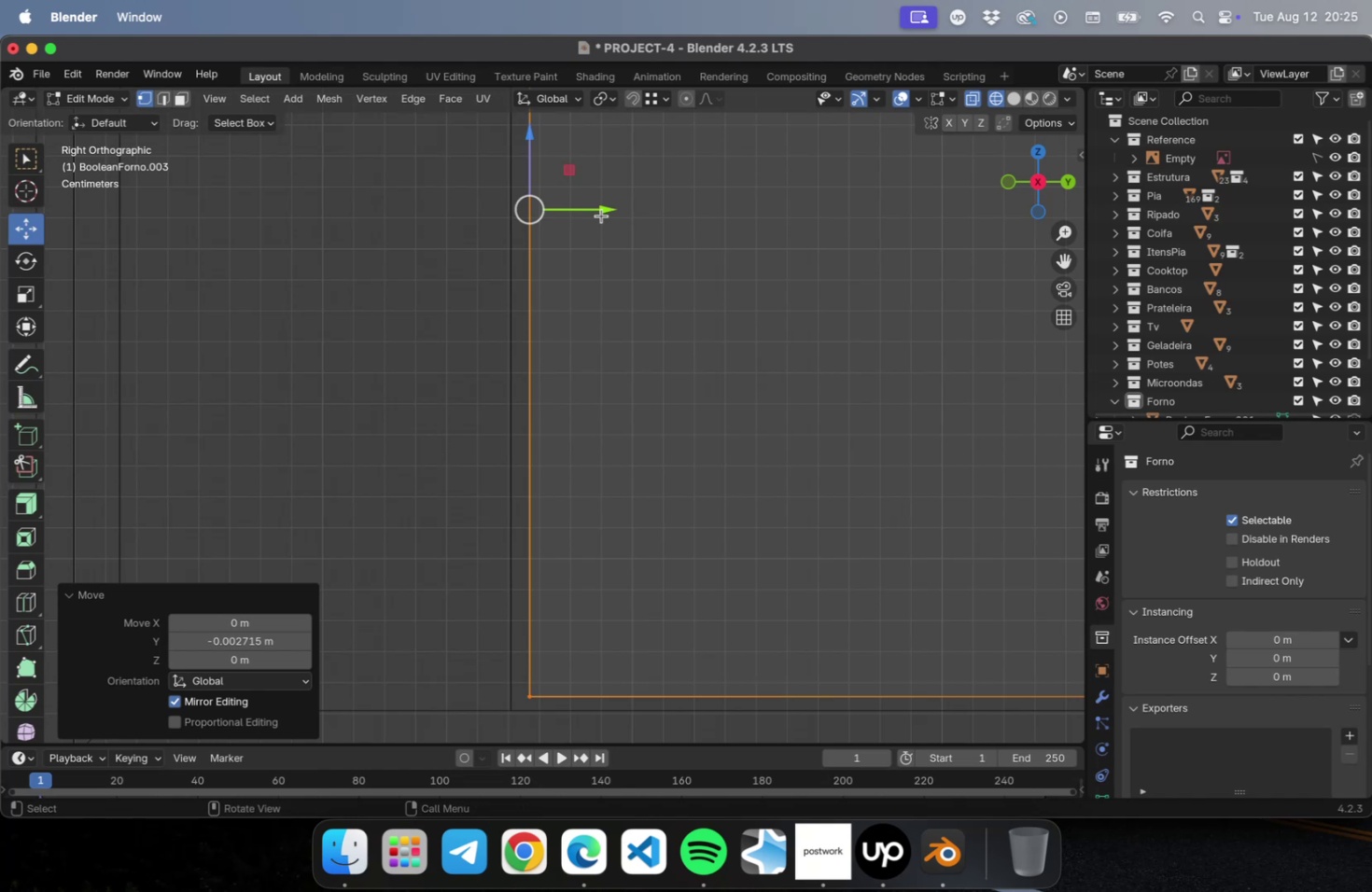 
key(Meta+S)
 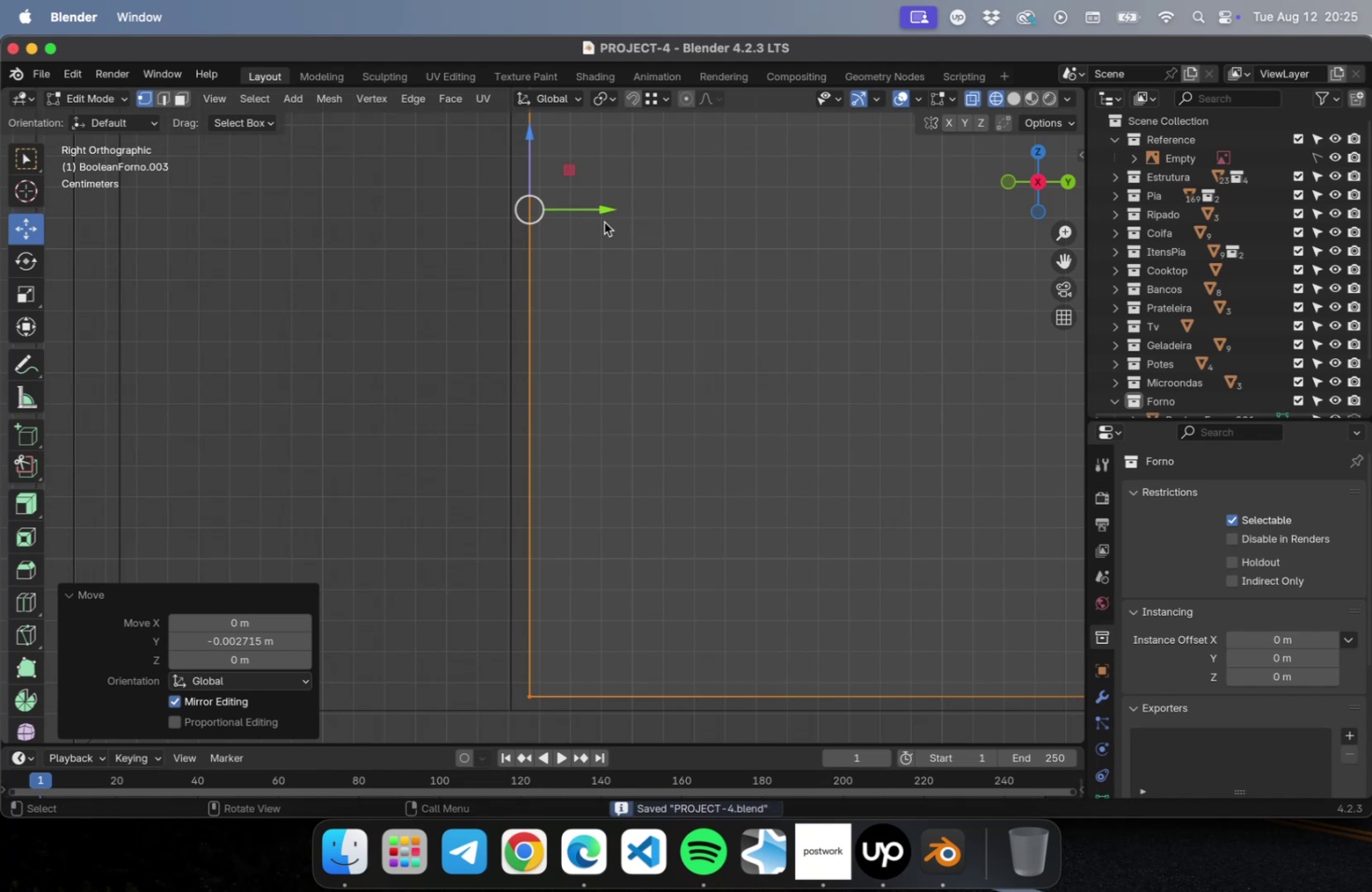 
scroll: coordinate [600, 256], scroll_direction: down, amount: 36.0
 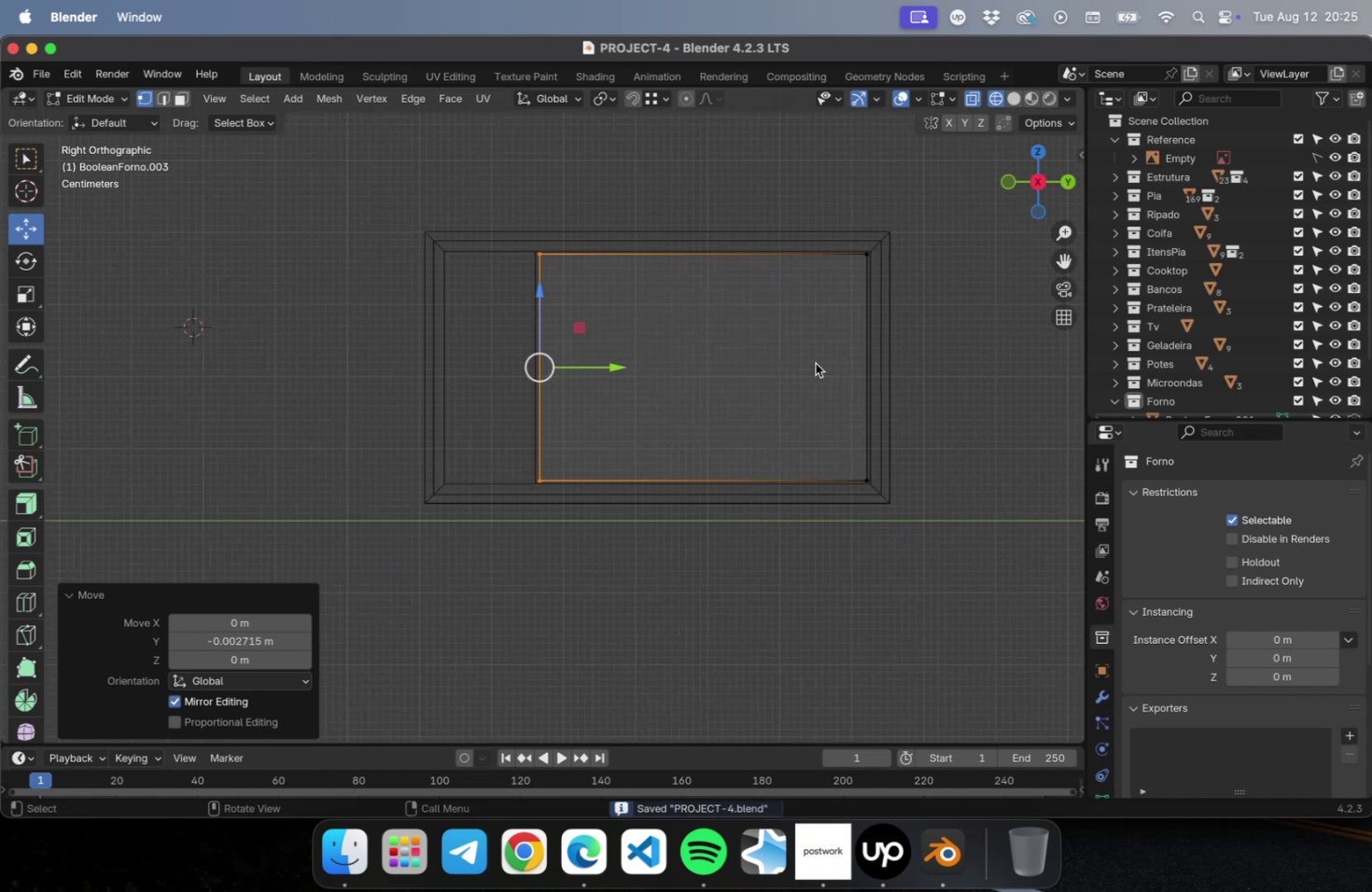 
key(Tab)
 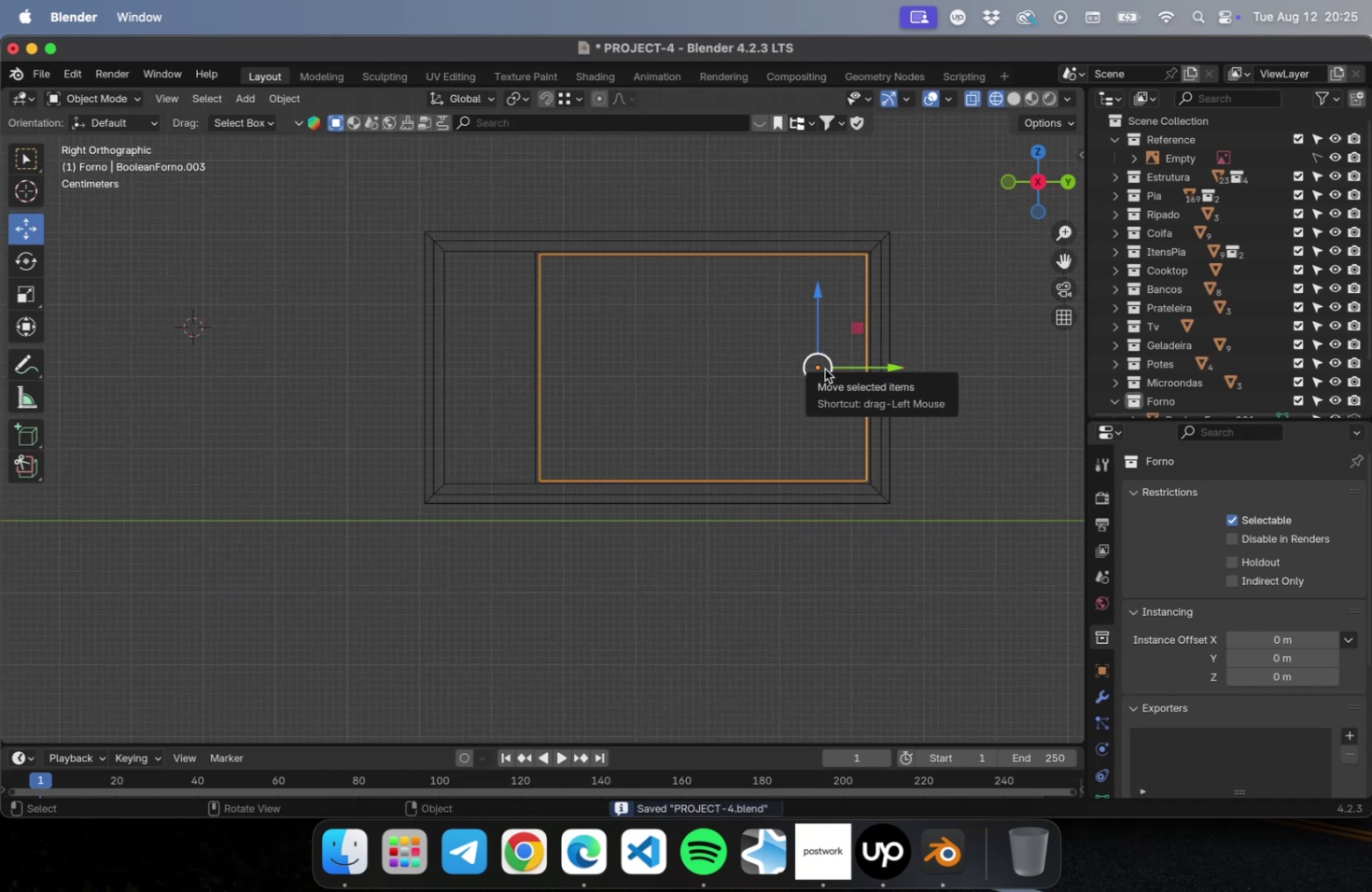 
key(NumLock)
 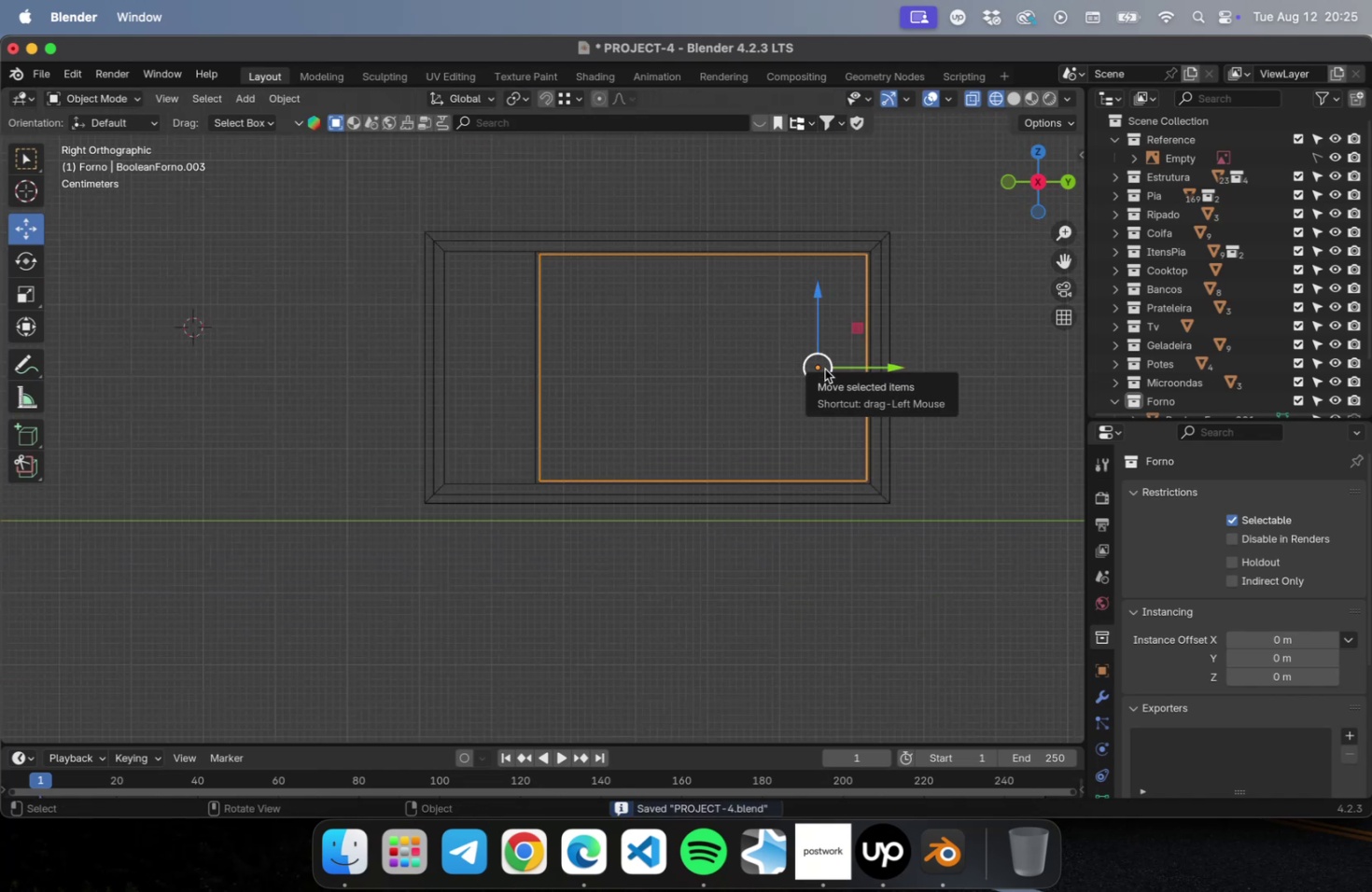 
key(Numpad7)
 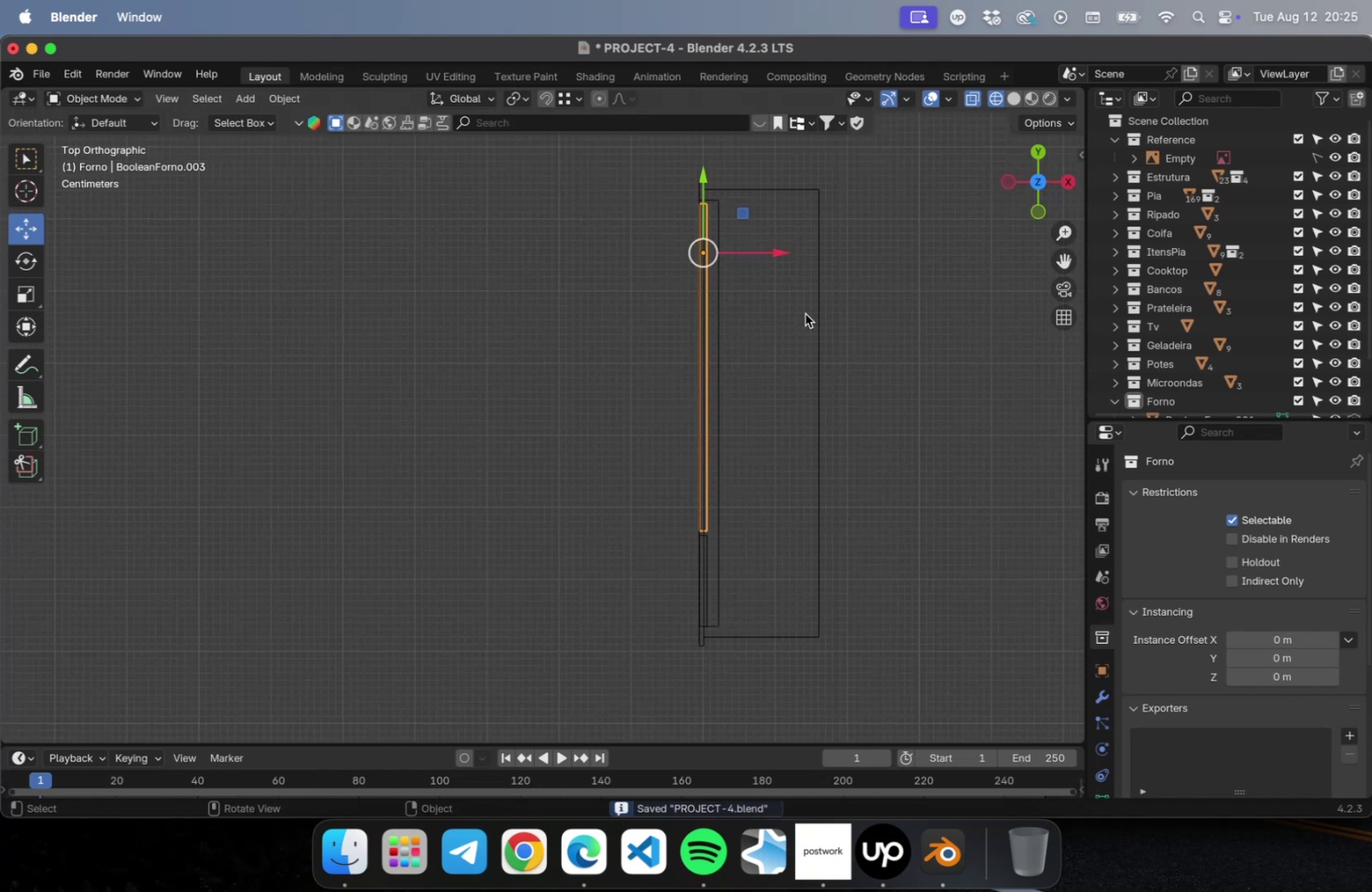 
scroll: coordinate [798, 251], scroll_direction: up, amount: 2.0
 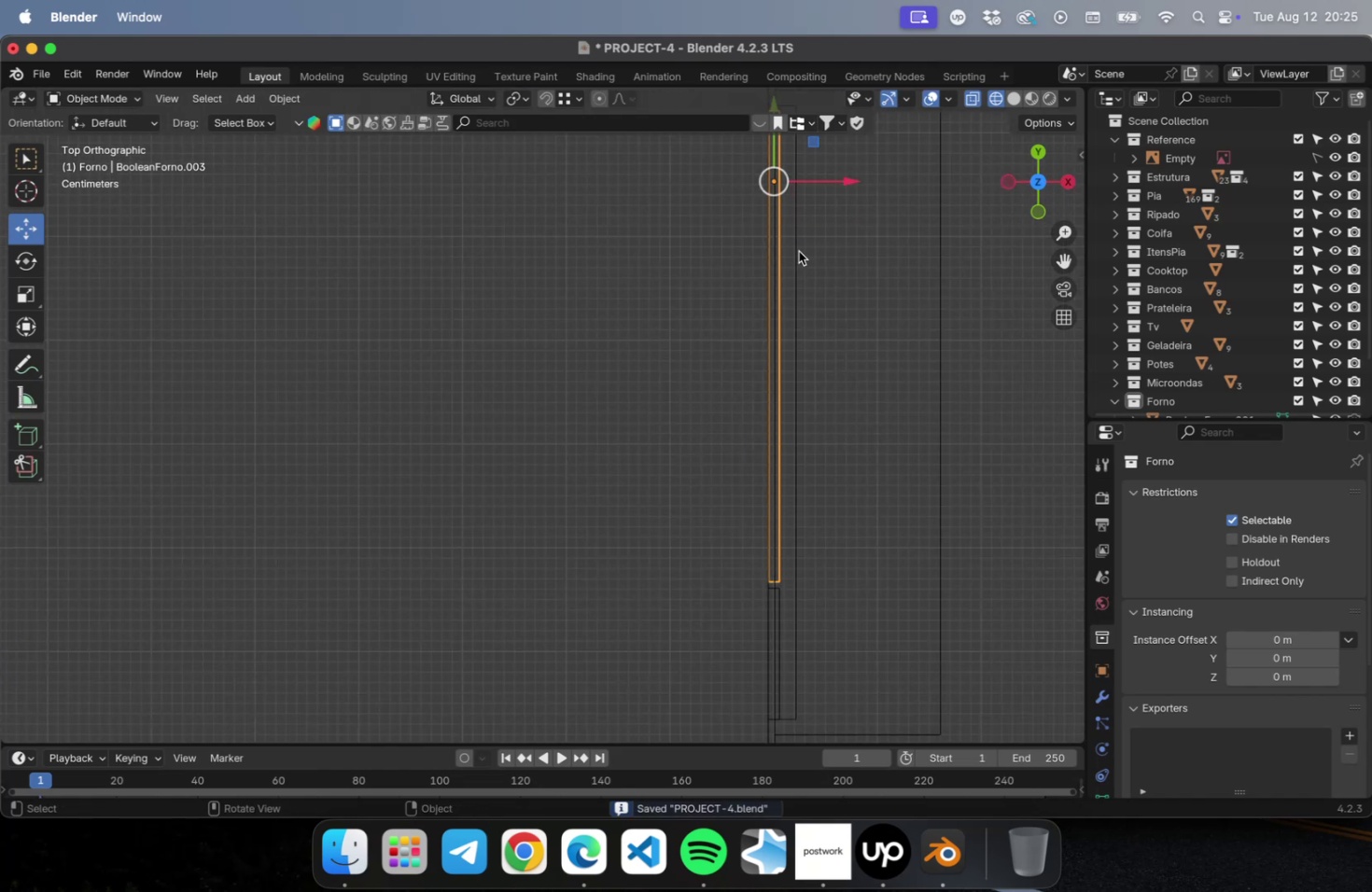 
hold_key(key=ShiftLeft, duration=0.51)
 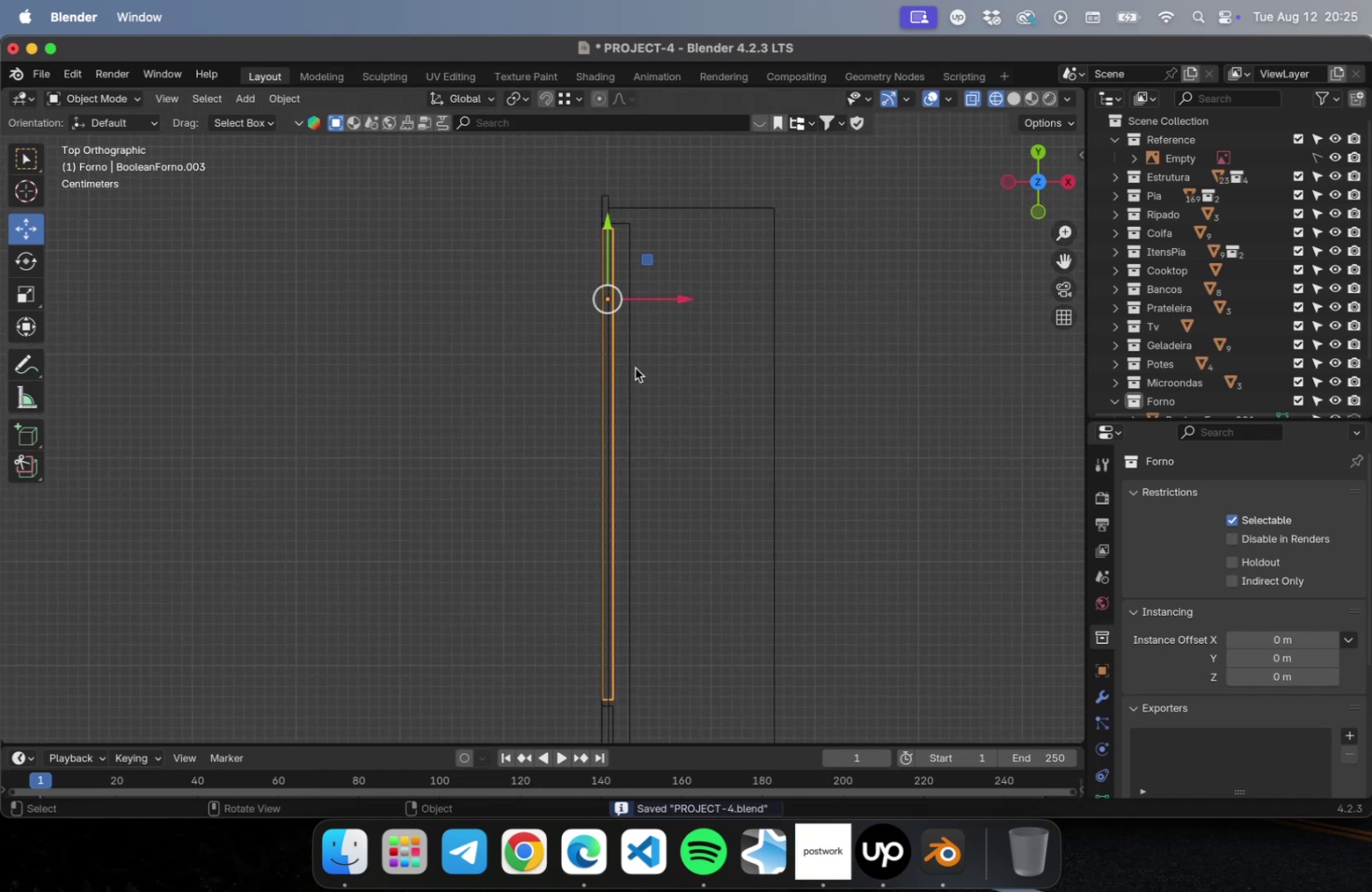 
key(Tab)
 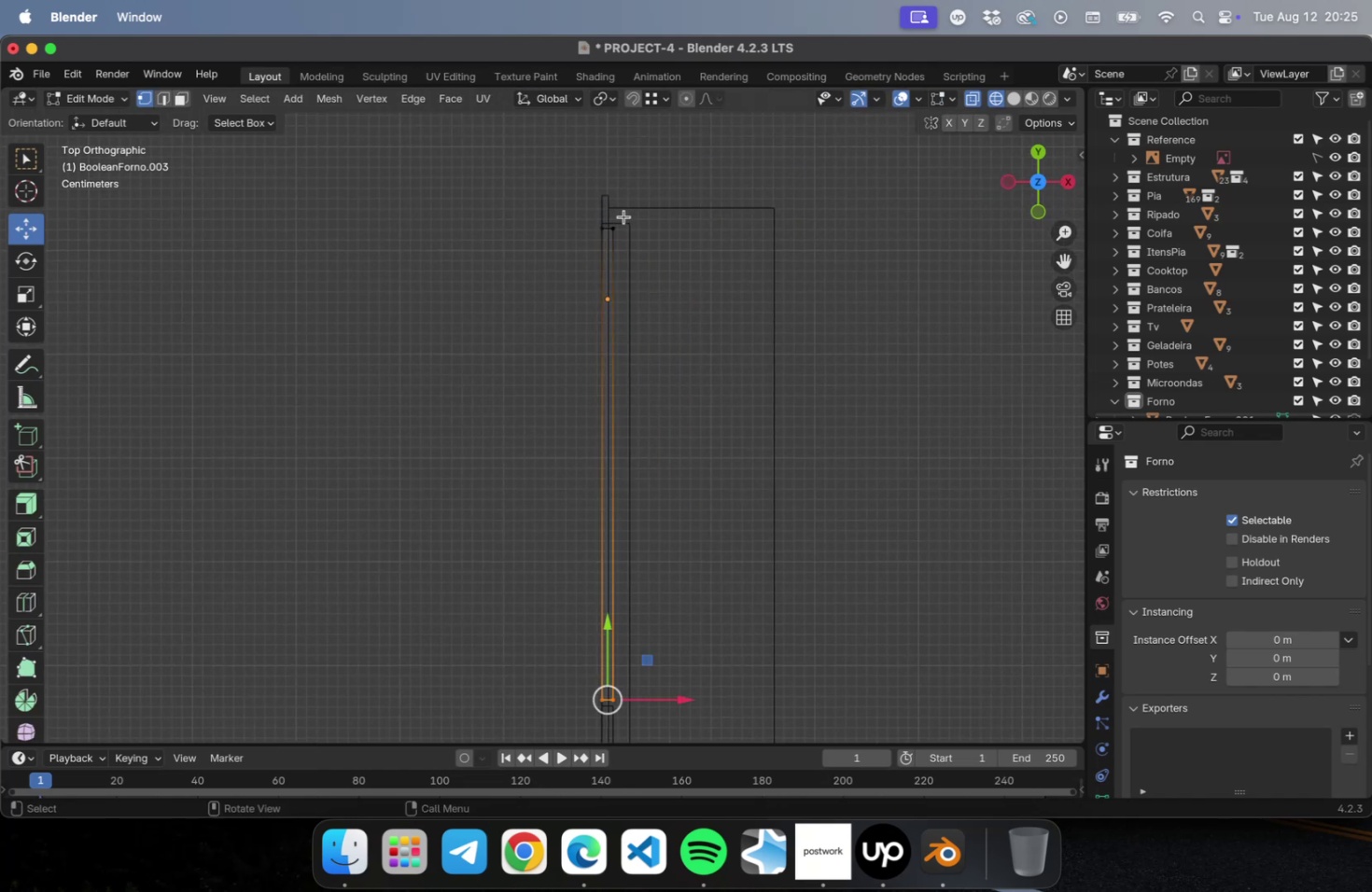 
left_click_drag(start_coordinate=[609, 202], to_coordinate=[664, 797])
 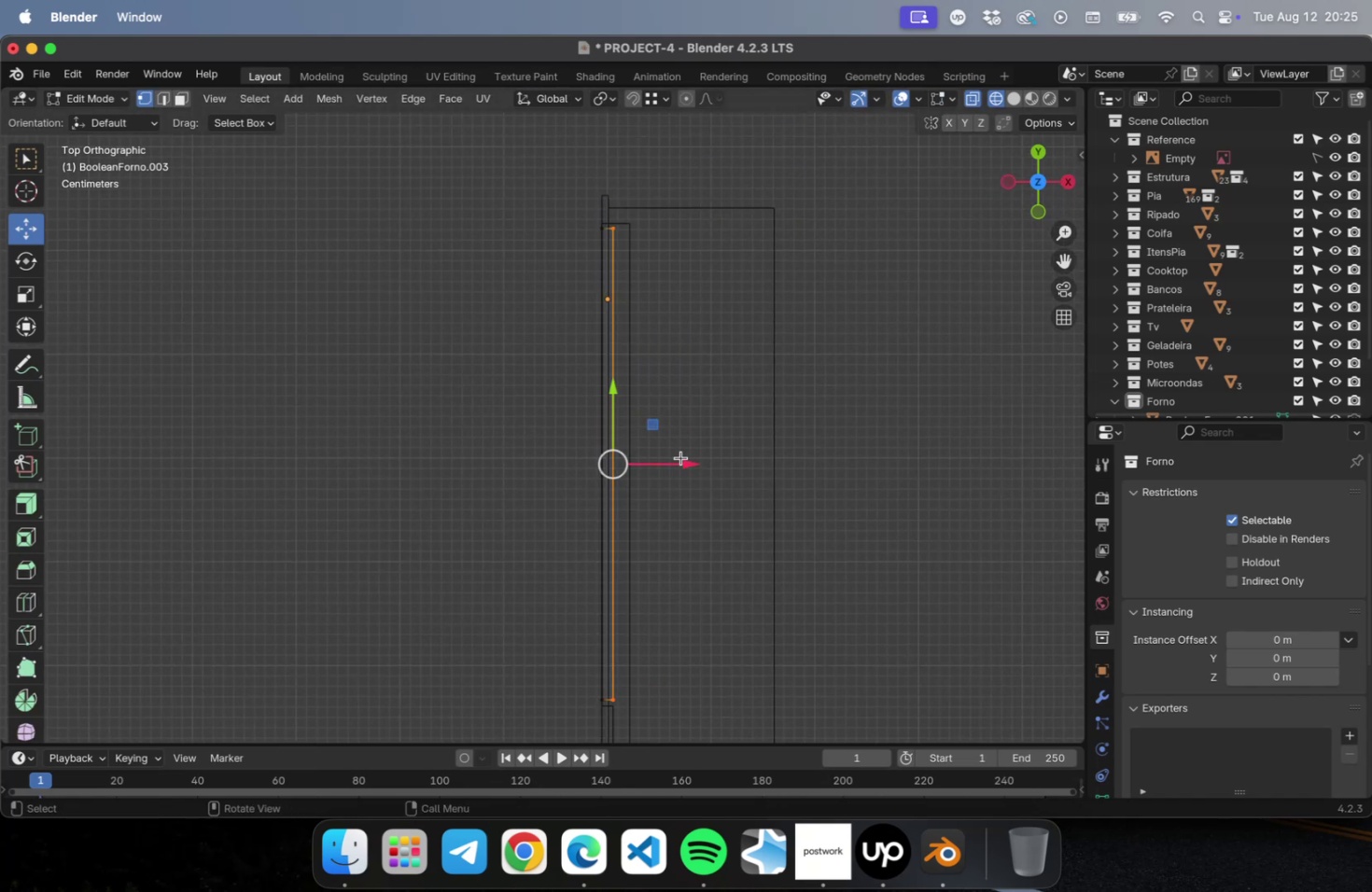 
left_click_drag(start_coordinate=[685, 461], to_coordinate=[696, 457])
 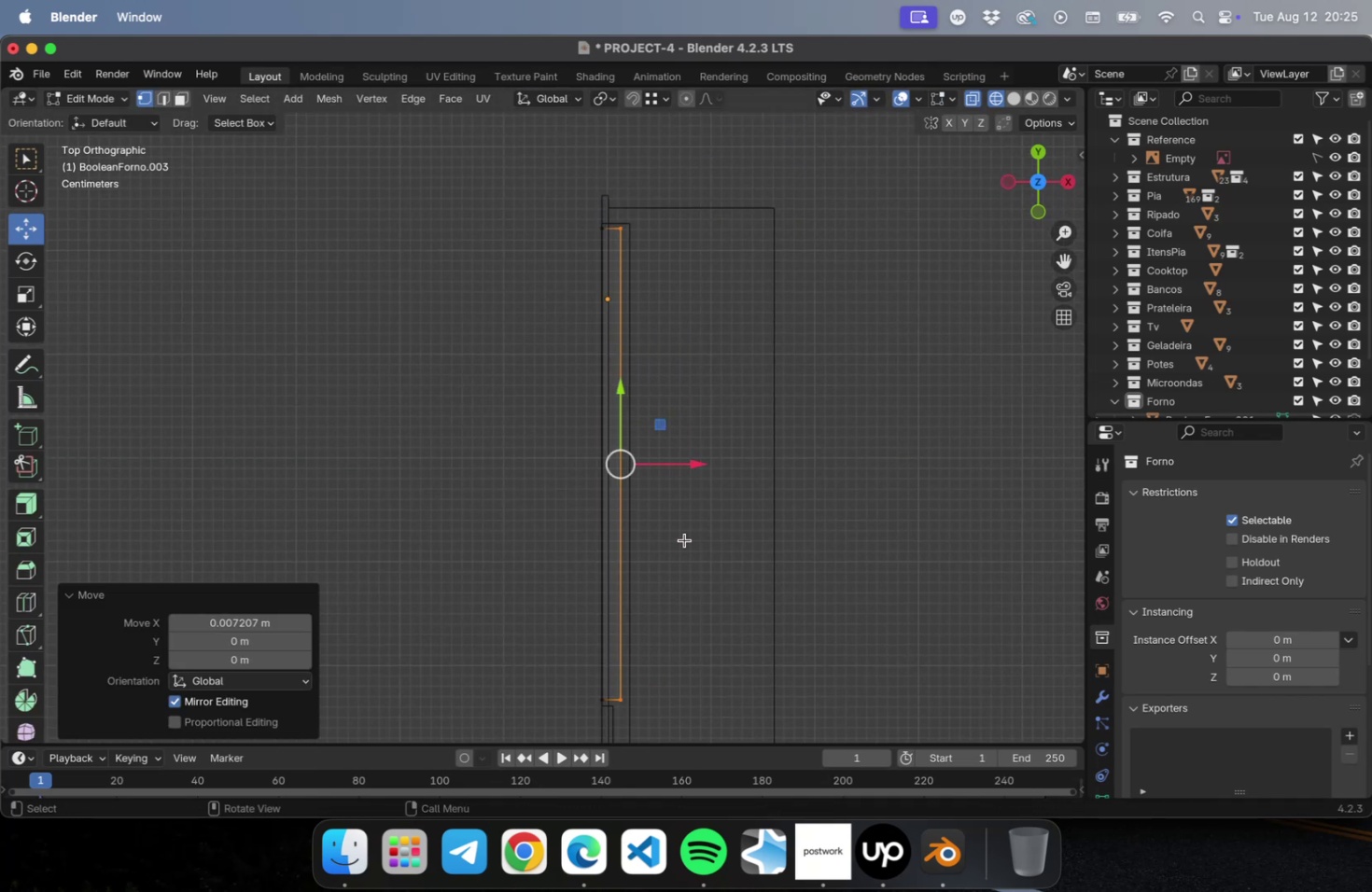 
key(Tab)
 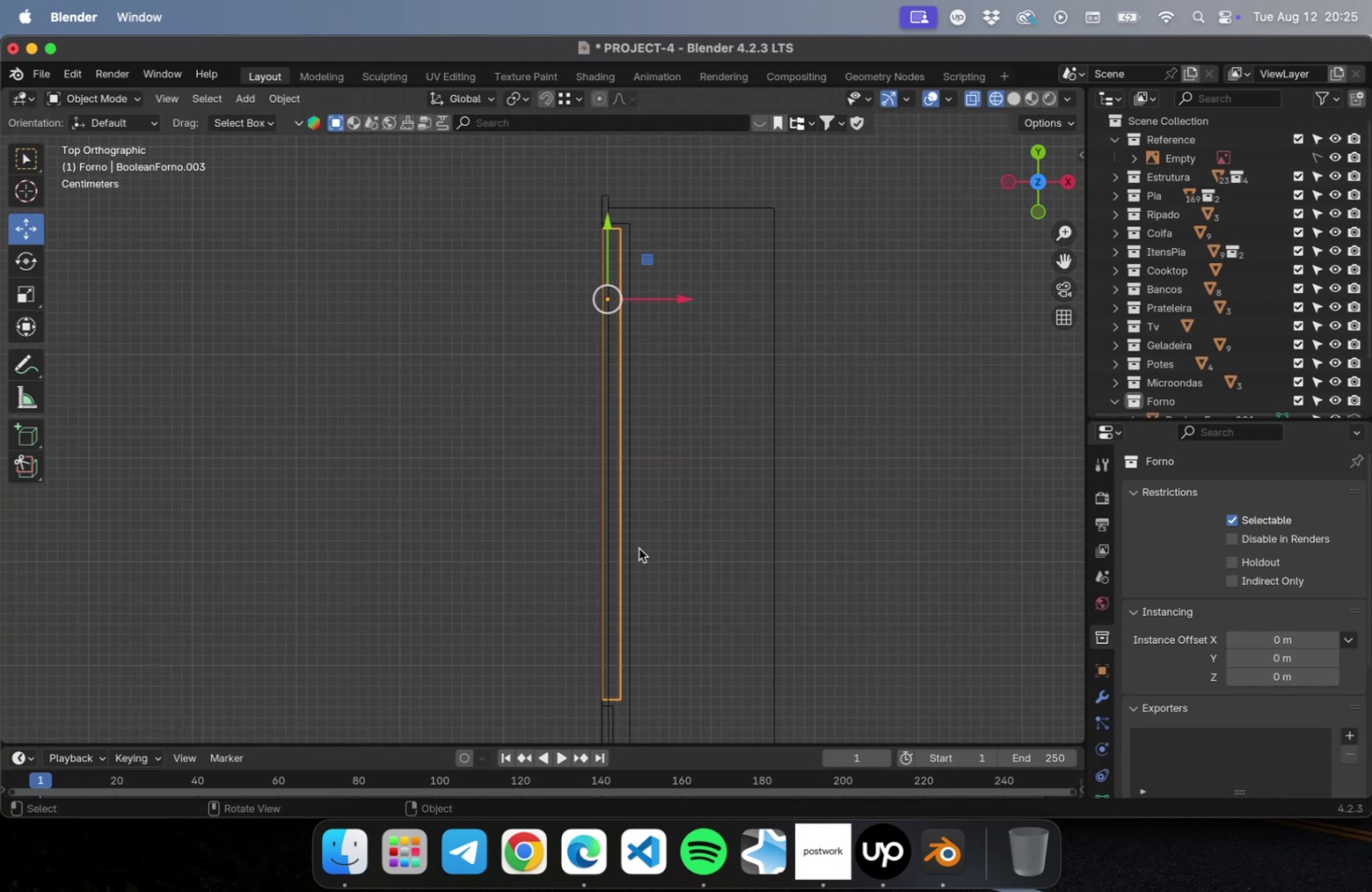 
left_click([637, 549])
 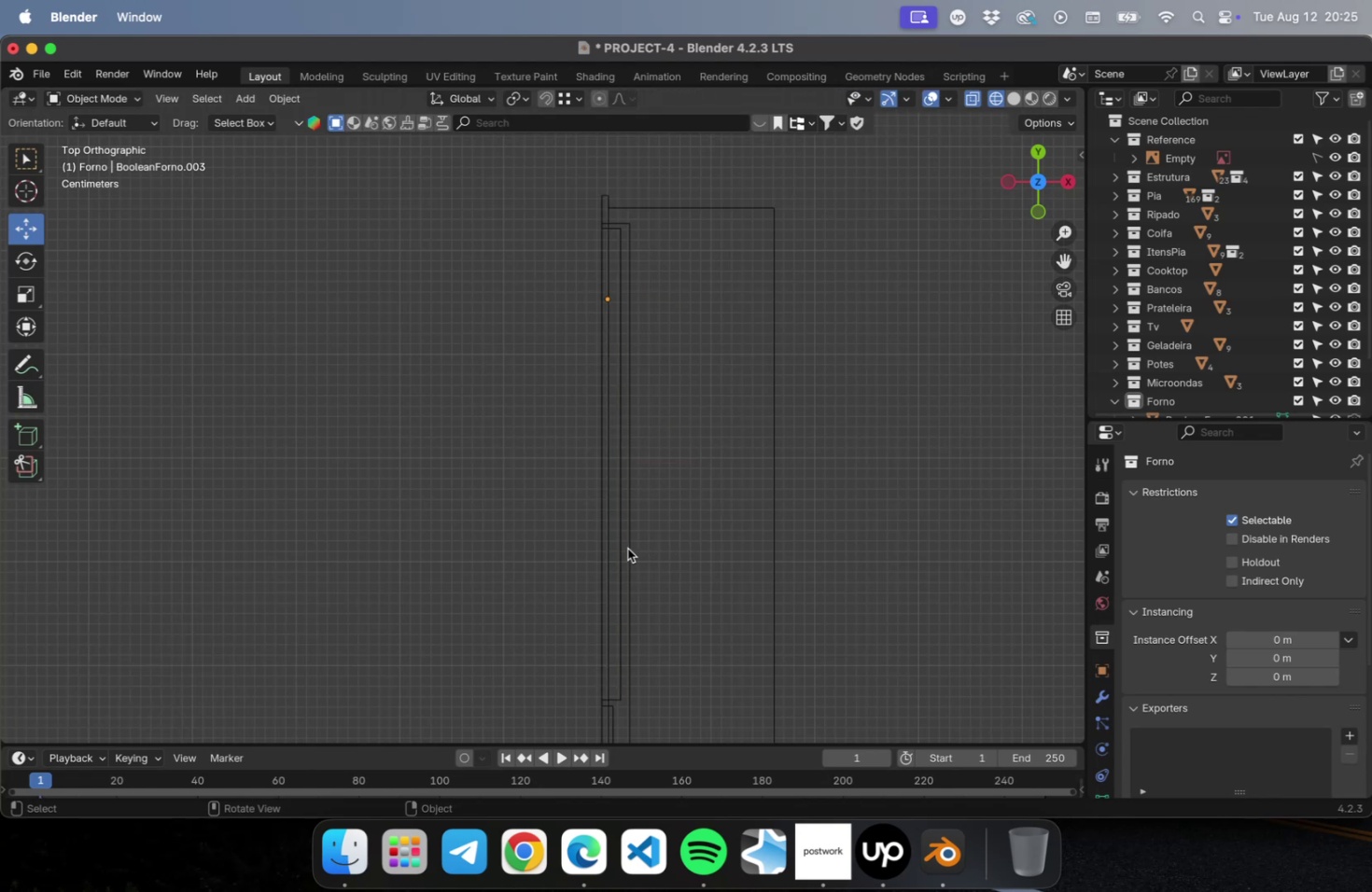 
left_click([627, 548])
 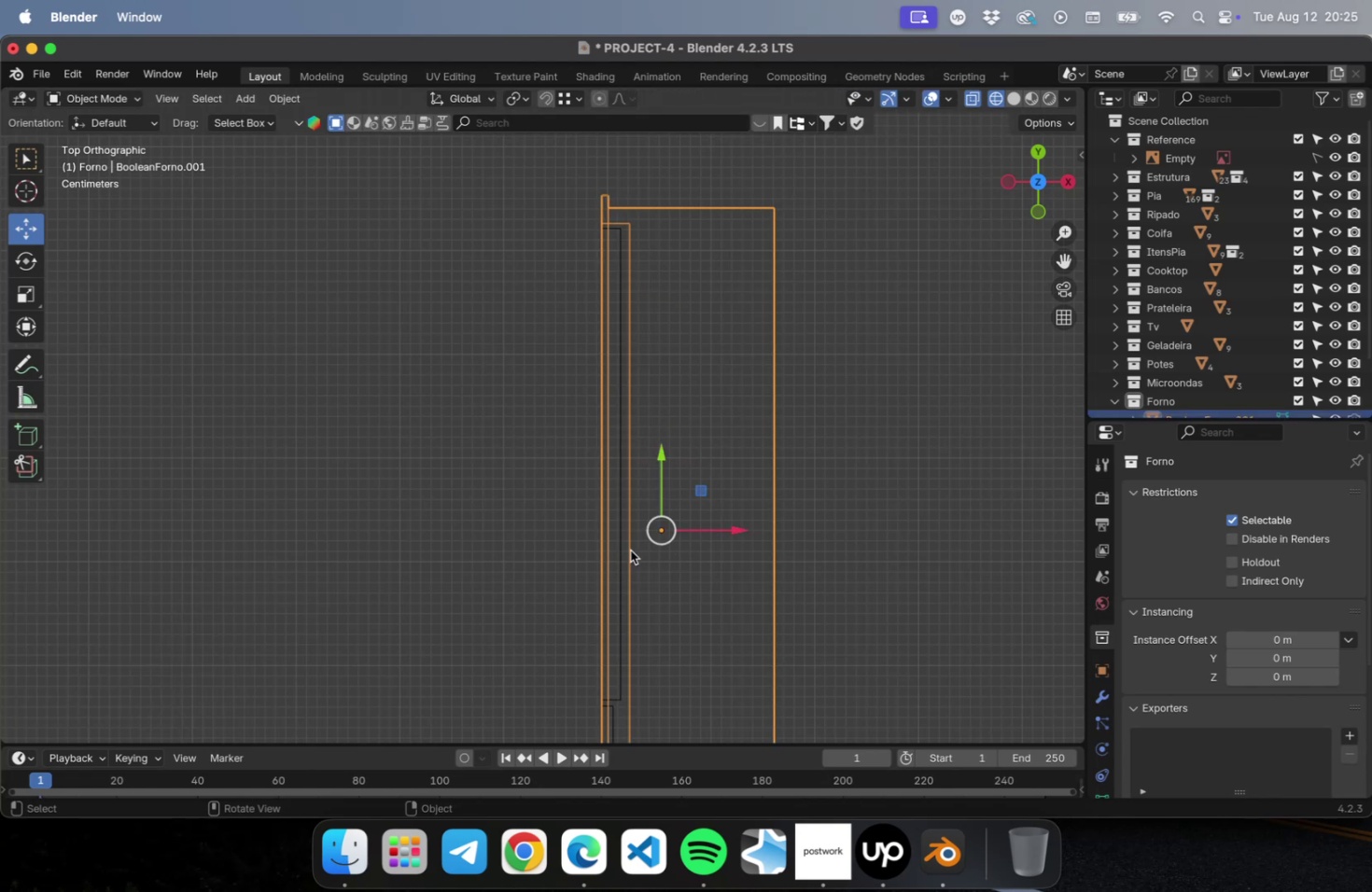 
key(Tab)
 